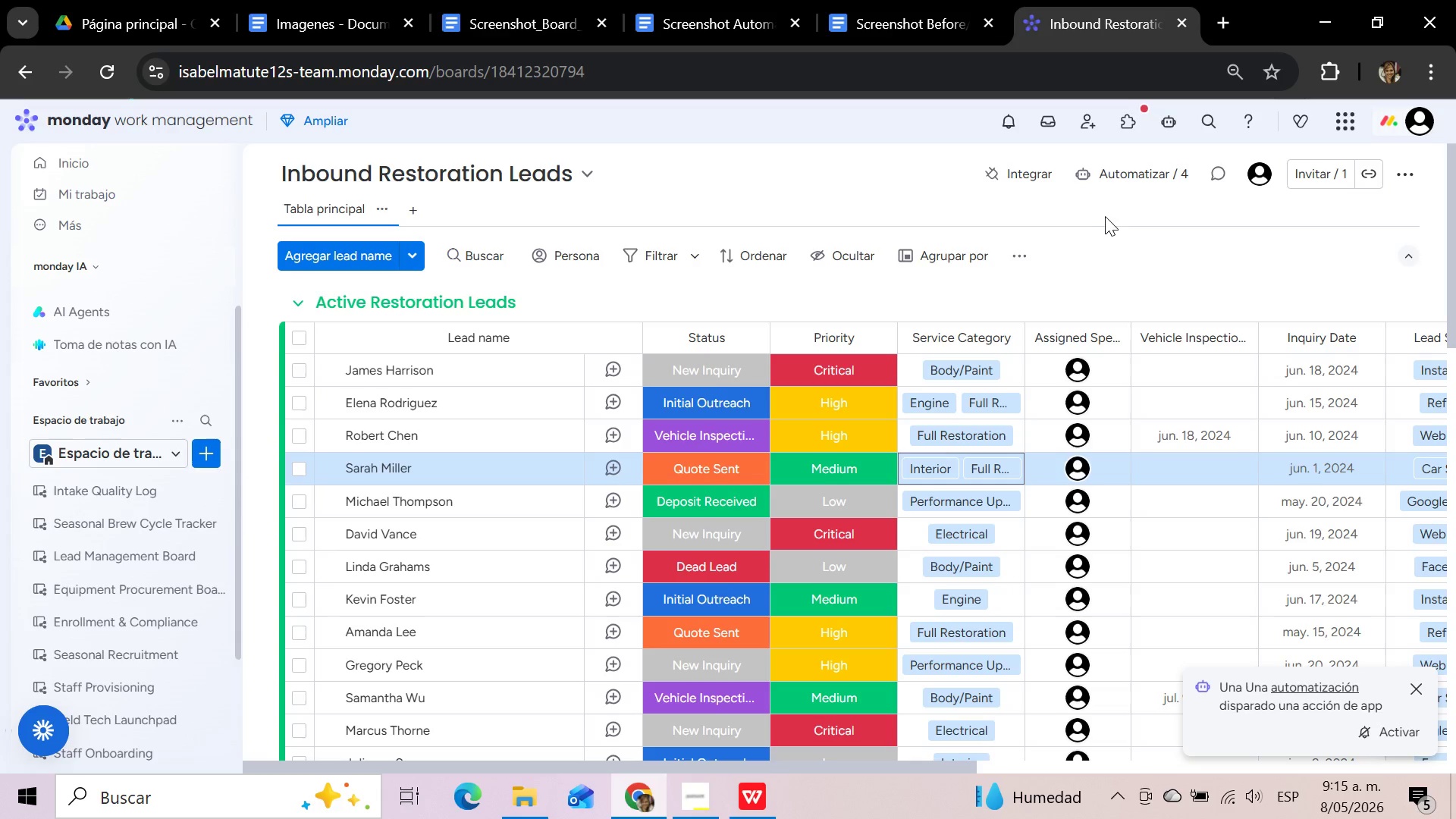 
wait(10.67)
 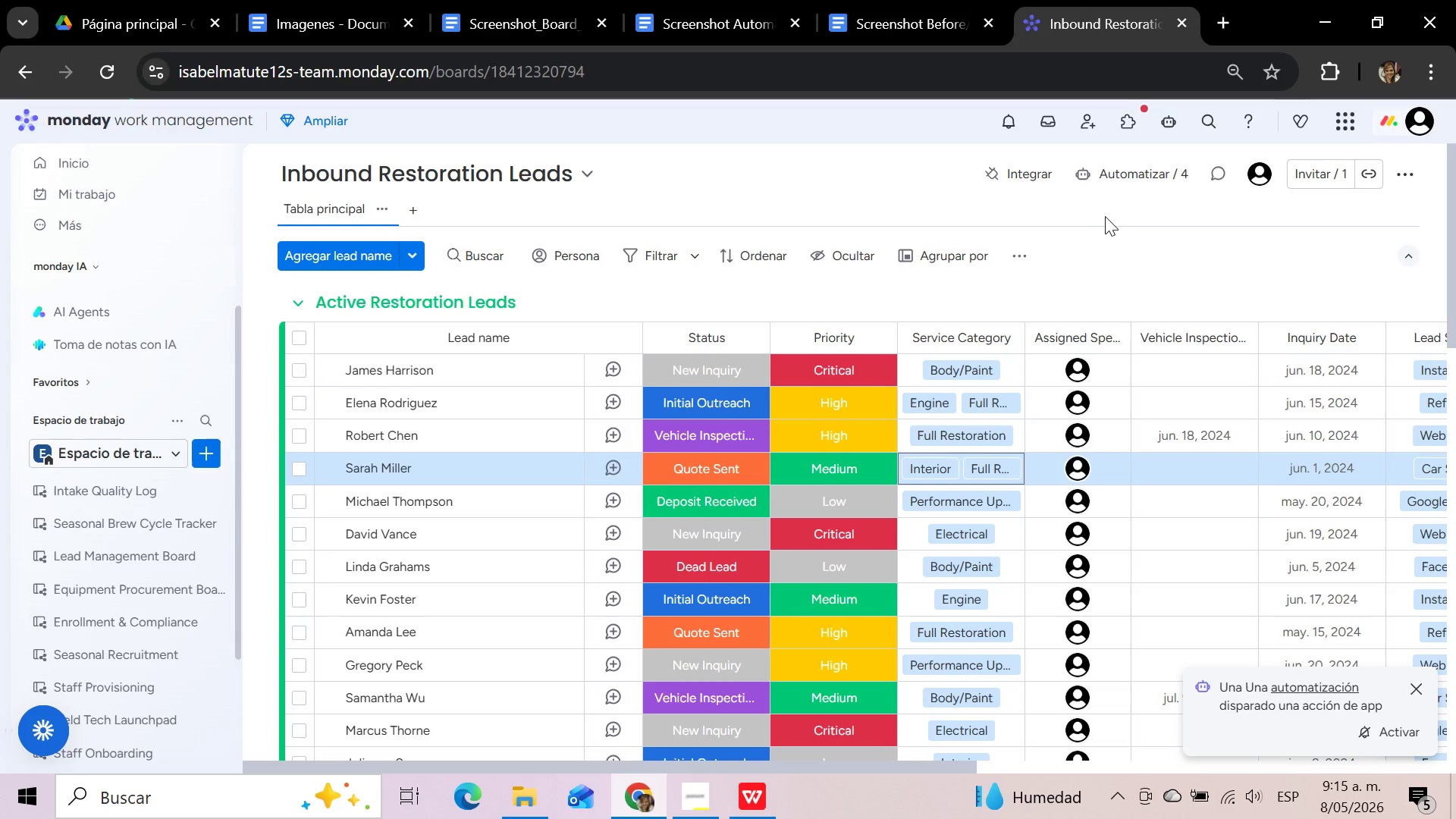 
mouse_move([1067, 472])
 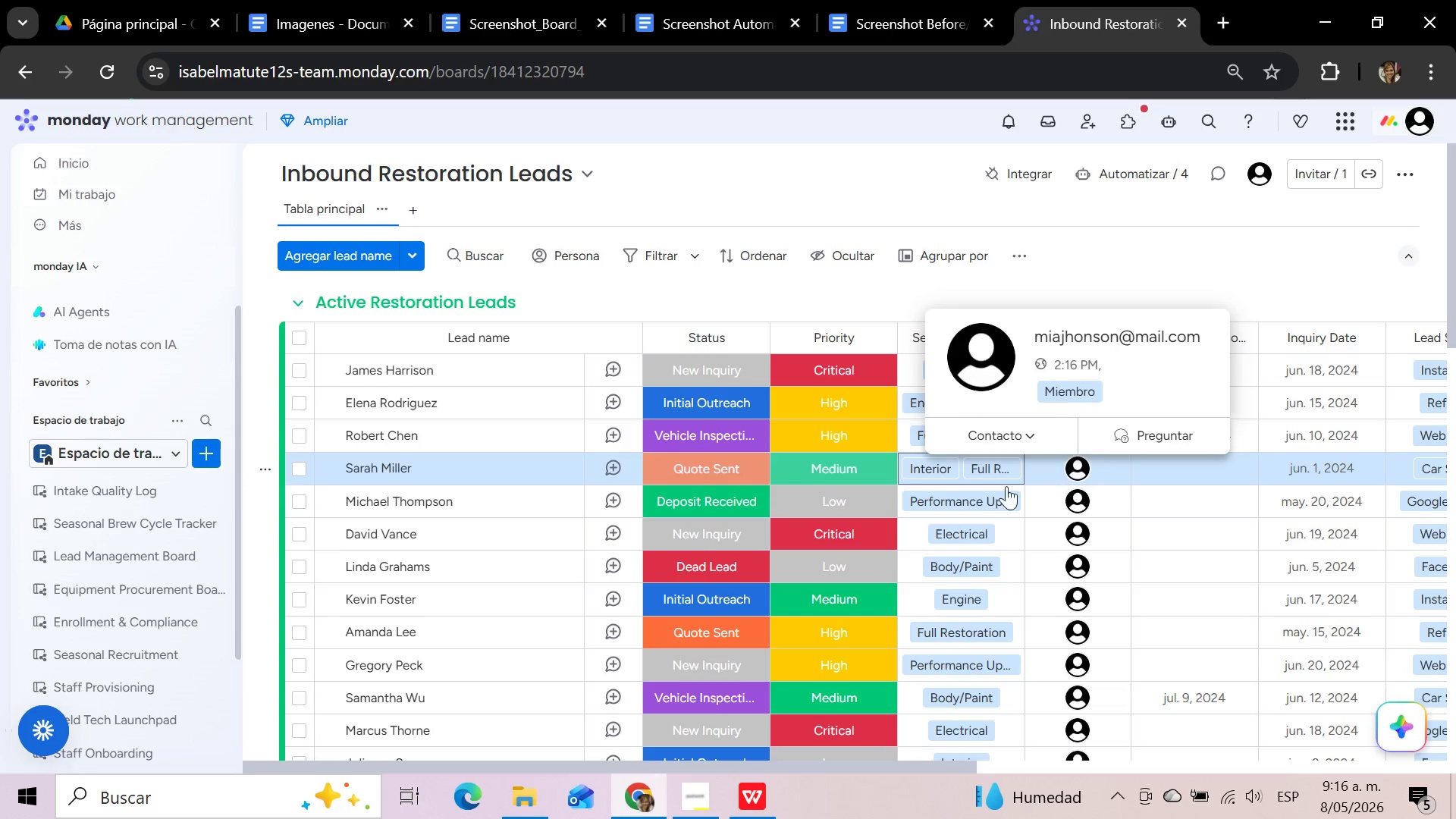 
mouse_move([996, 471])
 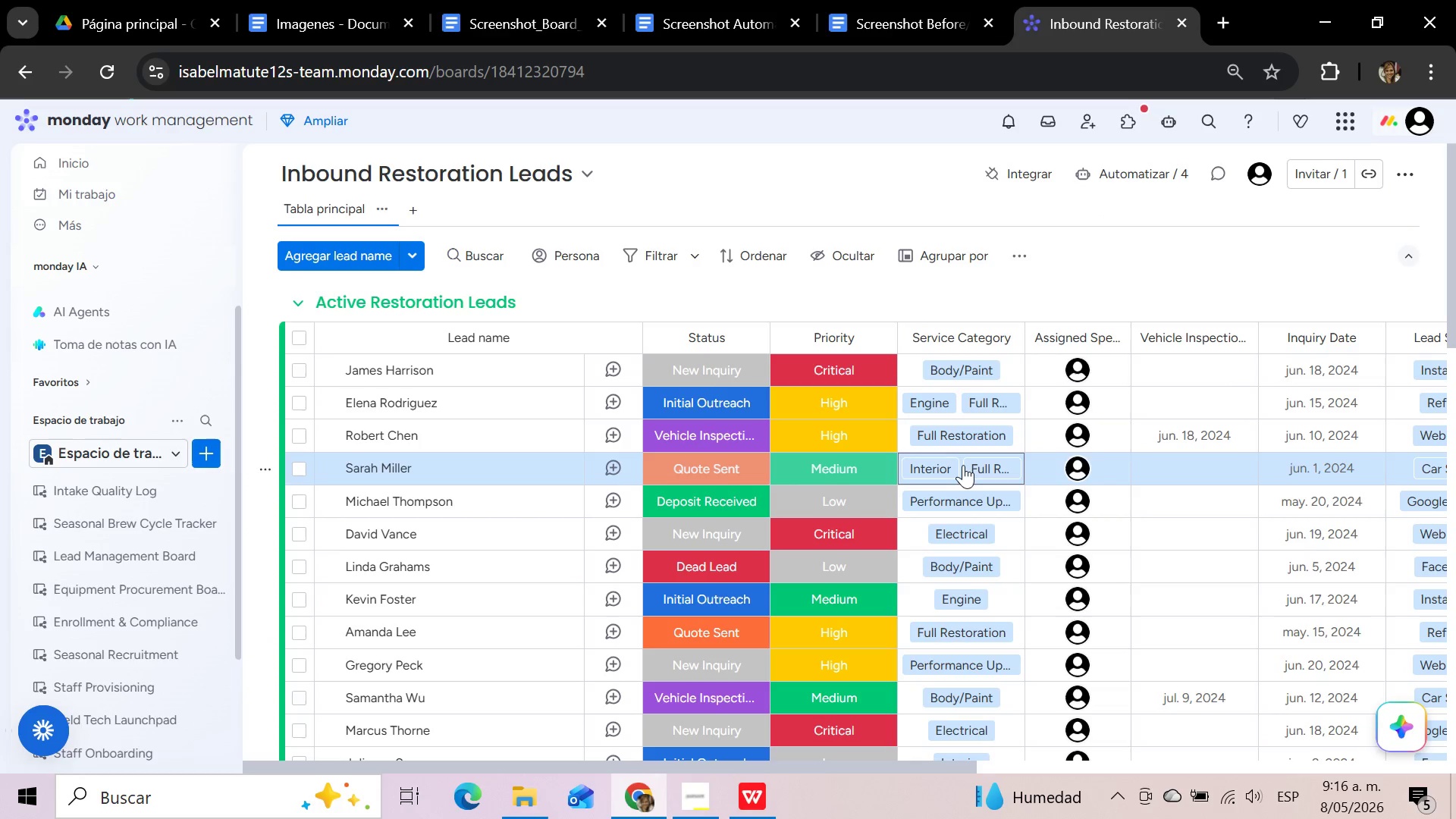 
left_click([963, 465])
 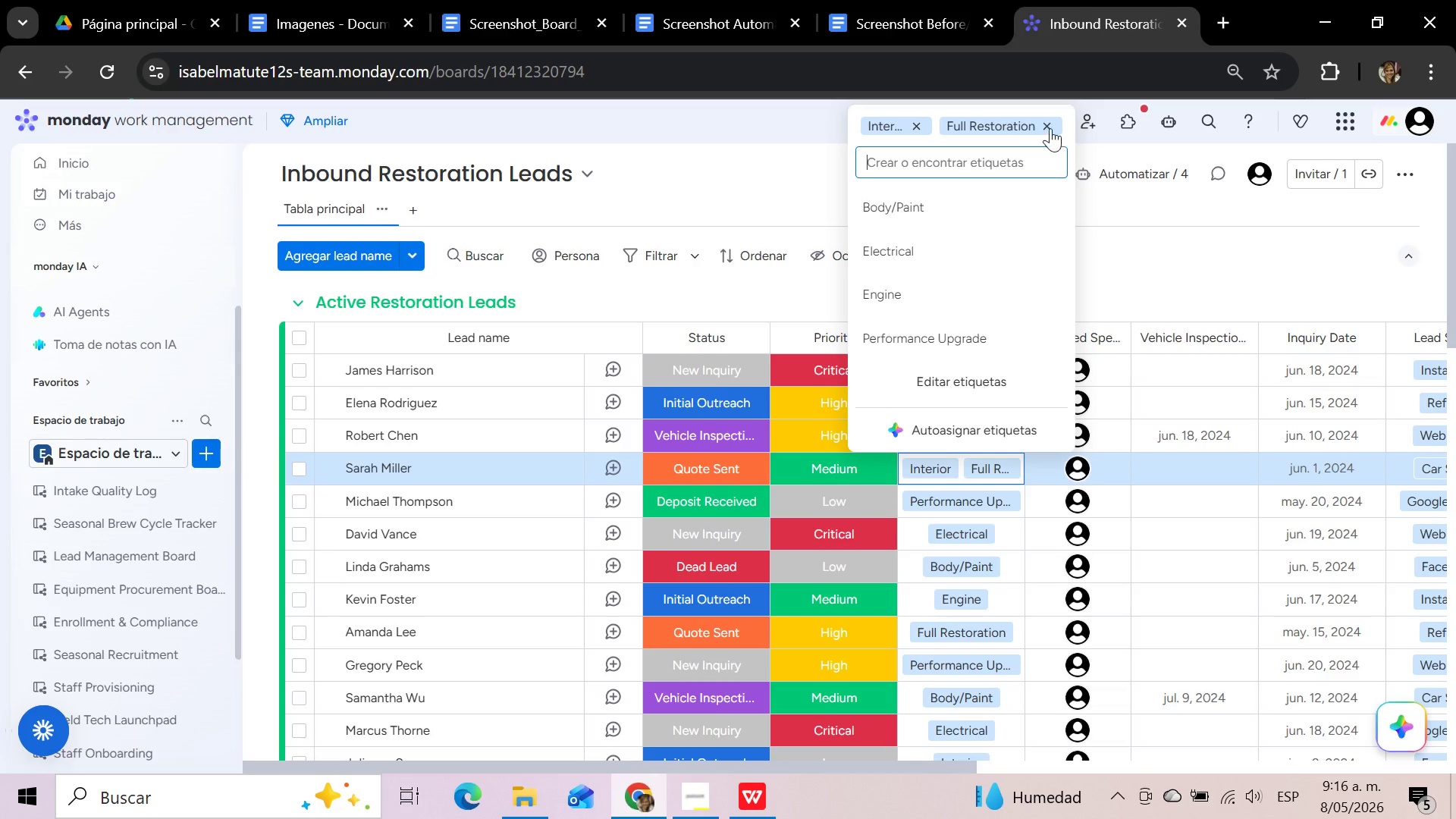 
left_click([1050, 127])
 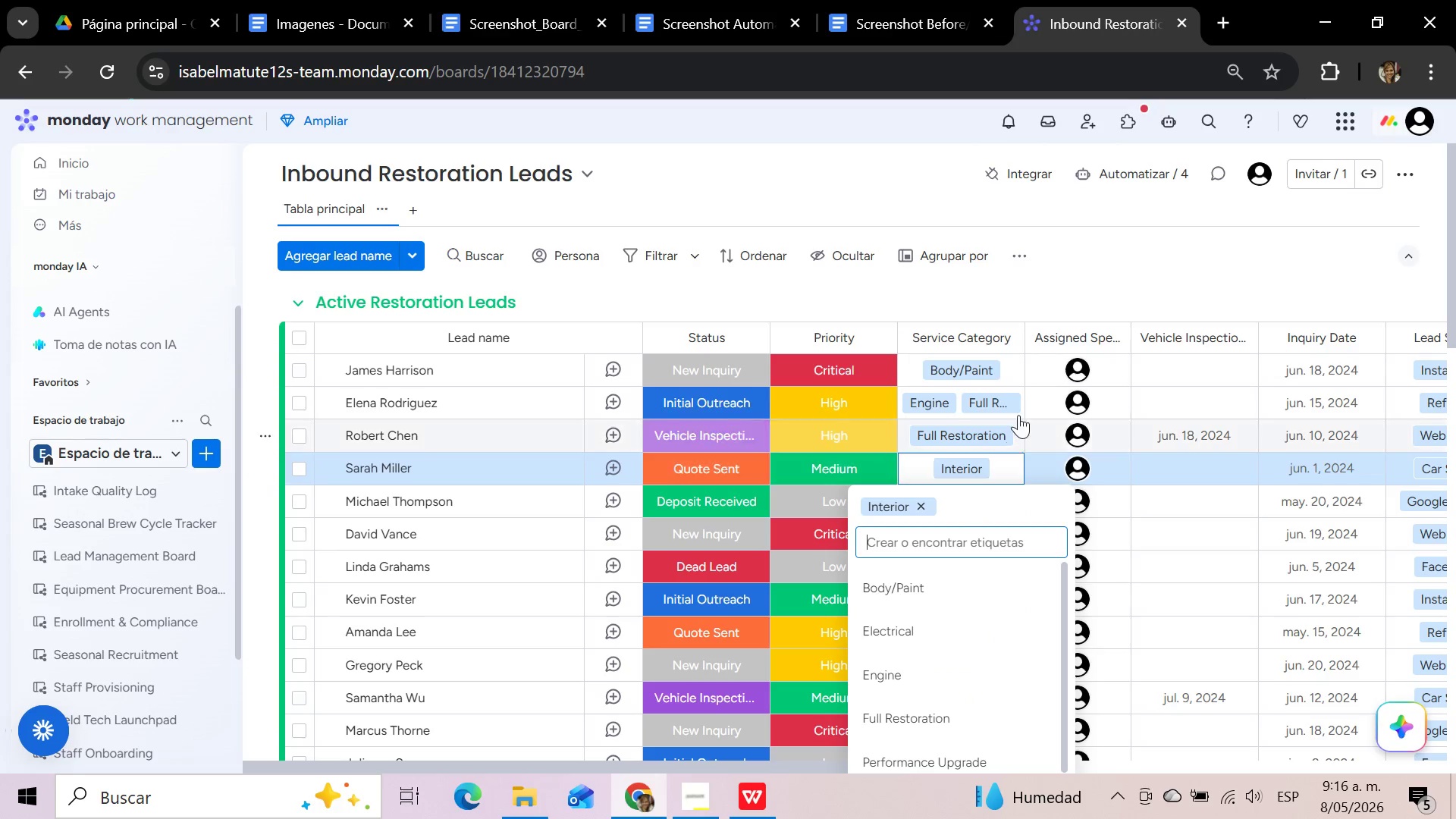 
left_click([1009, 403])
 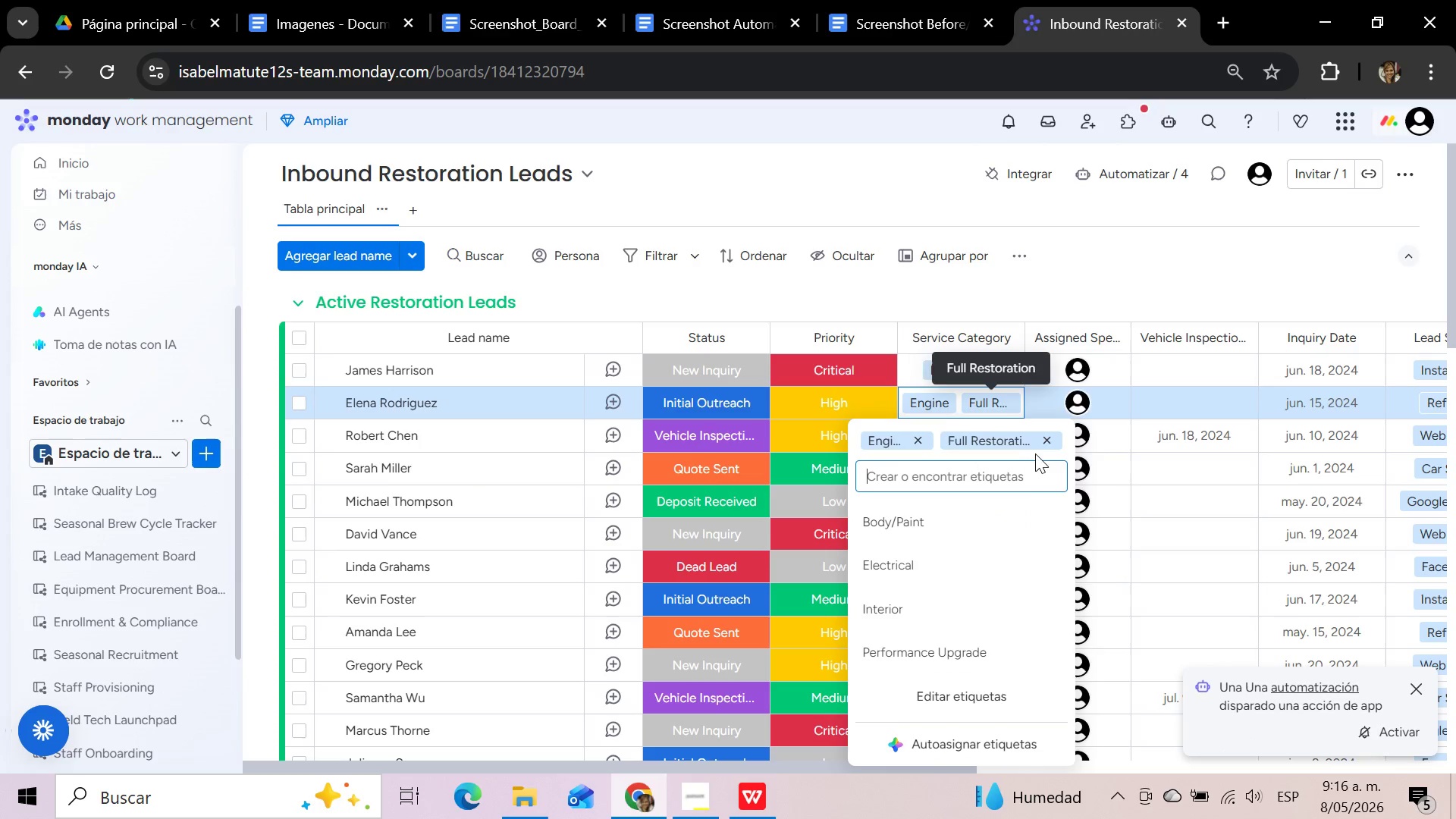 
left_click([1046, 437])
 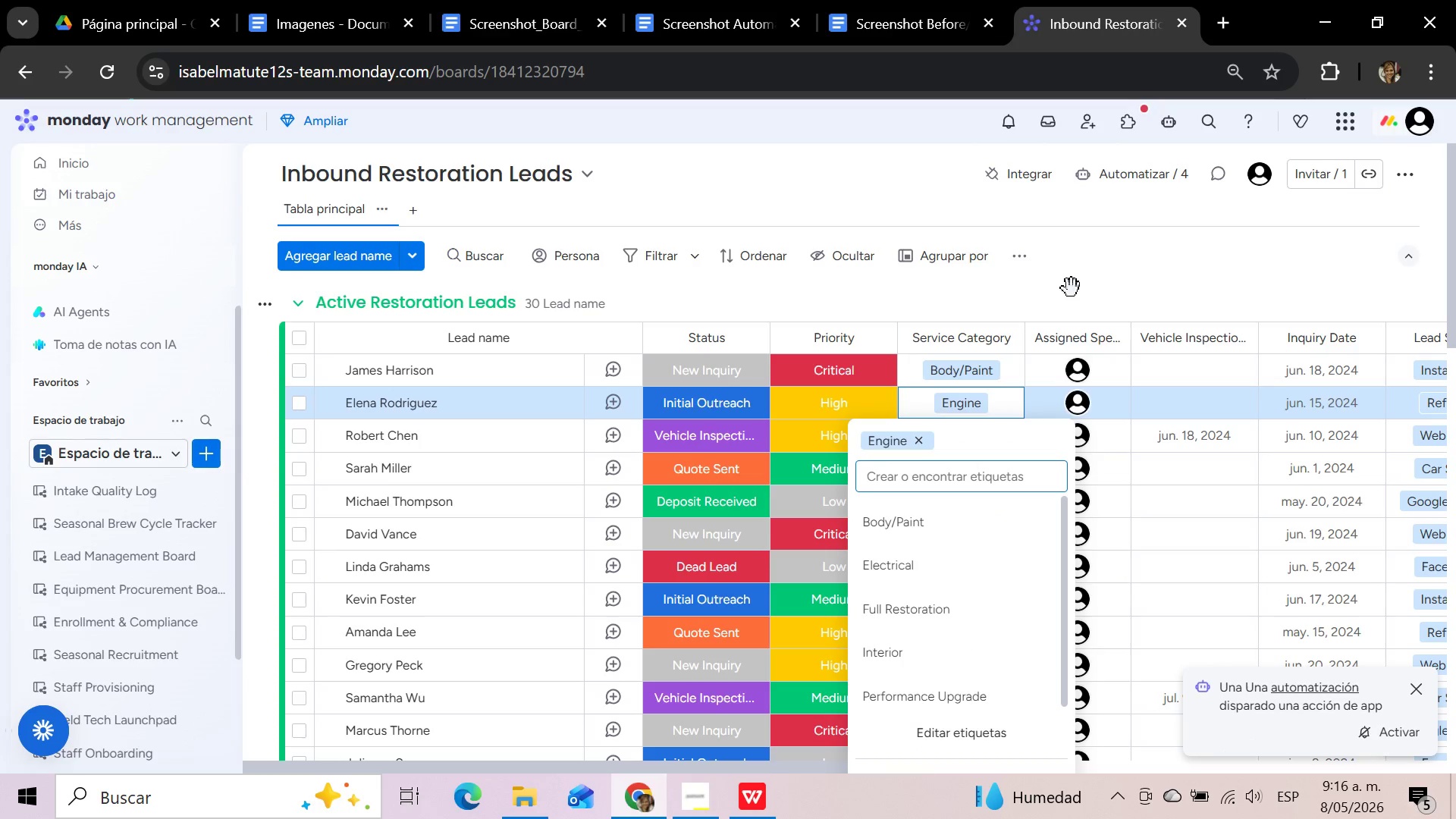 
left_click([1078, 279])
 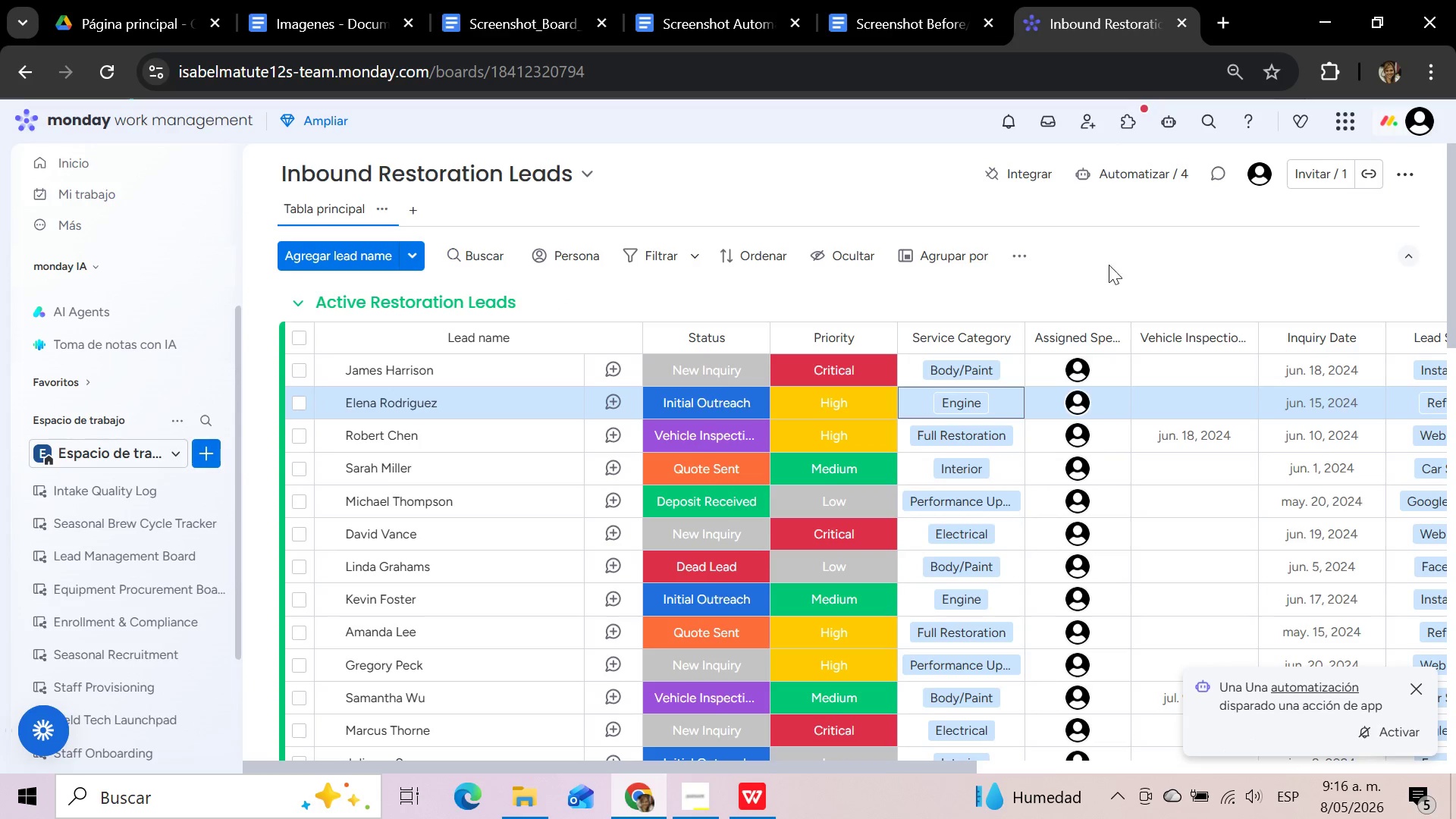 
left_click([1138, 174])
 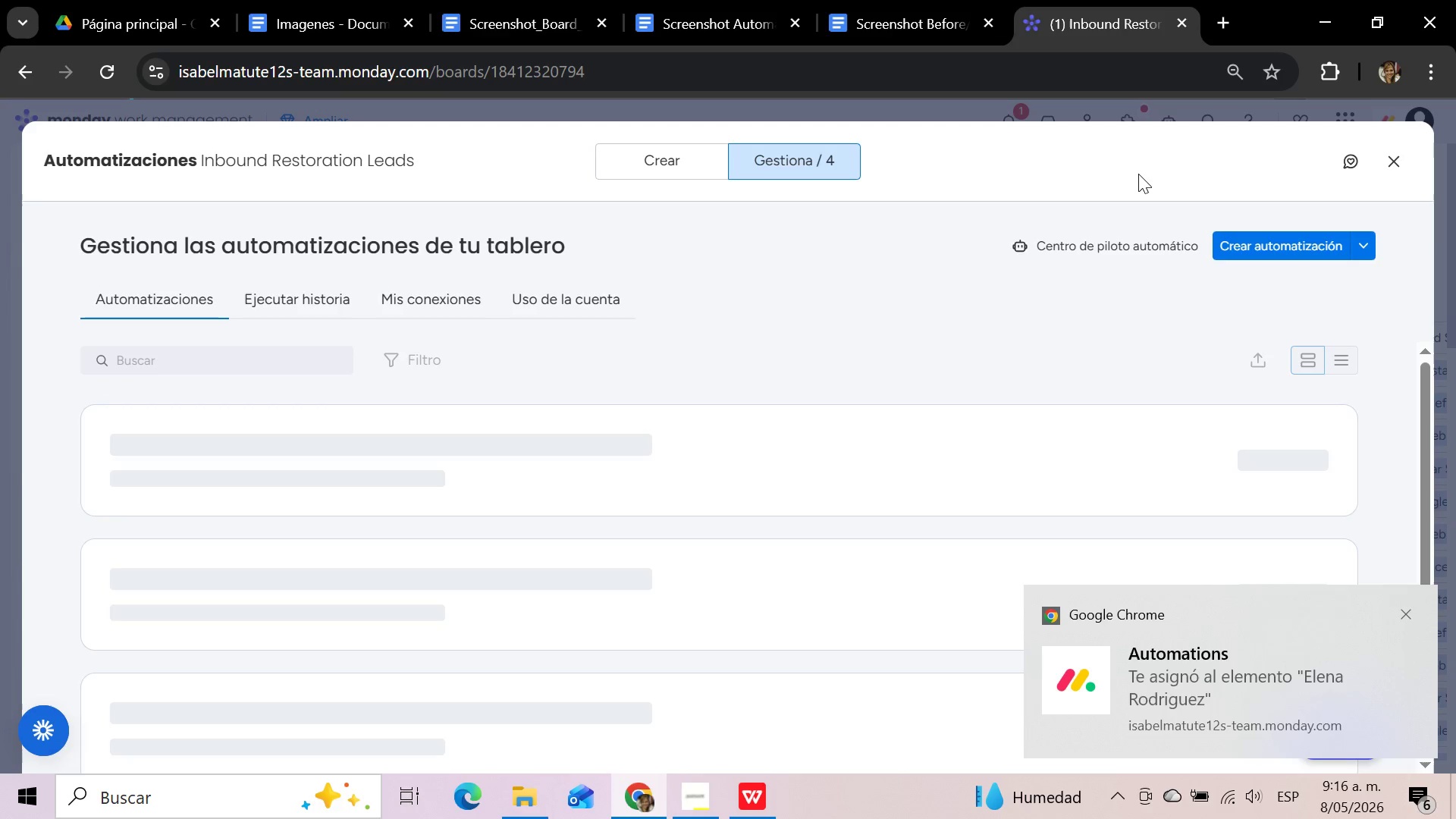 
wait(14.86)
 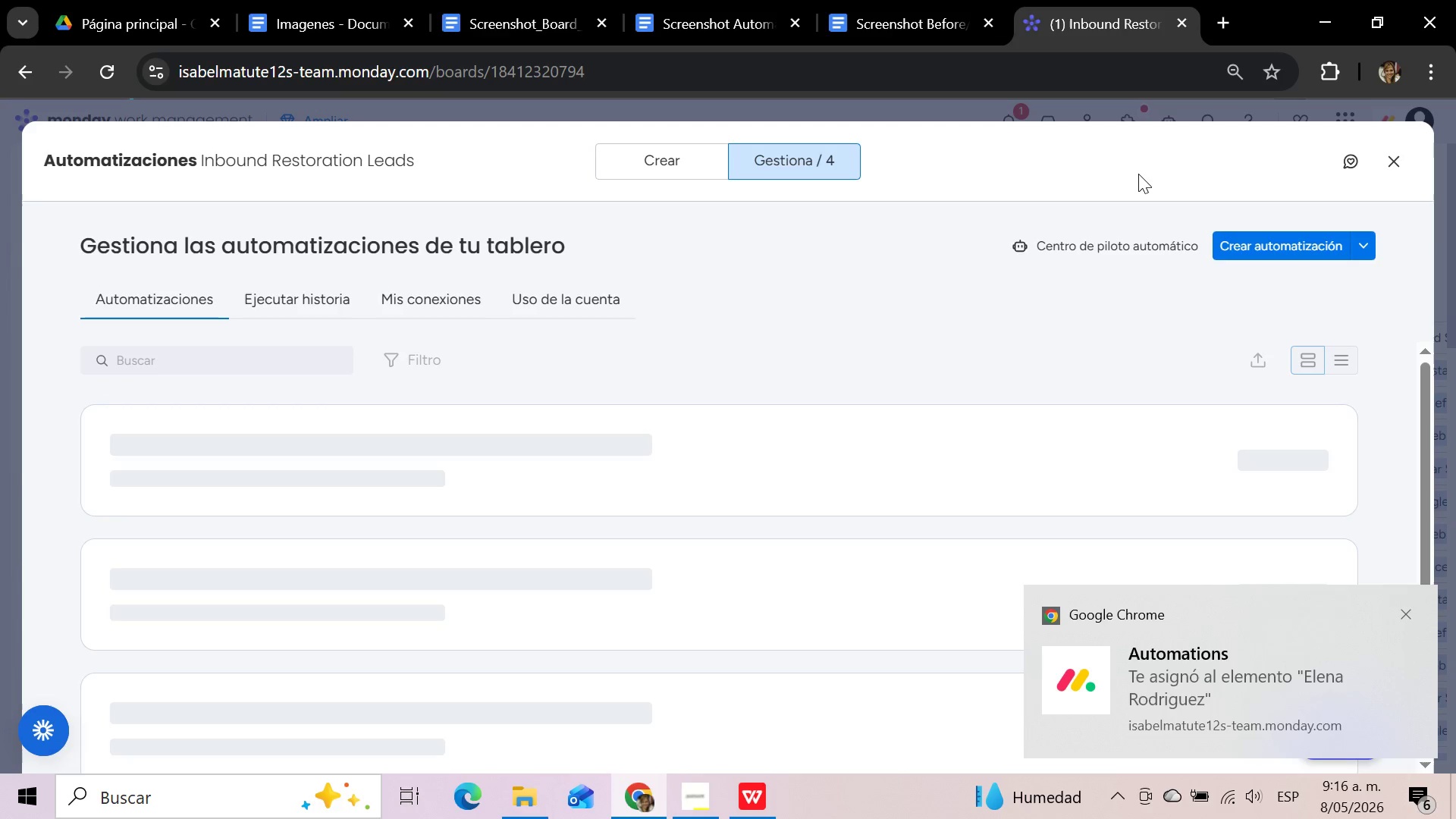 
left_click([1396, 162])
 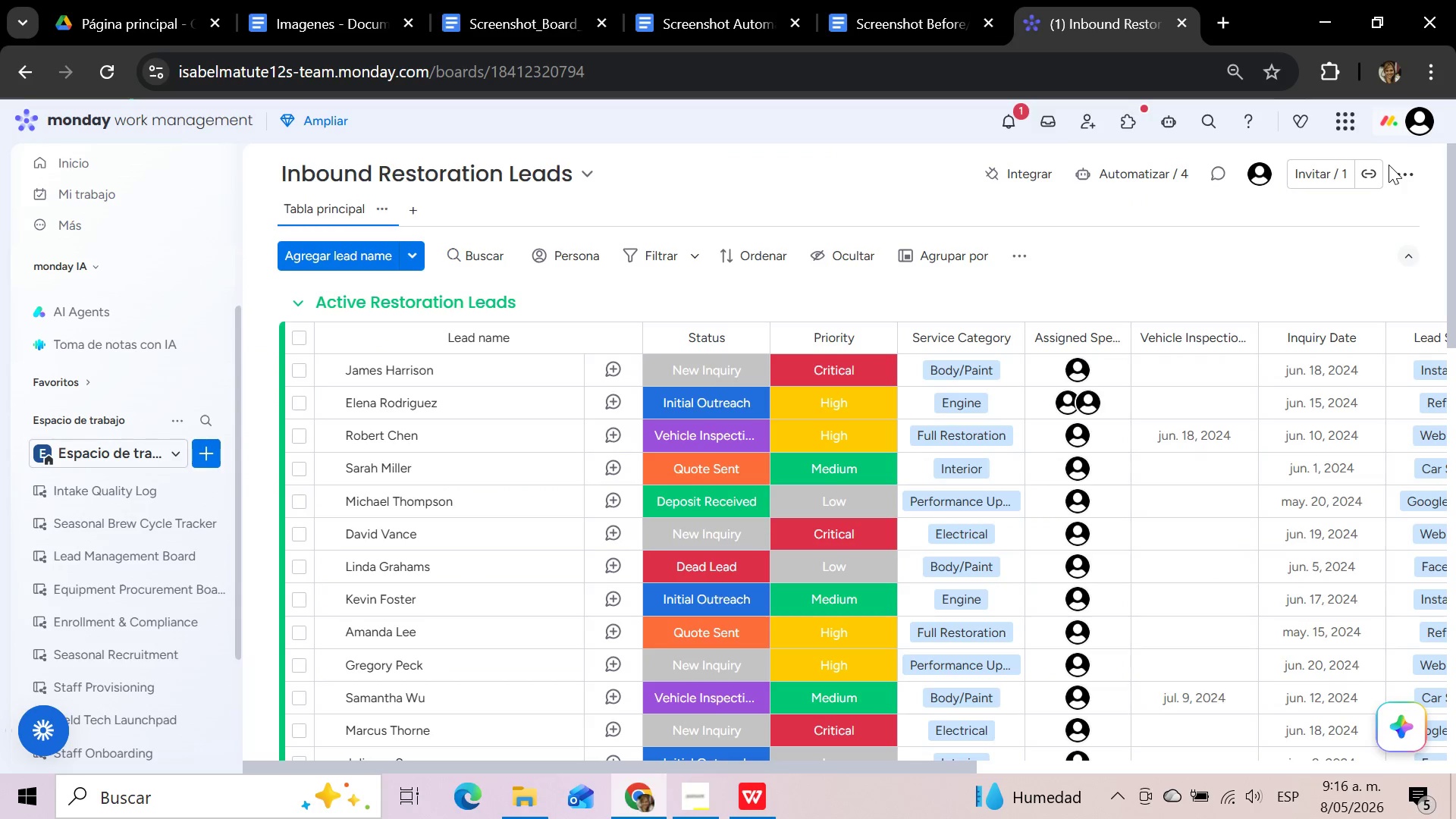 
wait(5.78)
 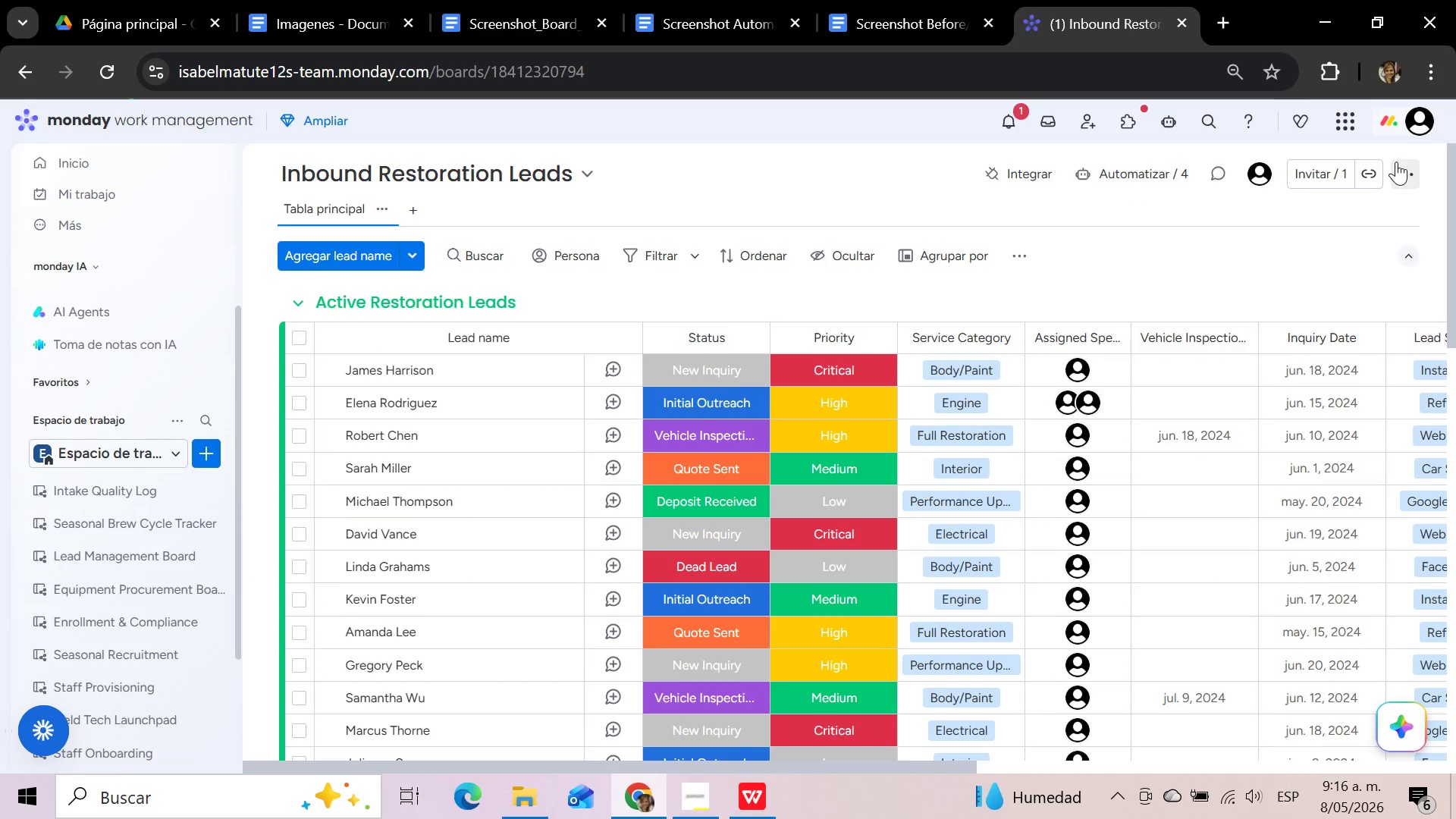 
mouse_move([1073, 373])
 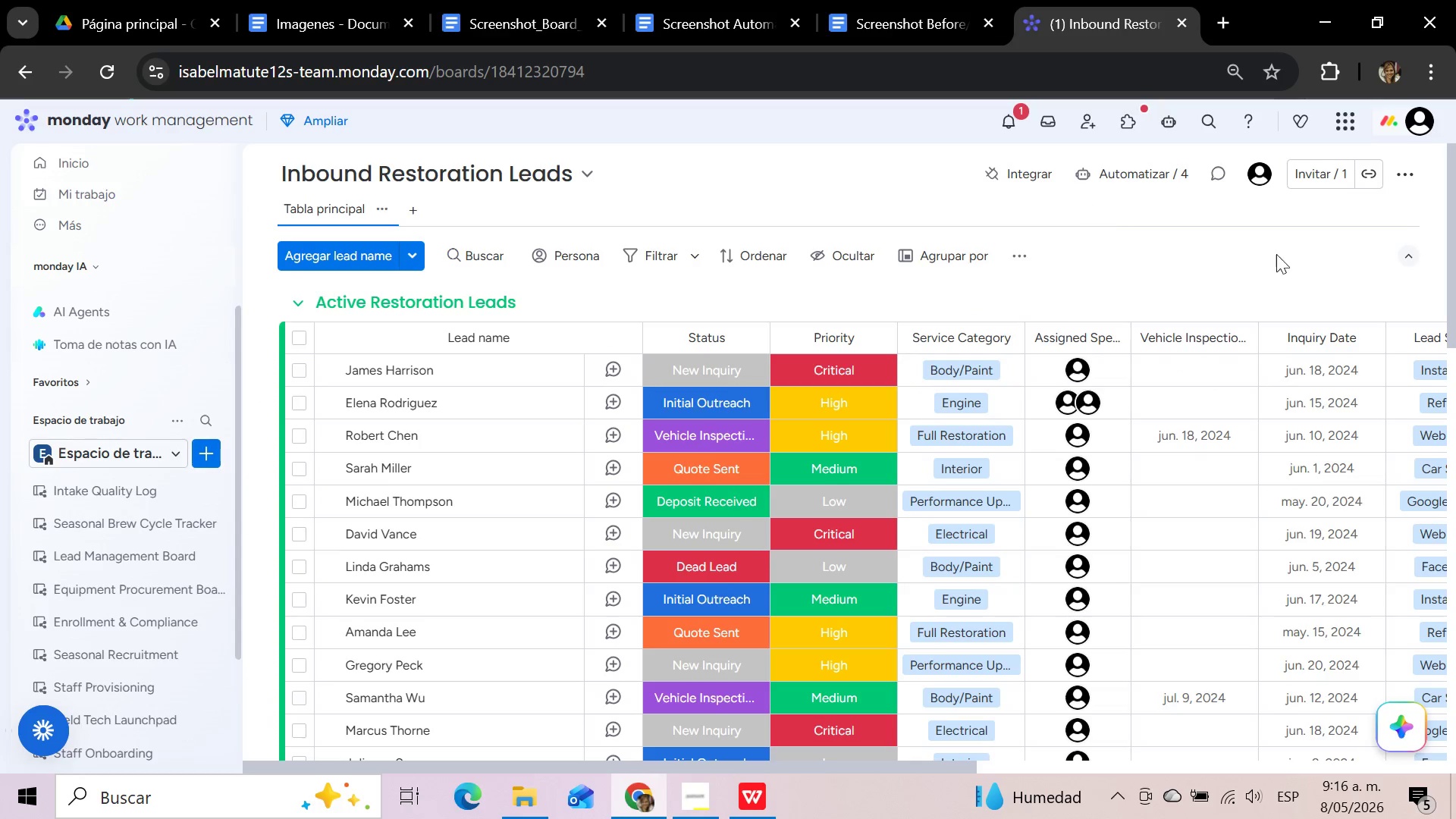 
left_click([1300, 256])
 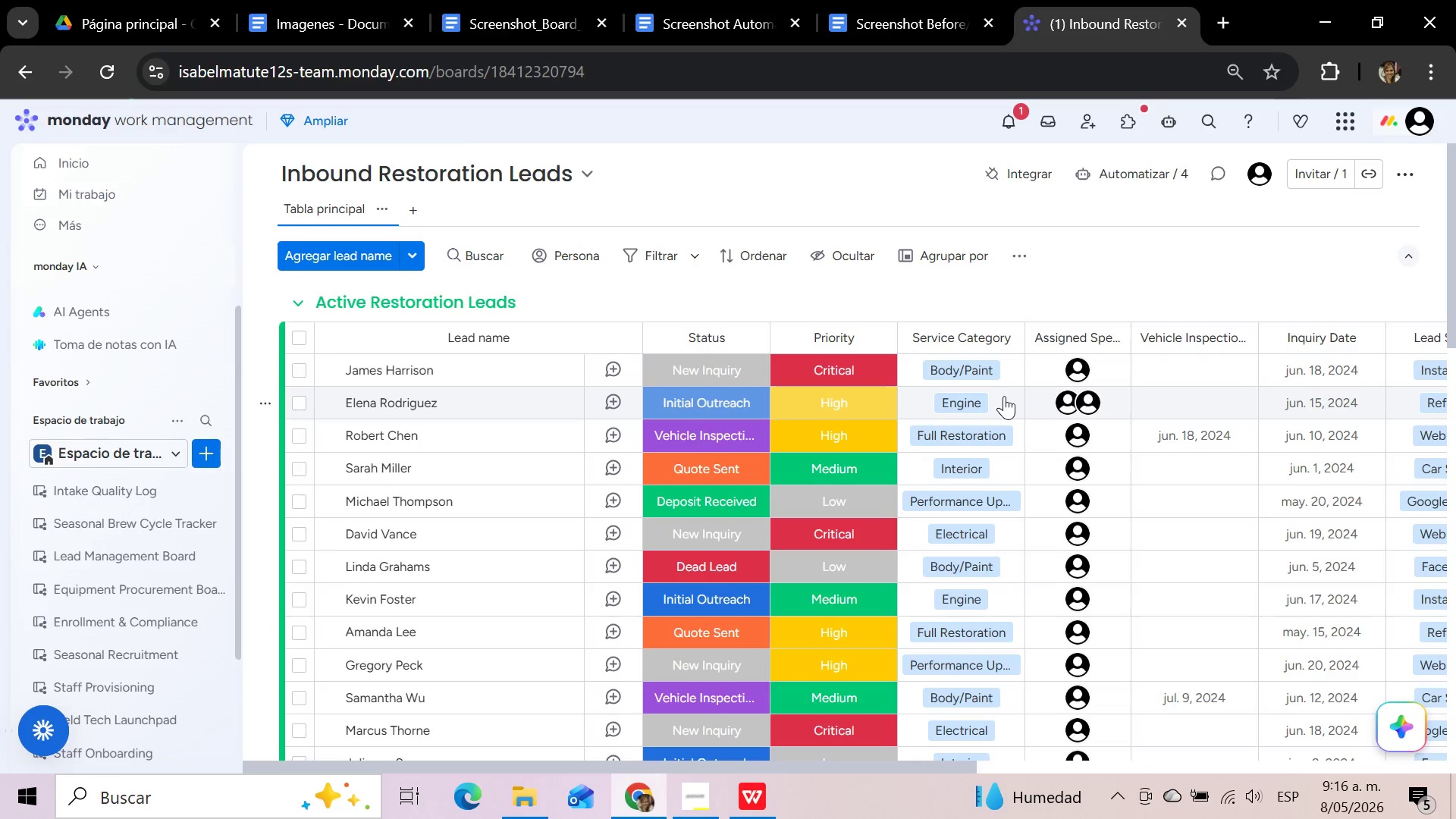 
mouse_move([1062, 388])
 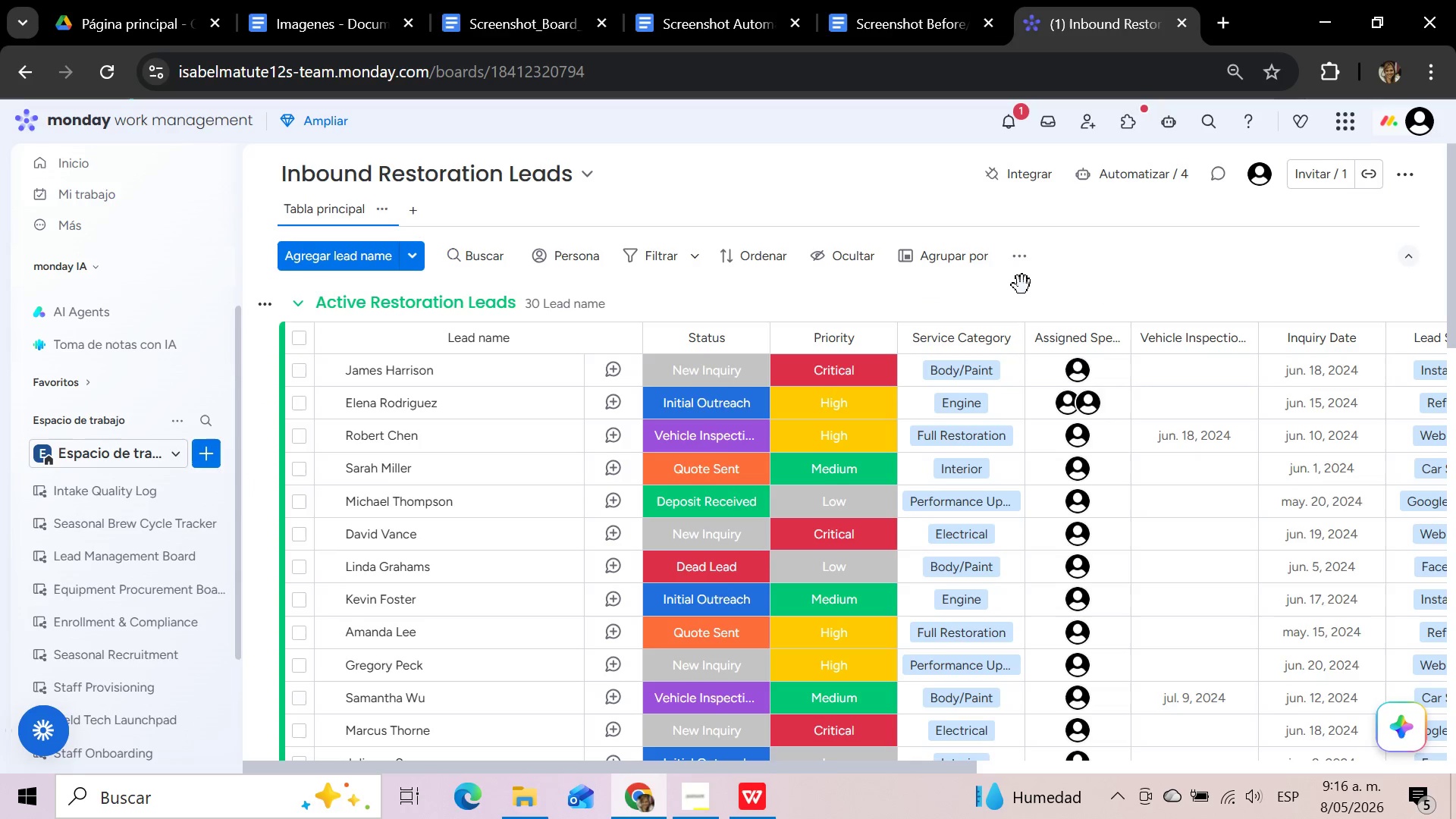 
left_click([1148, 262])
 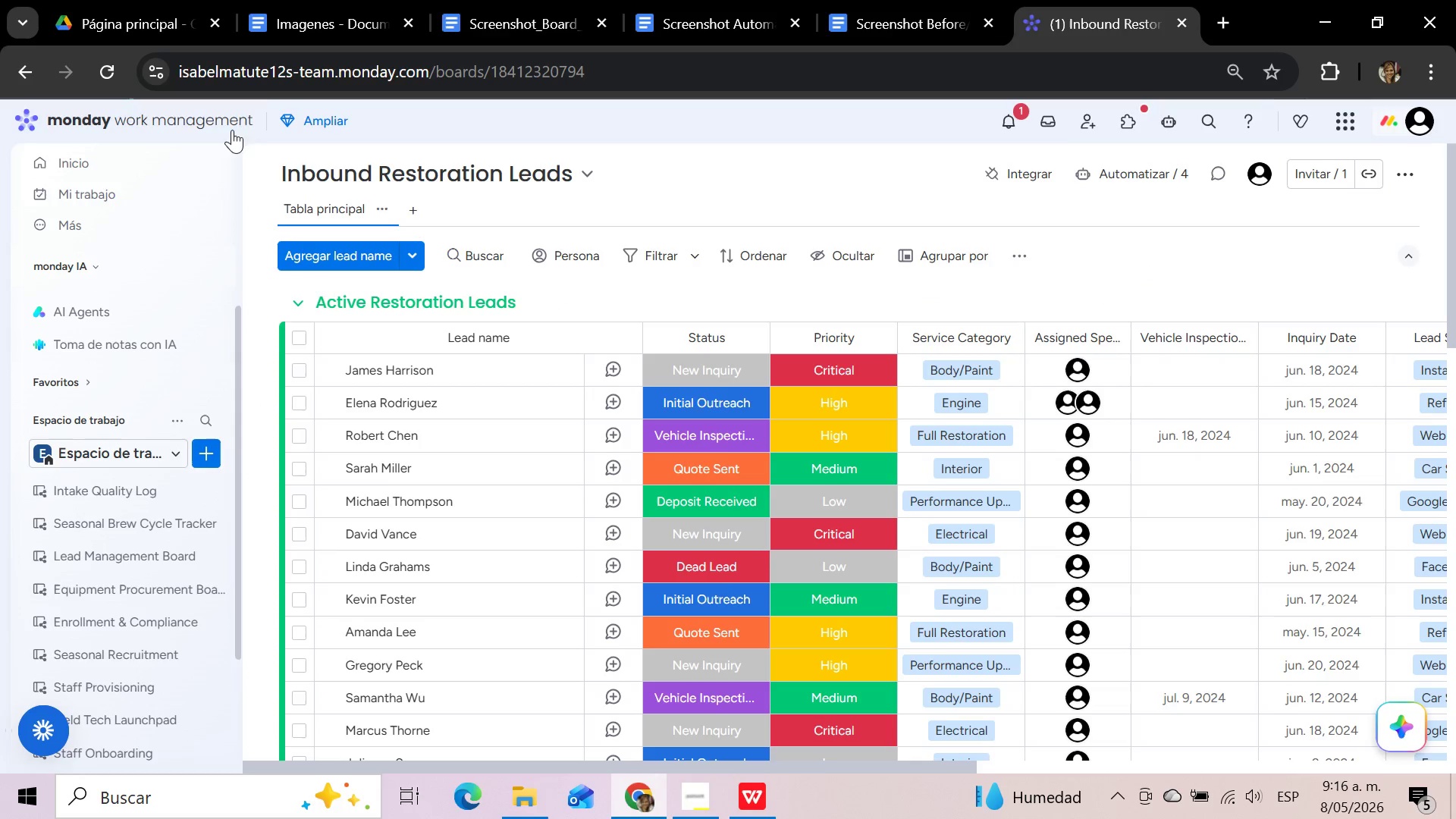 
wait(5.52)
 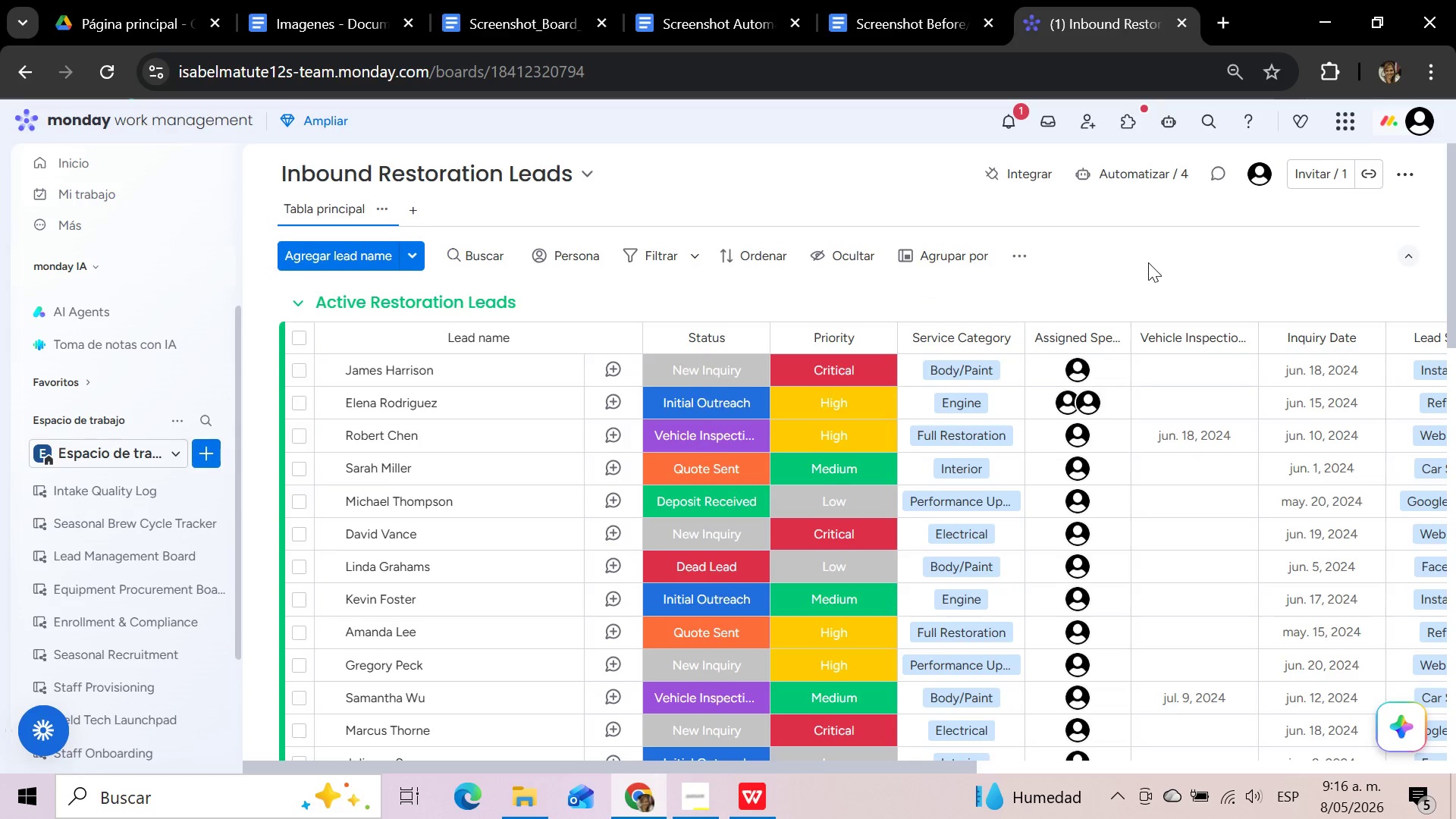 
left_click([1005, 125])
 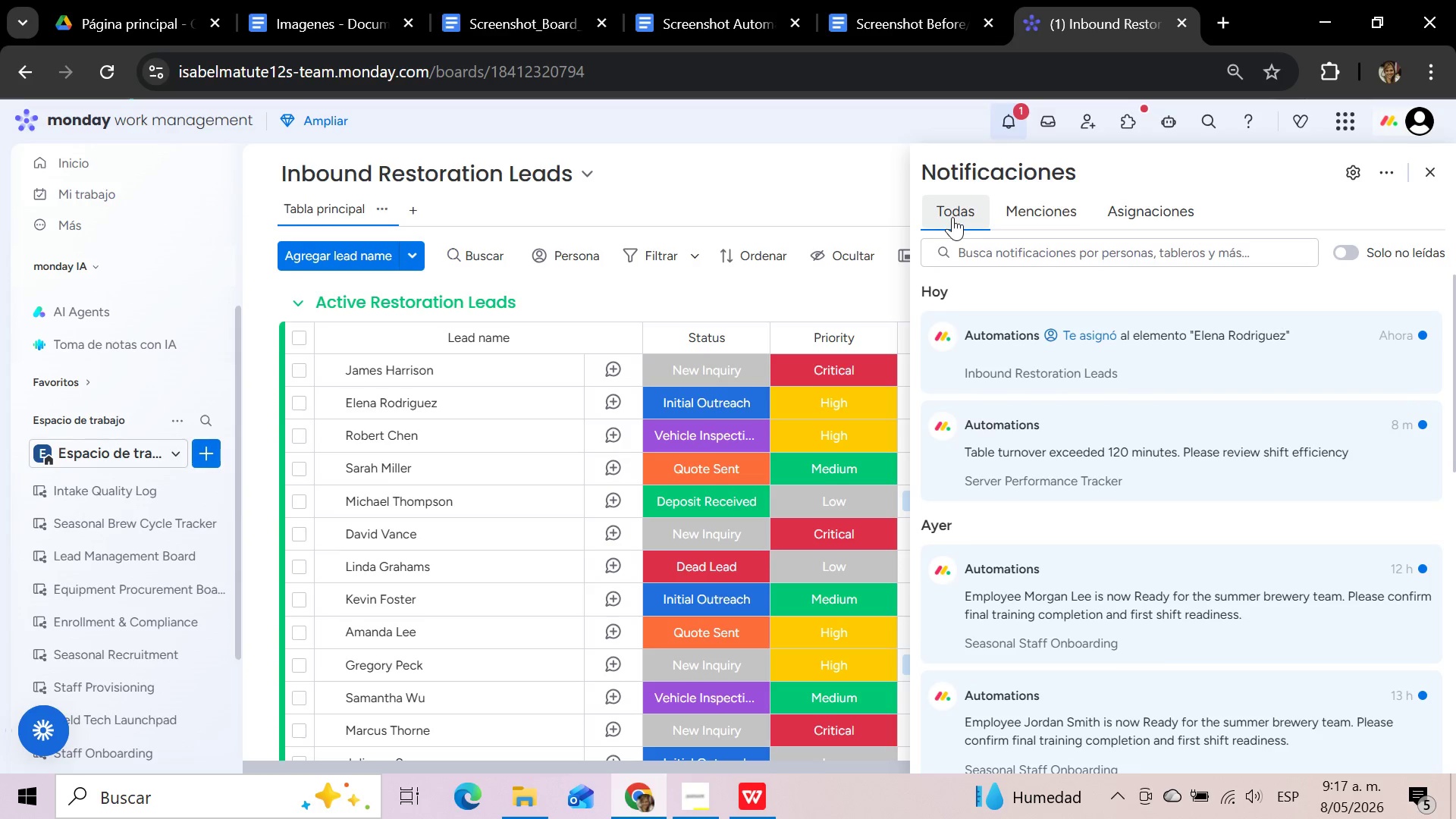 
wait(8.05)
 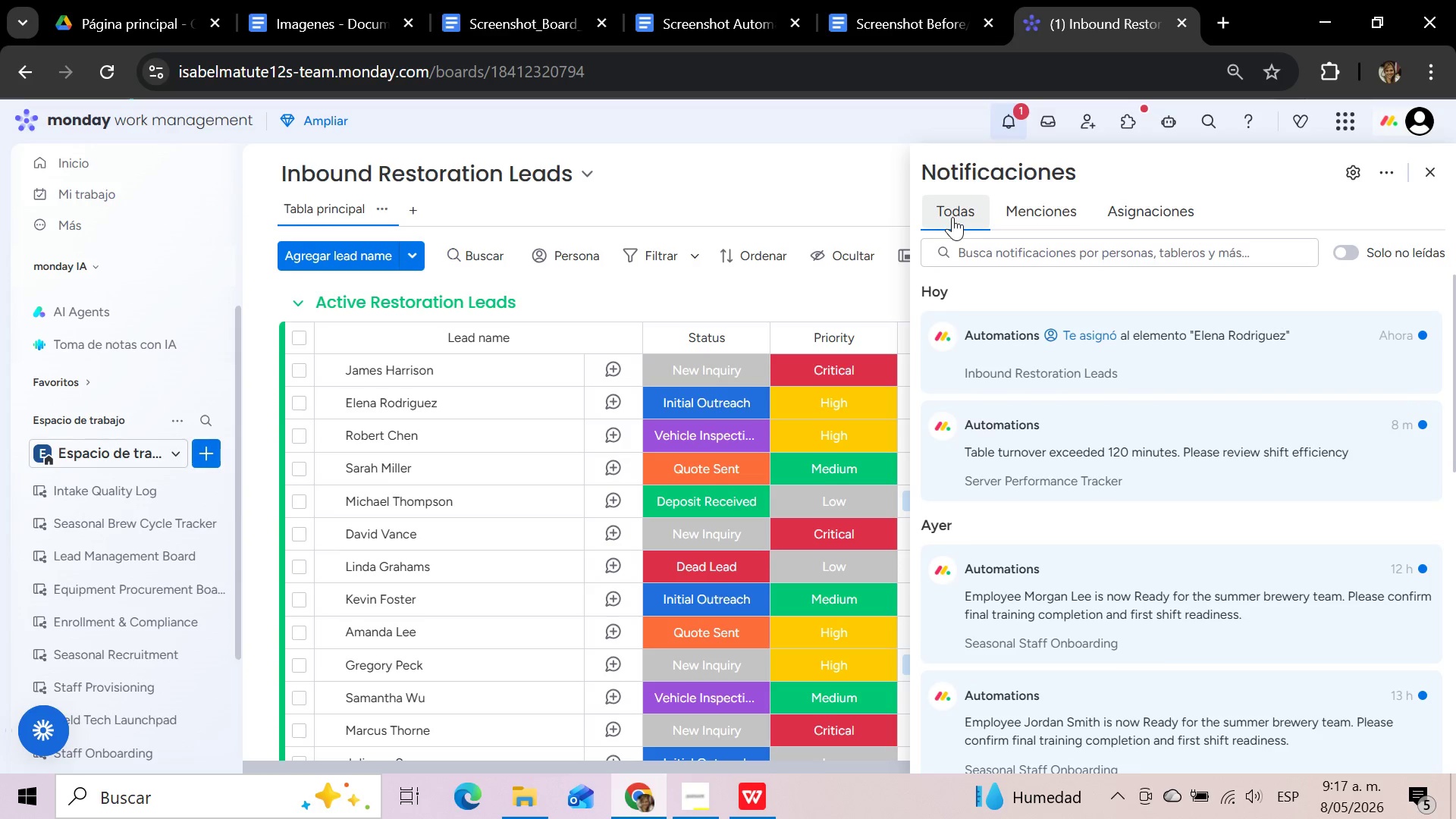 
left_click([1140, 171])
 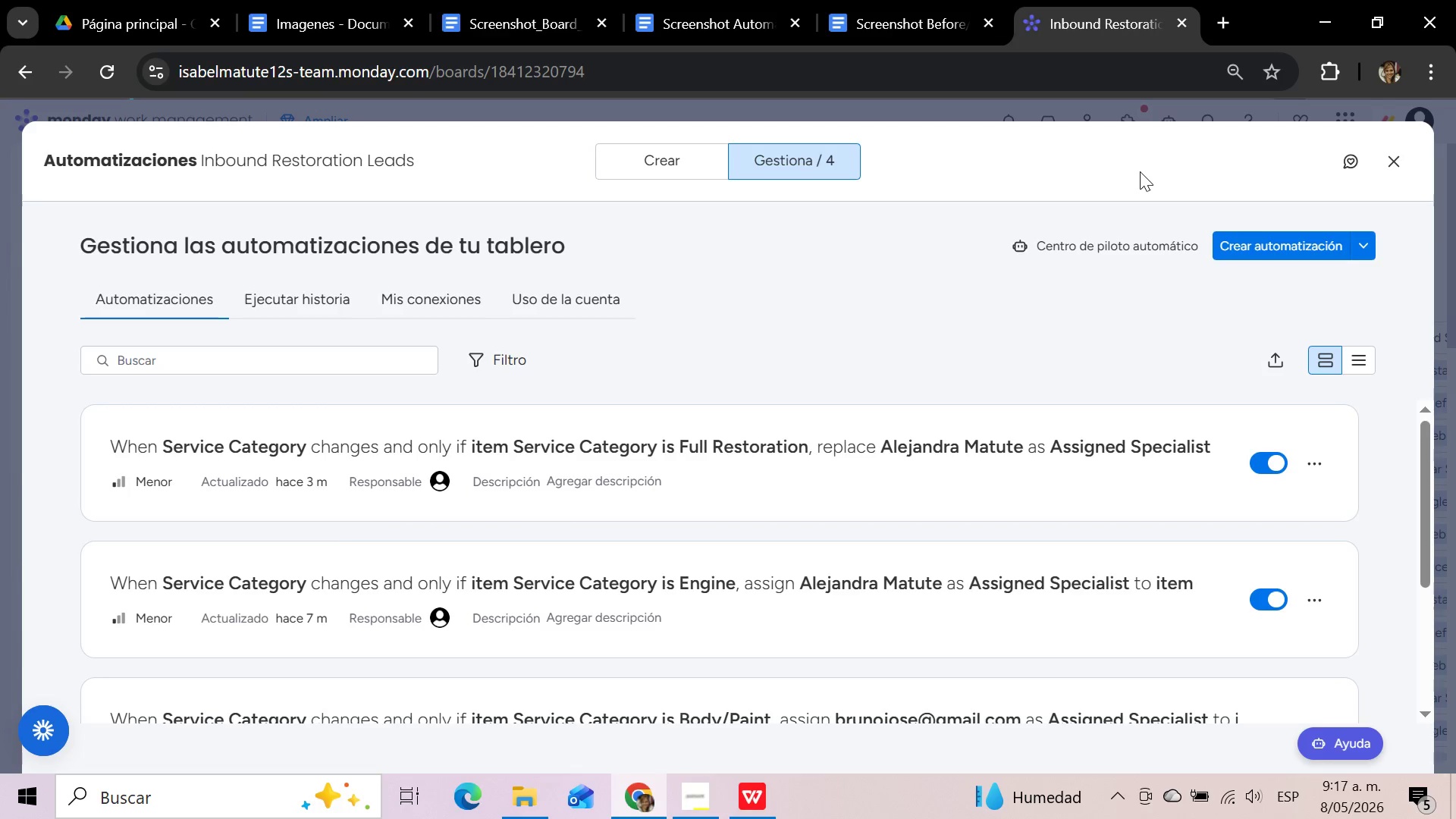 
wait(11.08)
 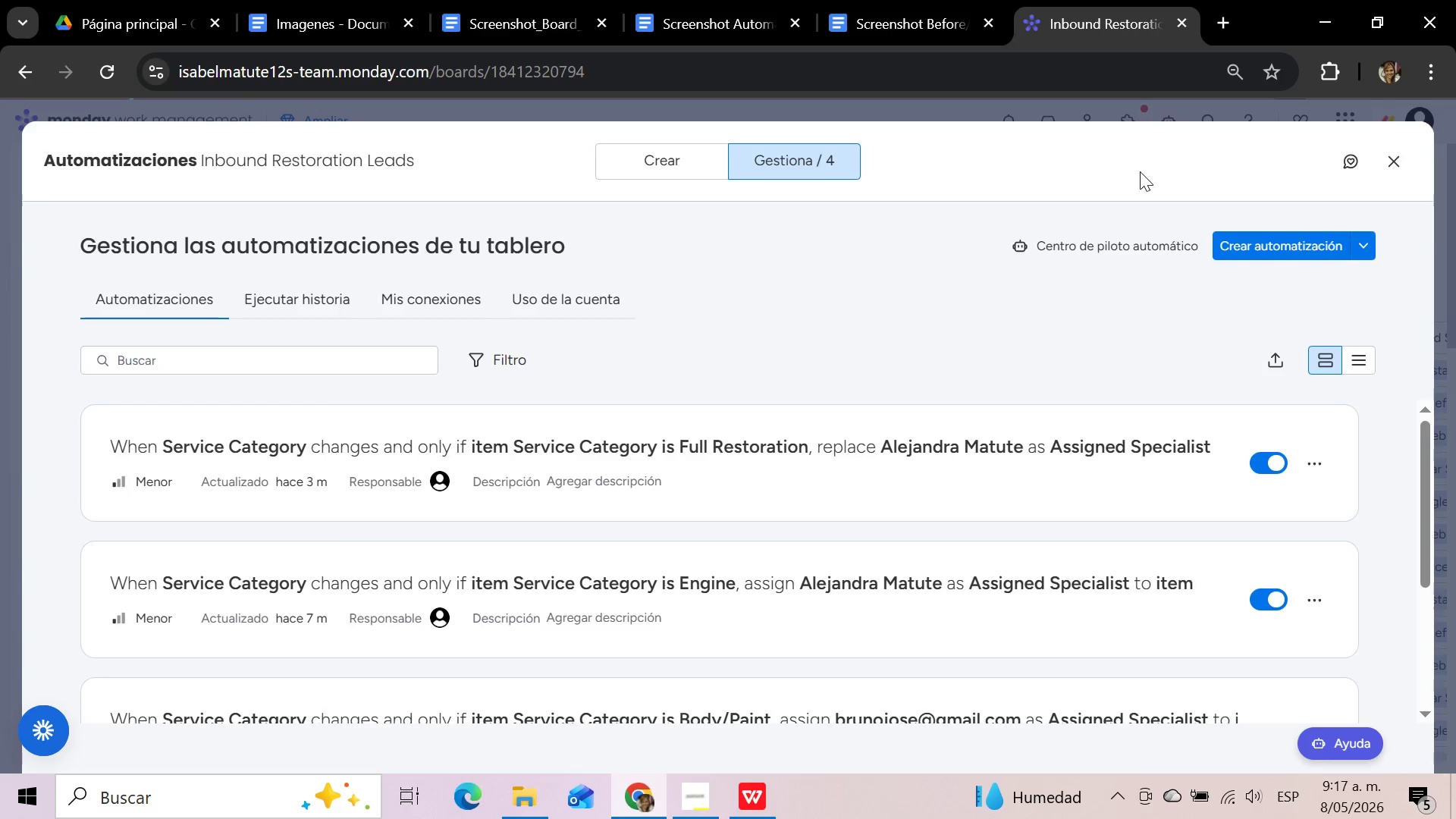 
left_click([1385, 164])
 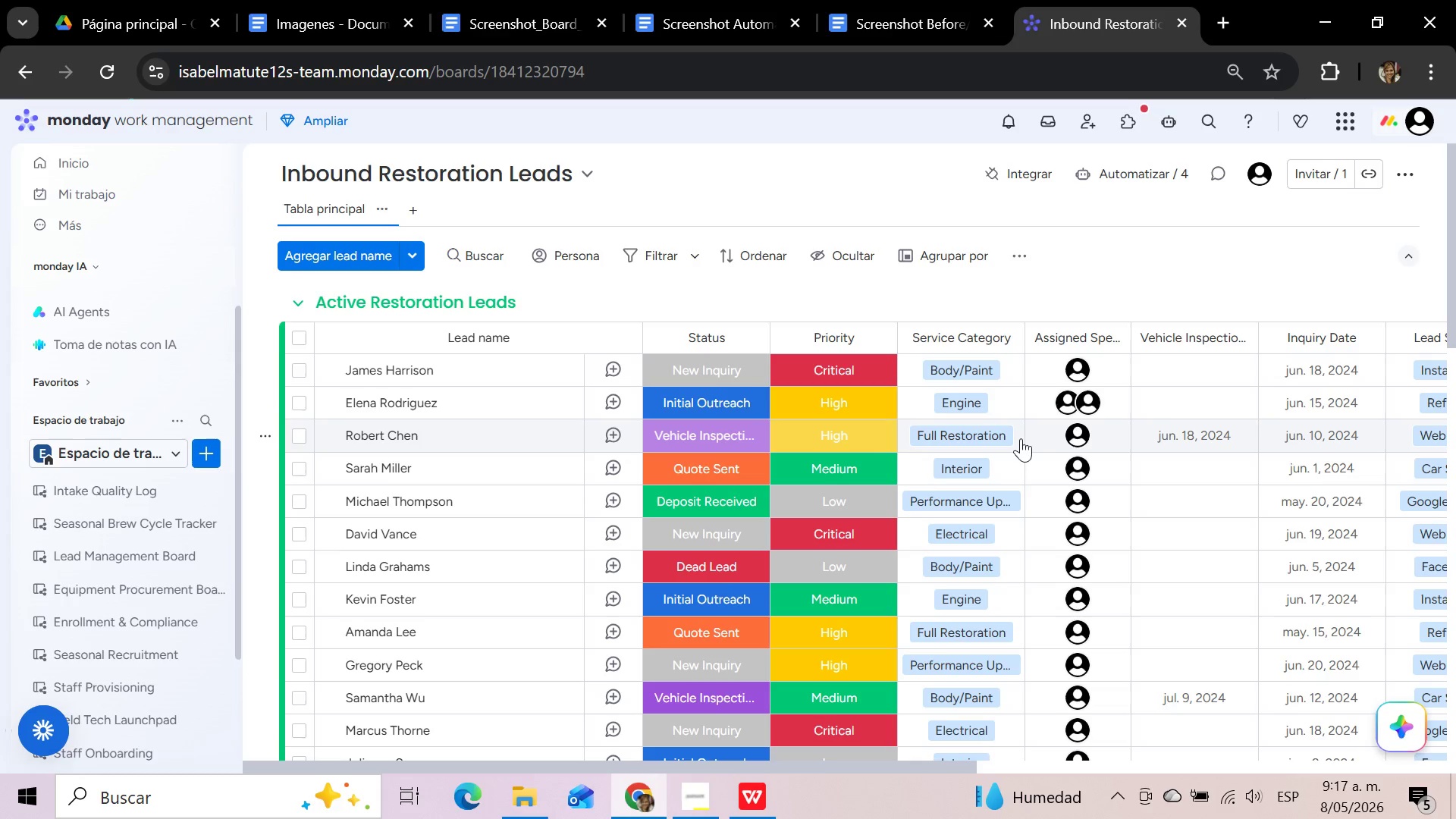 
mouse_move([1078, 436])
 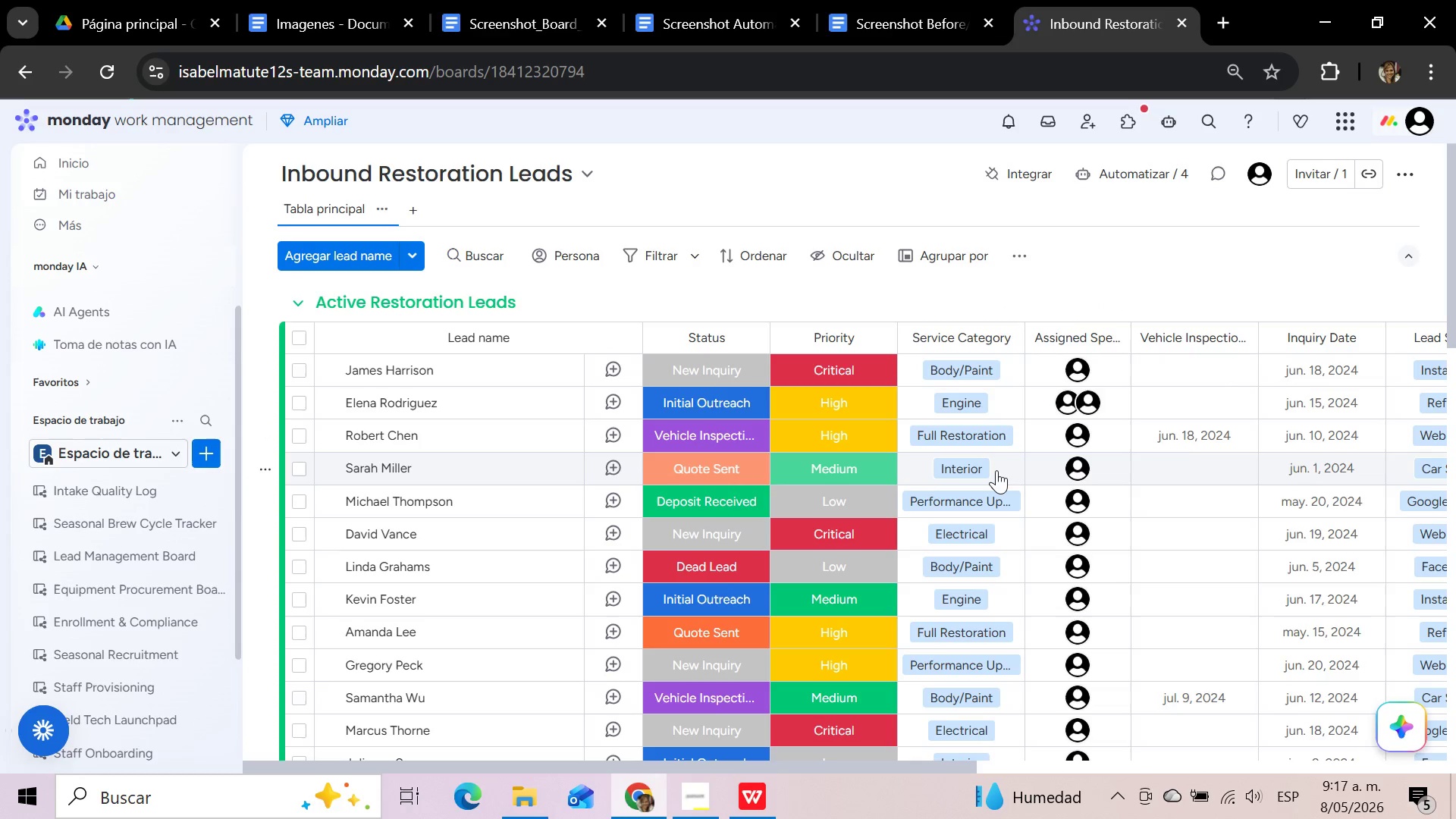 
mouse_move([1059, 468])
 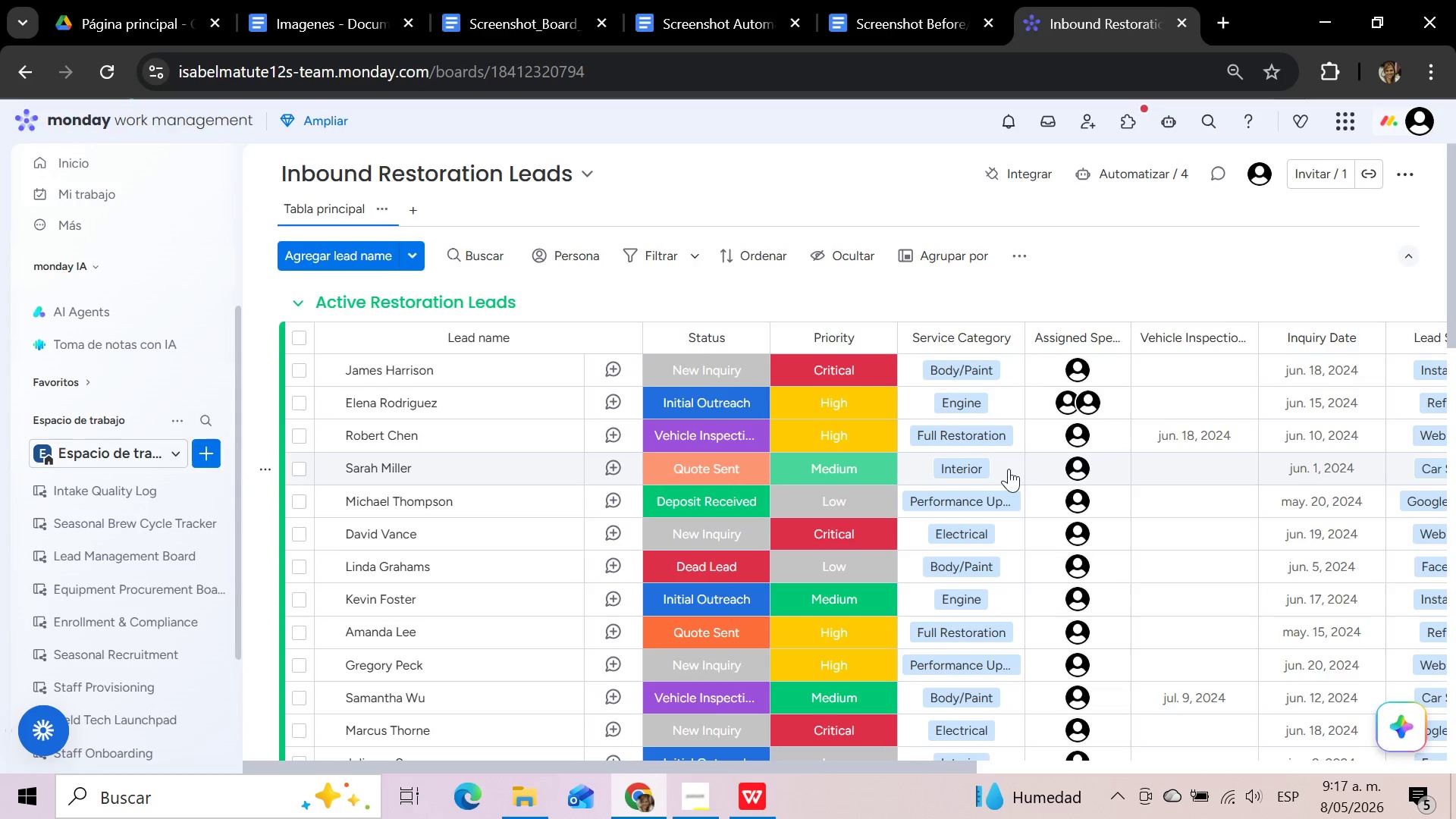 
left_click([1004, 466])
 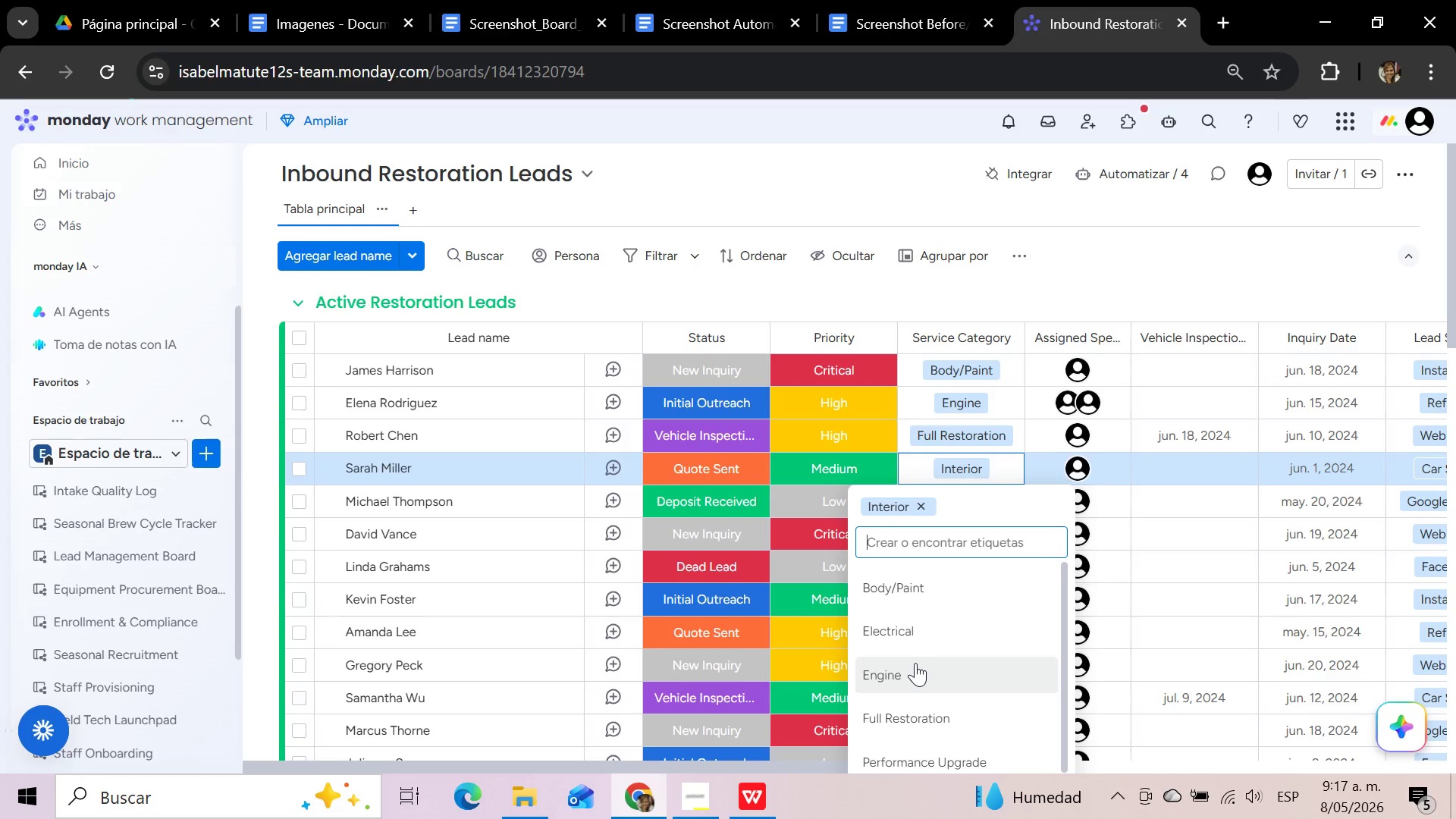 
wait(5.2)
 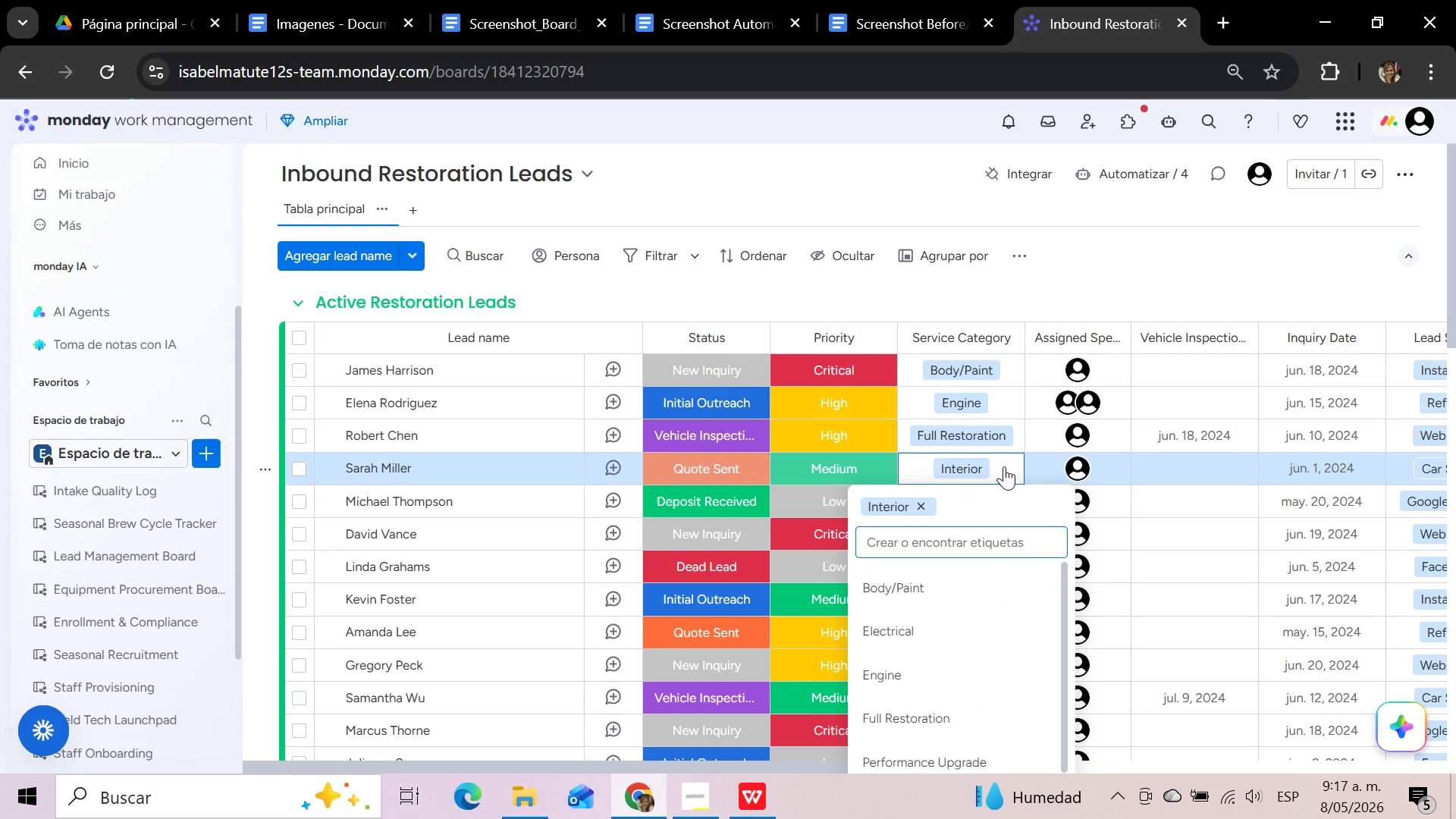 
left_click([915, 663])
 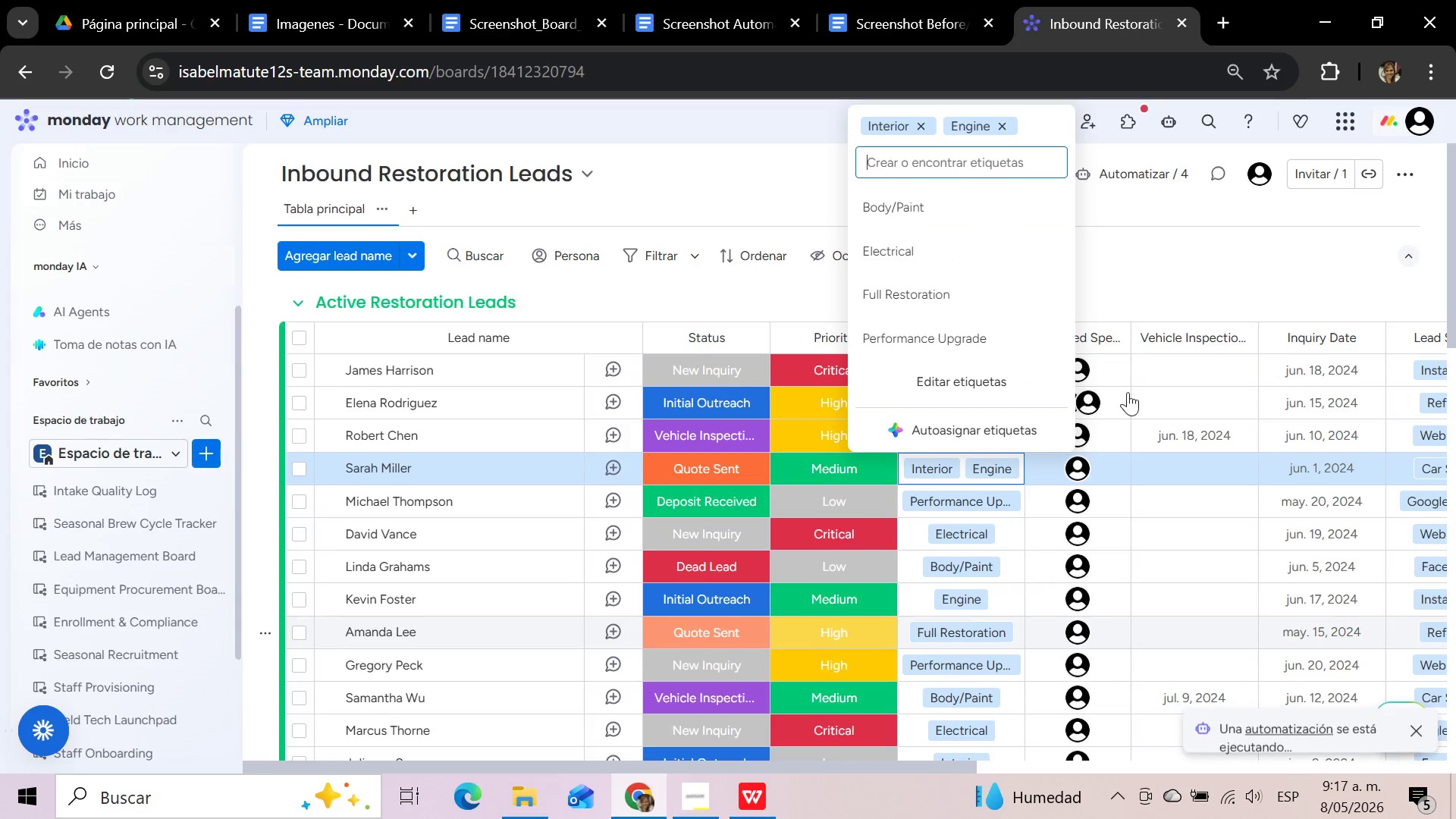 
left_click([1172, 294])
 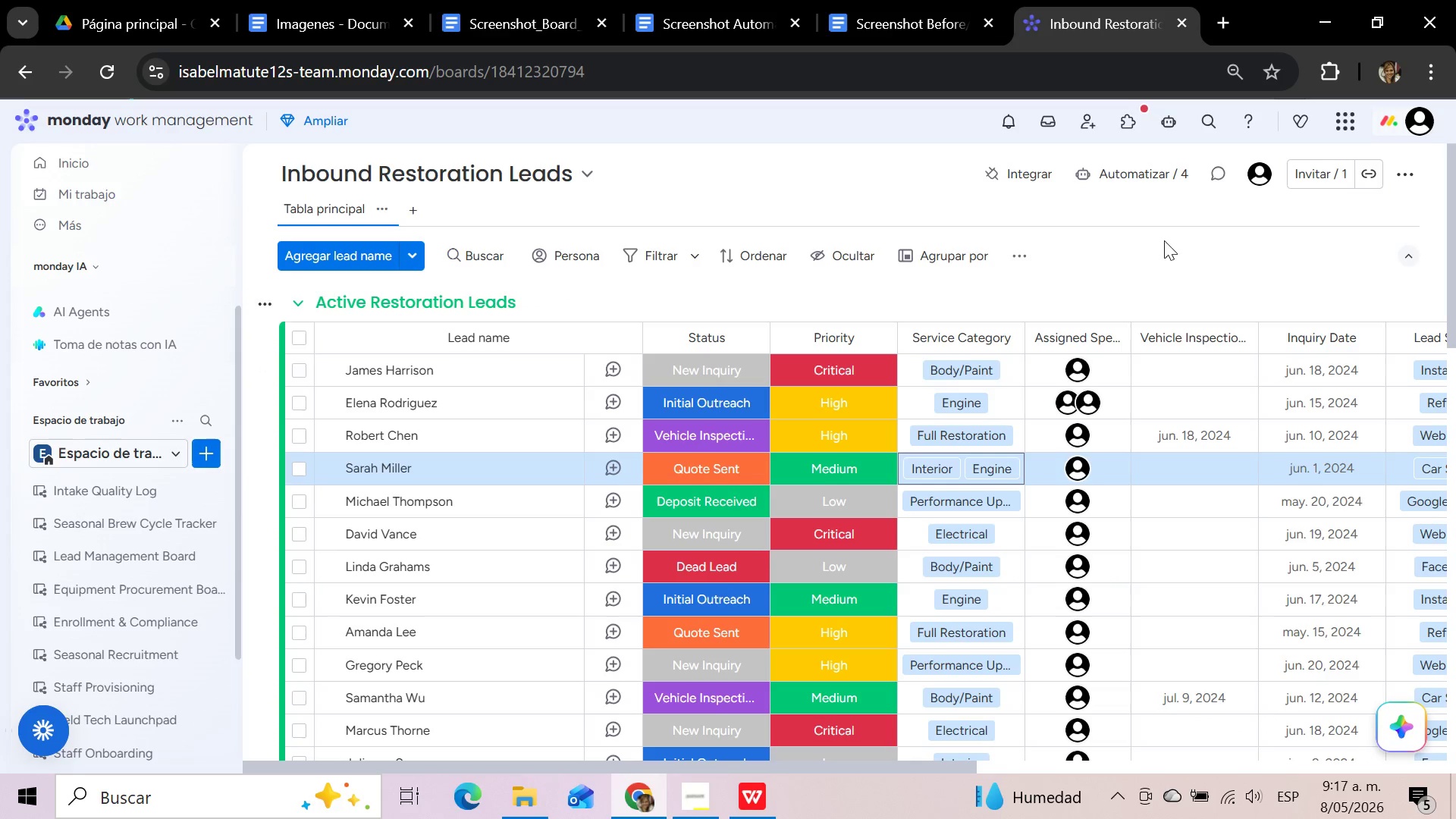 
wait(13.99)
 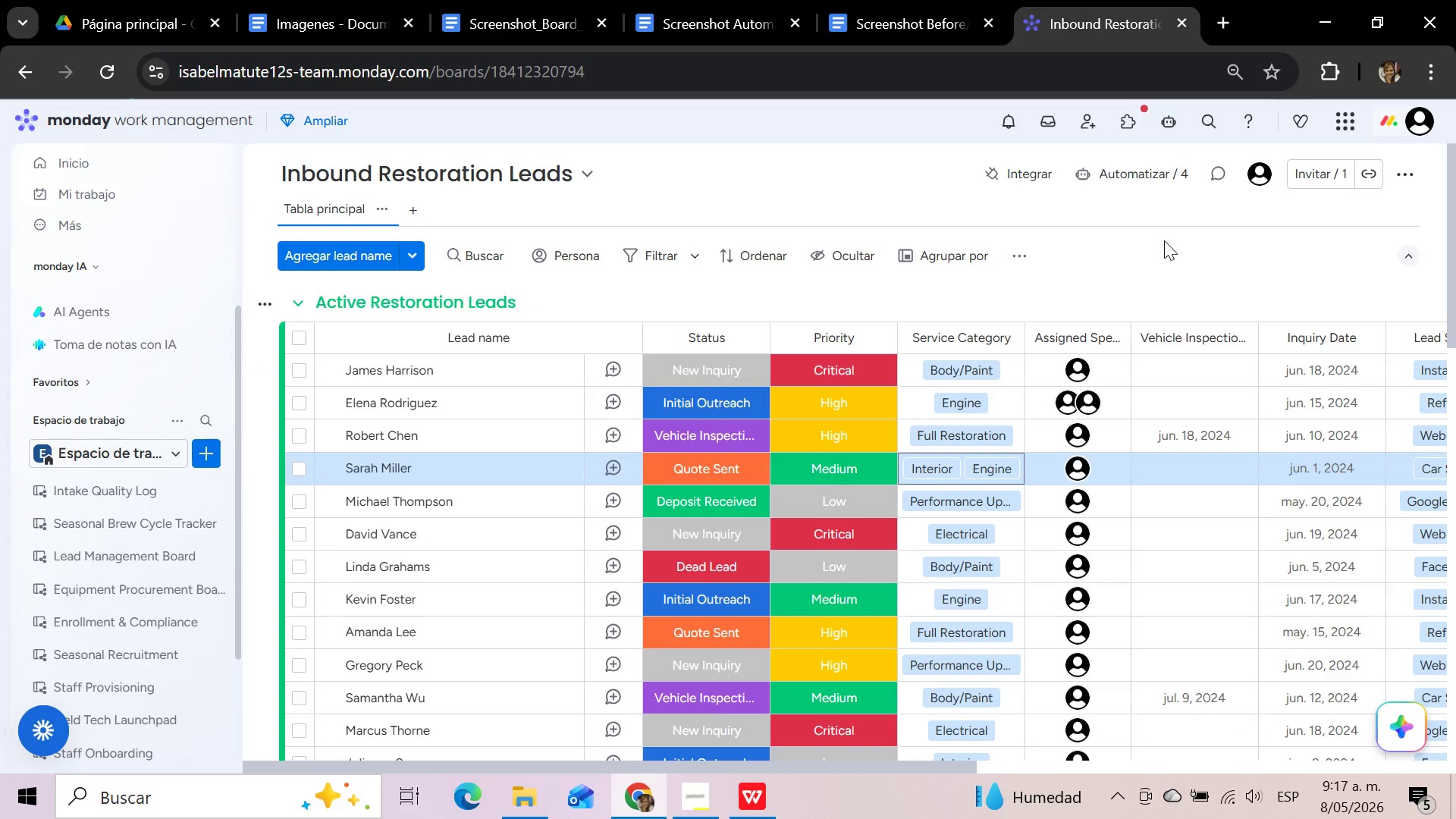 
left_click([1018, 466])
 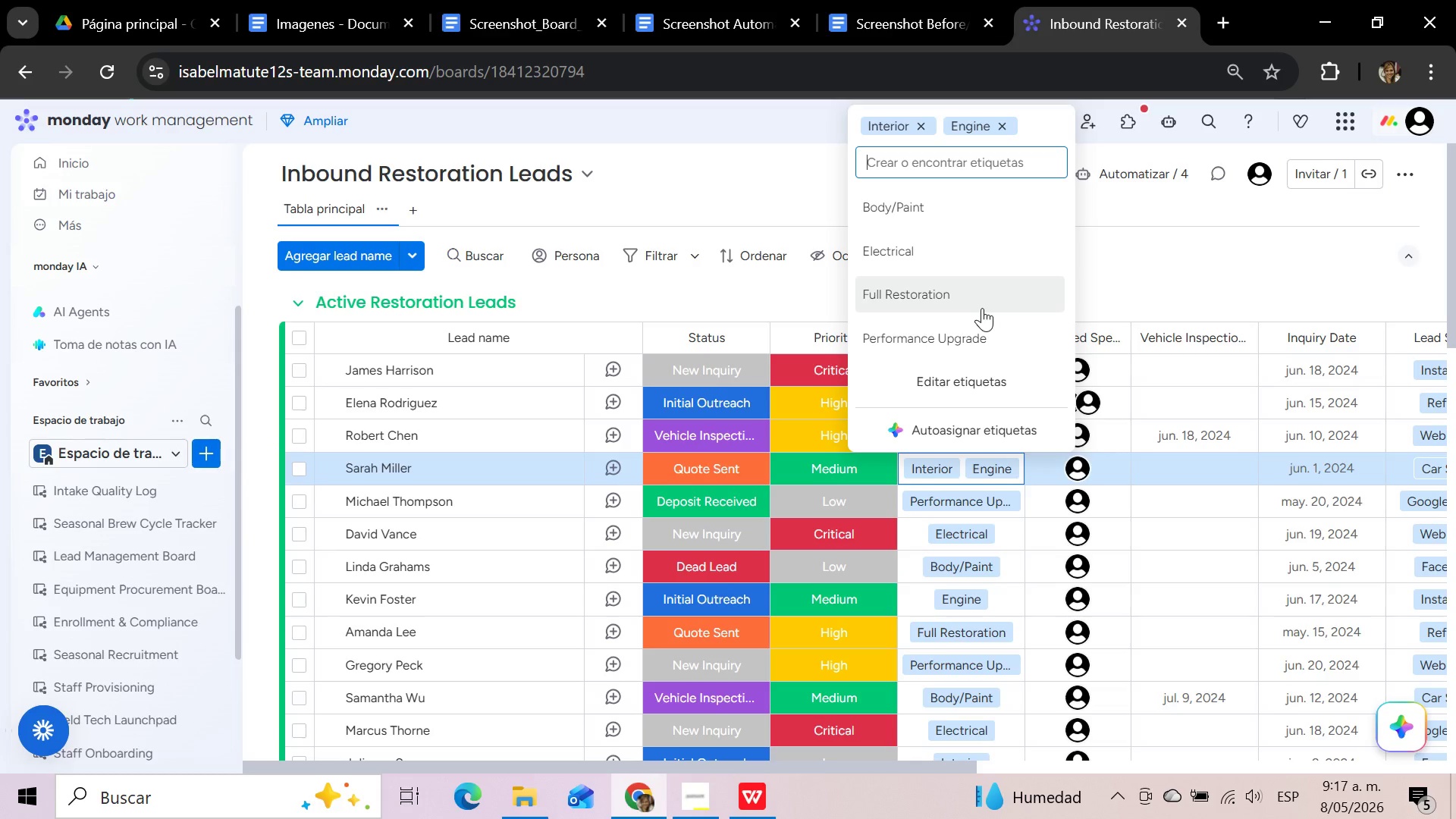 
left_click([982, 305])
 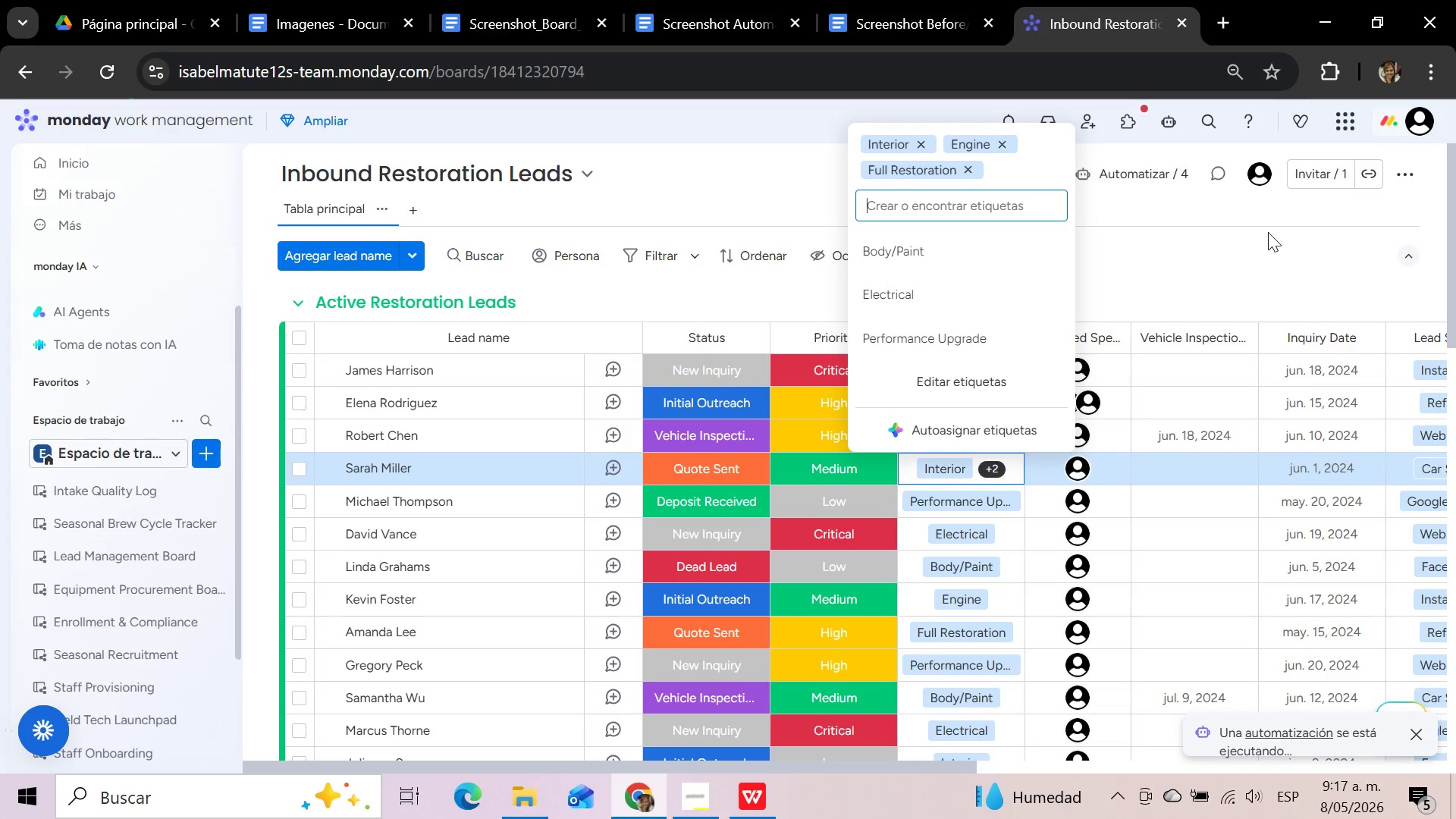 
left_click([1193, 281])
 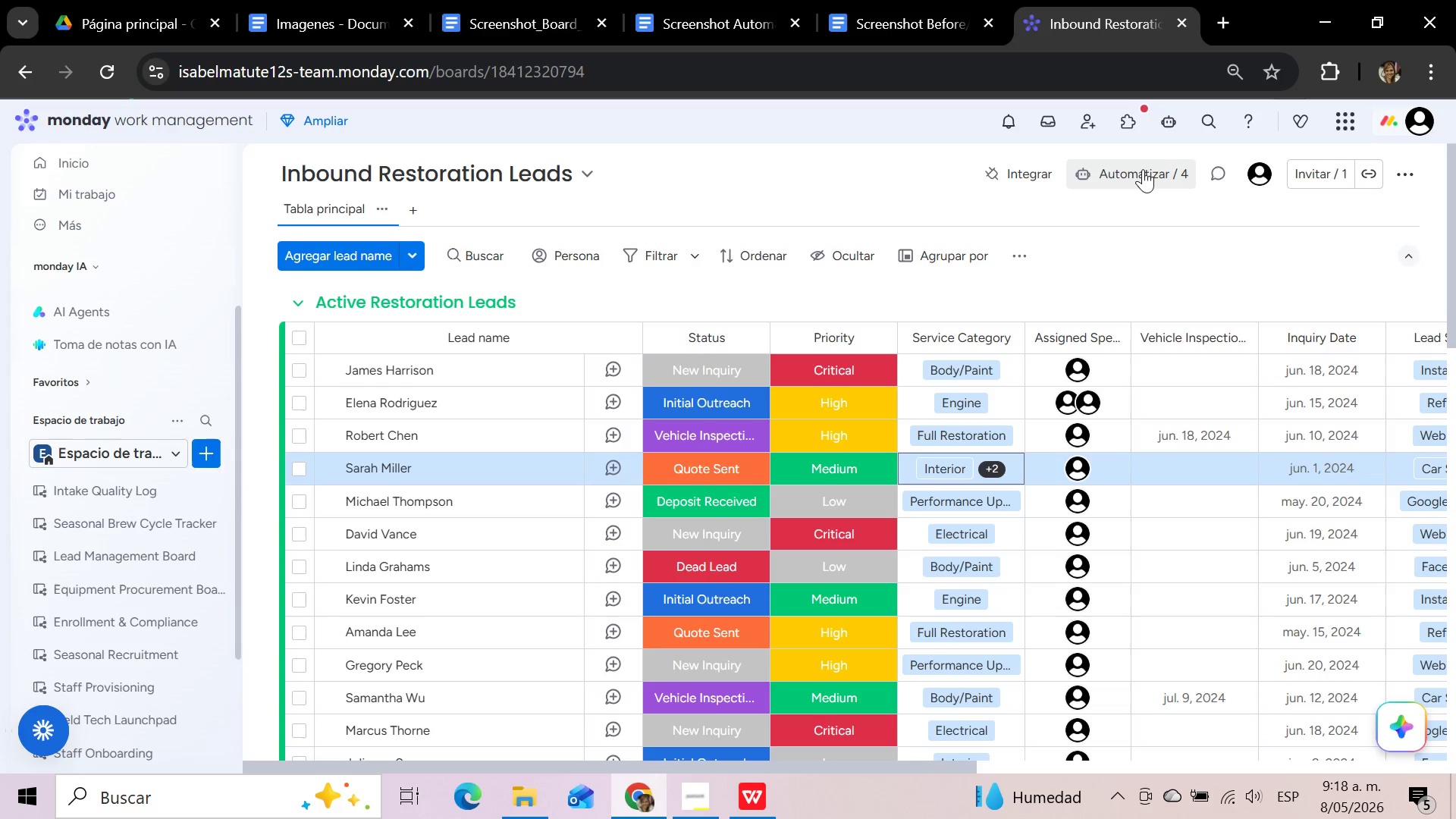 
wait(12.52)
 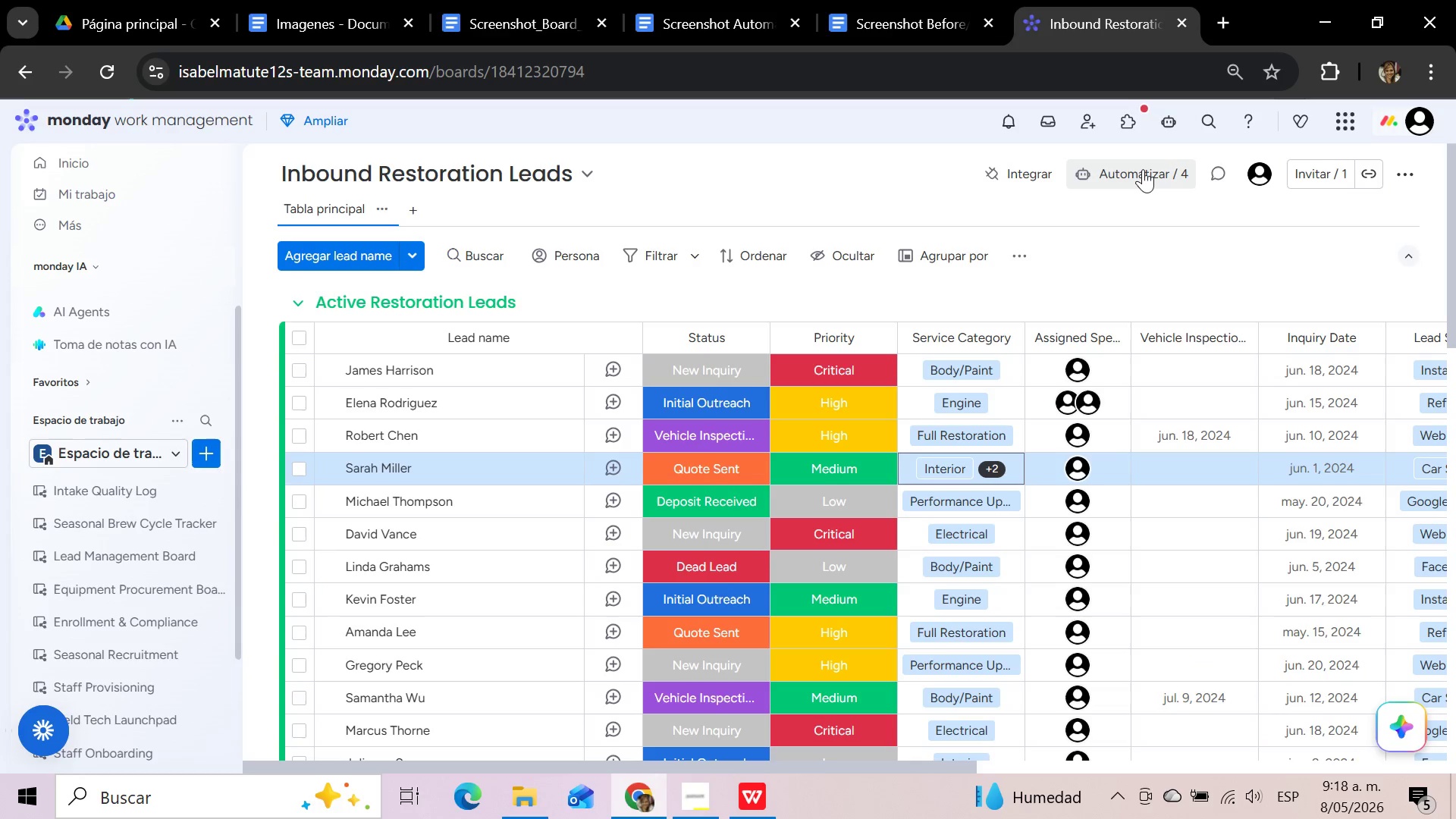 
left_click([1138, 267])
 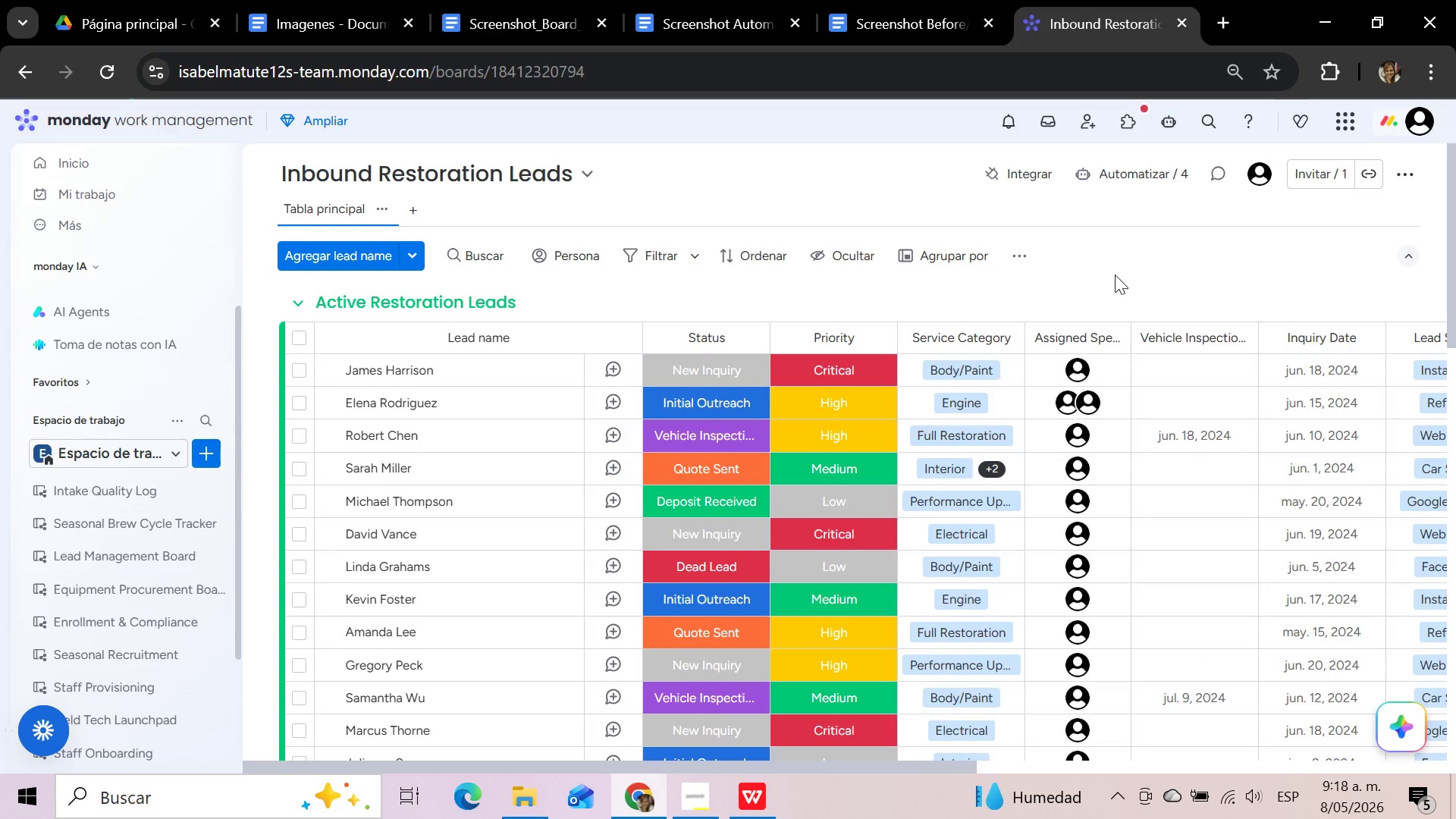 
wait(5.2)
 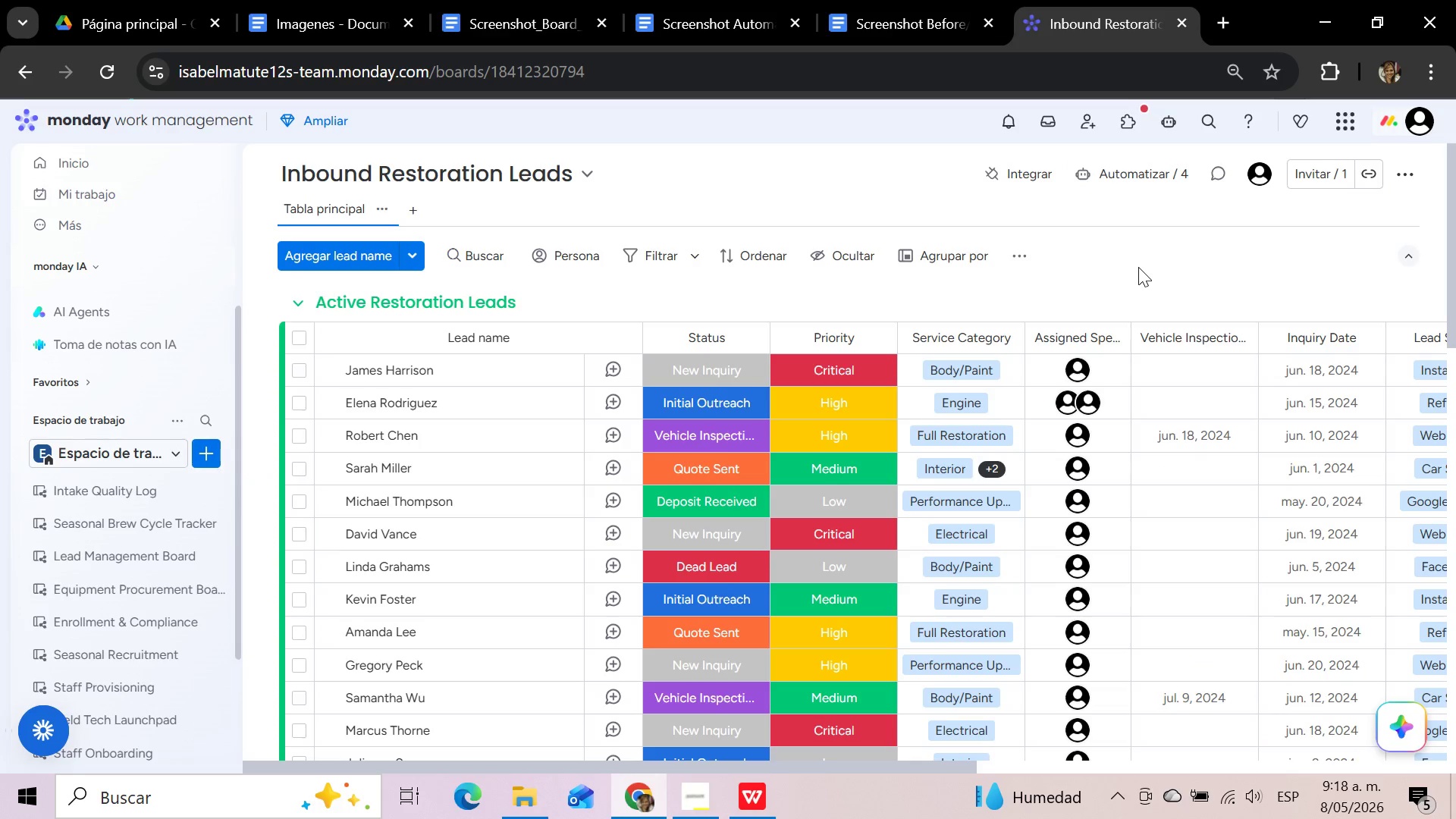 
left_click([1150, 183])
 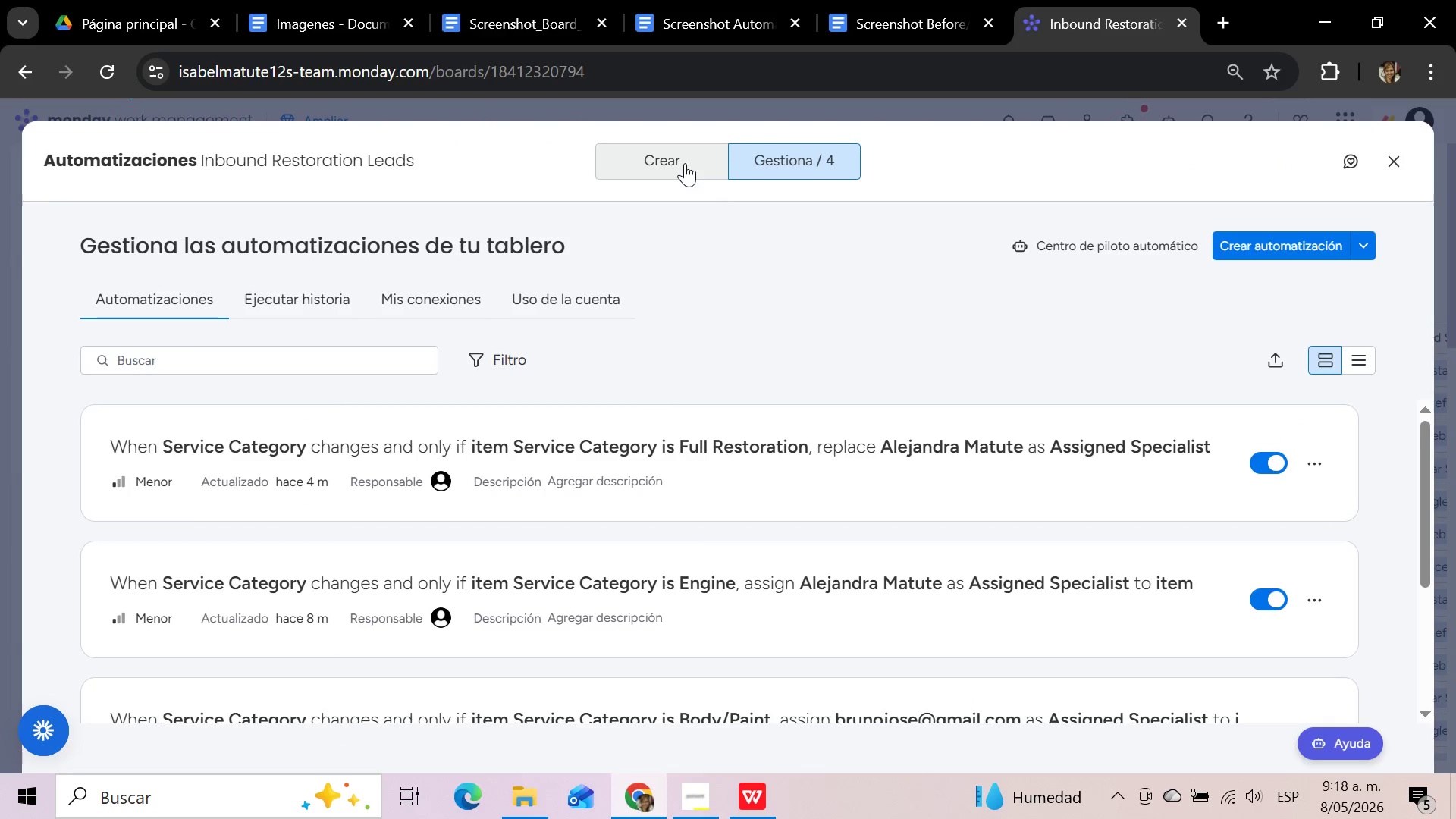 
left_click([685, 163])
 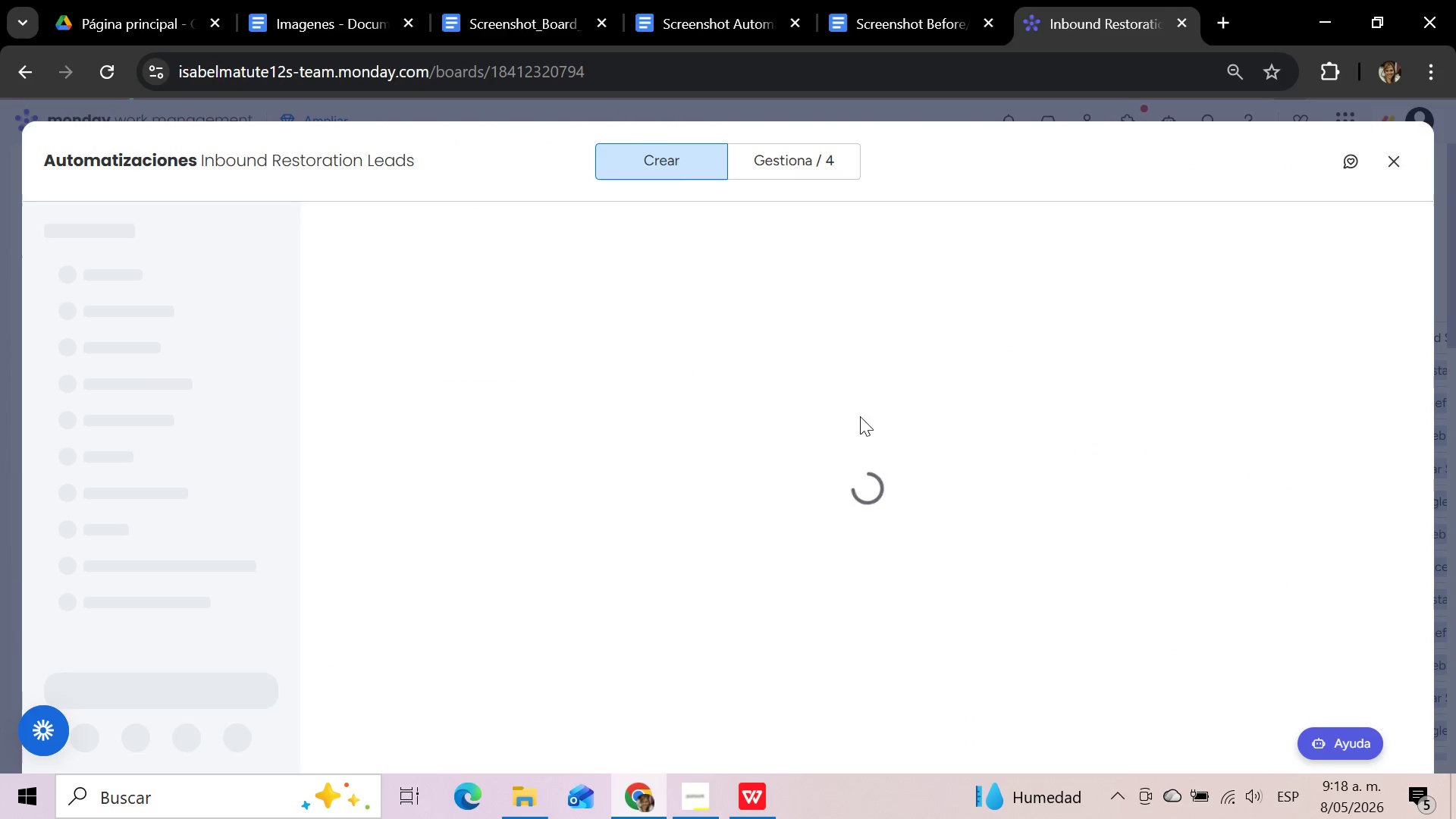 
mouse_move([723, 464])
 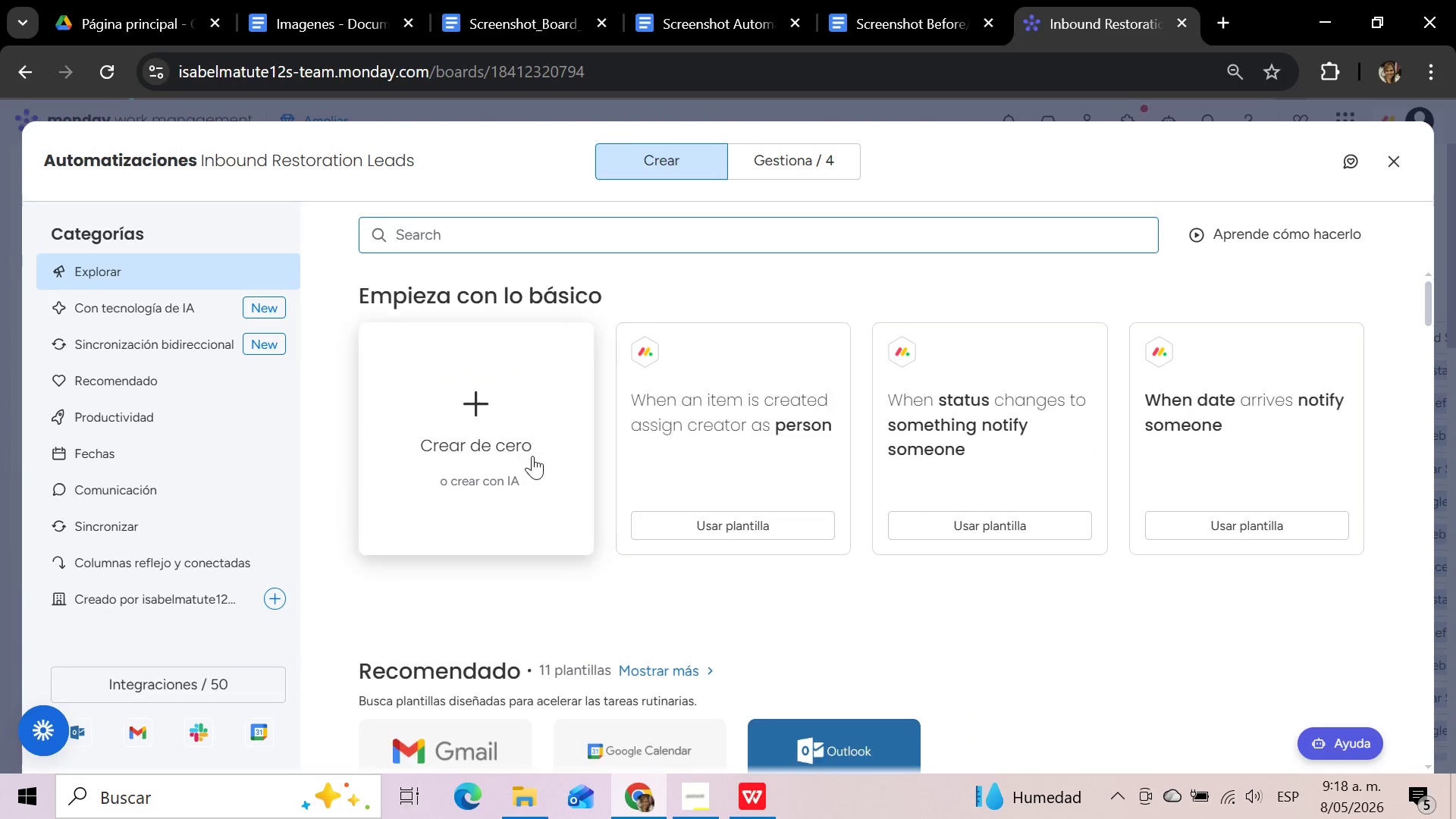 
left_click([532, 456])
 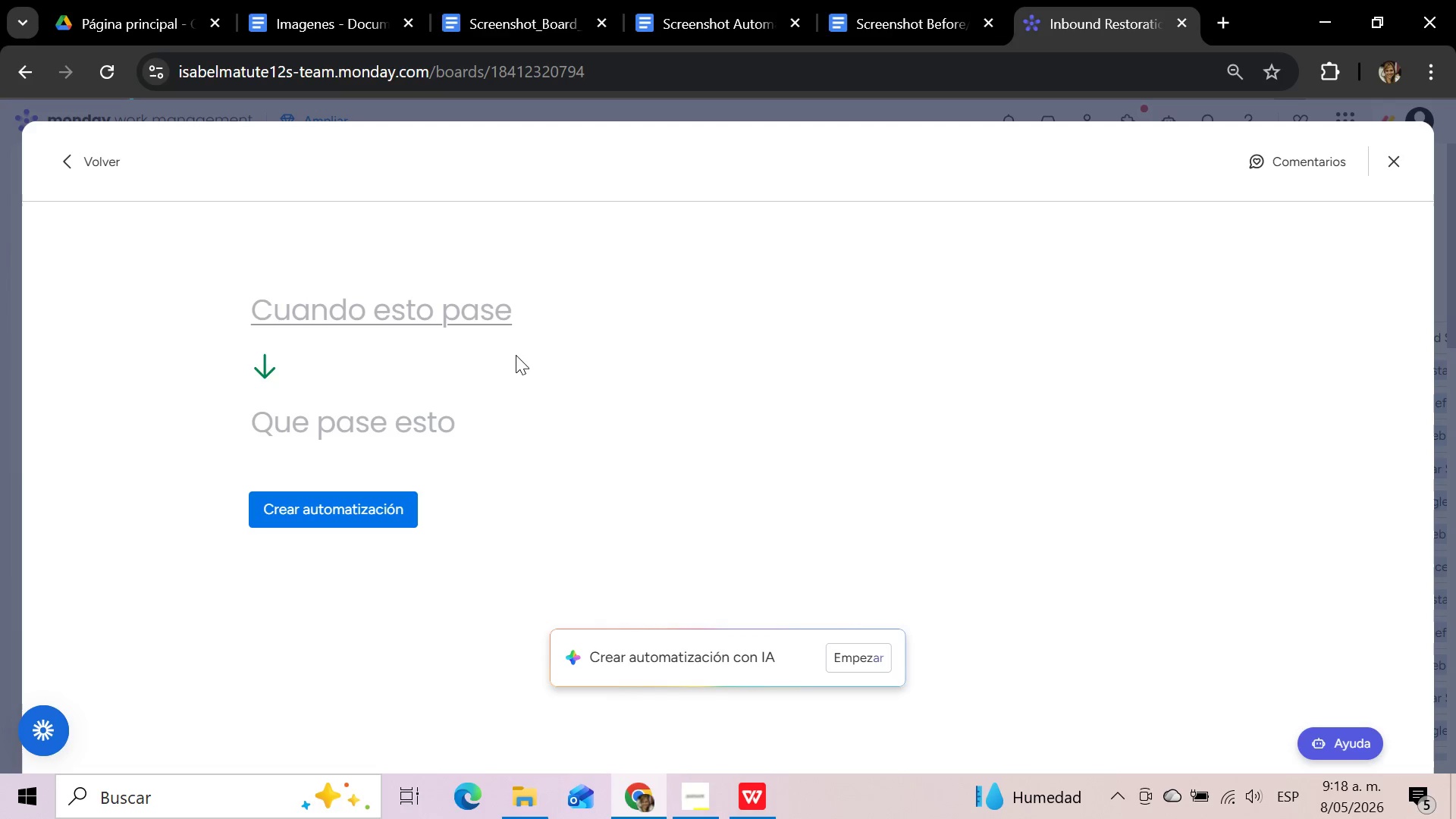 
left_click([436, 305])
 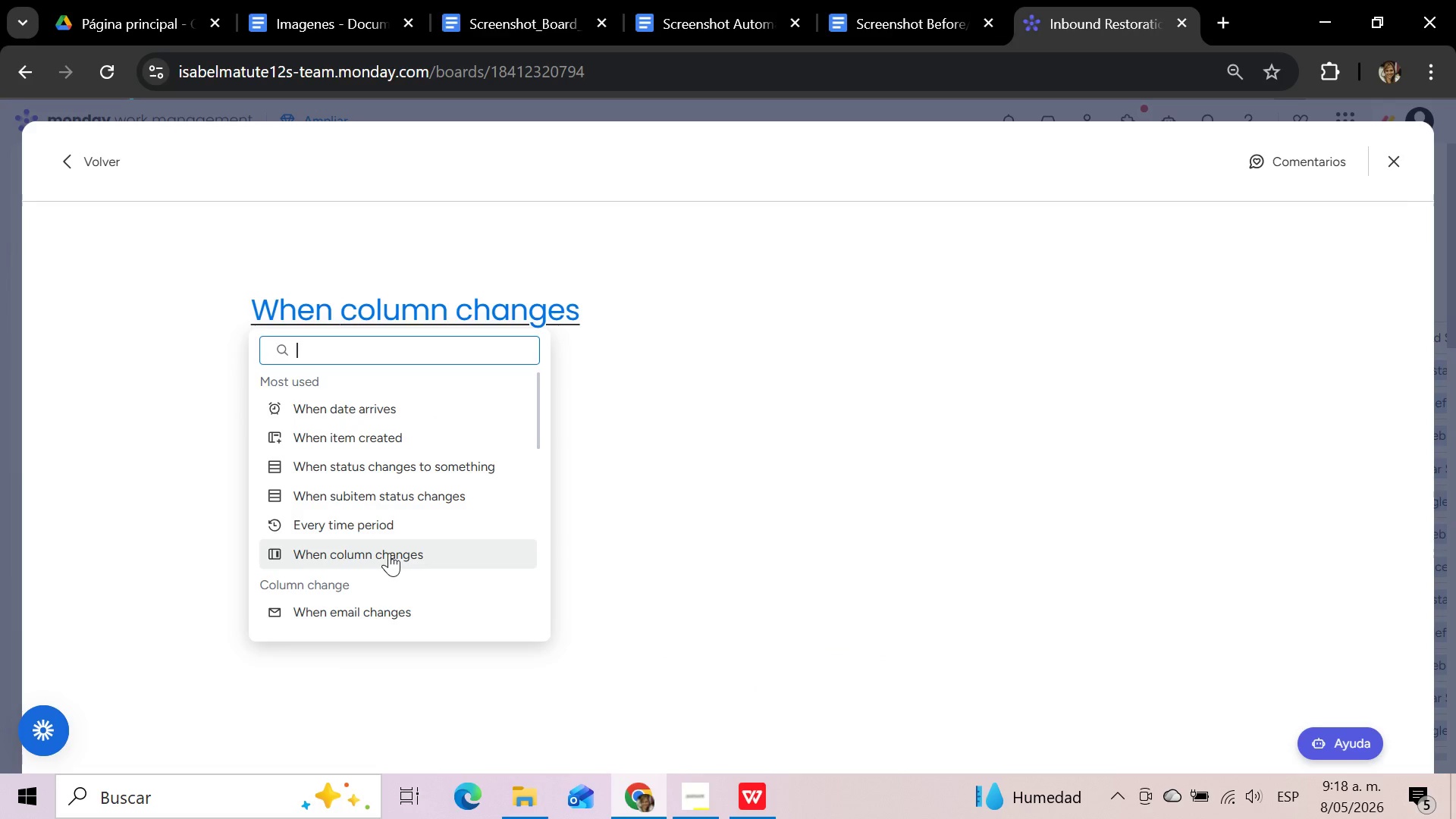 
left_click([389, 553])
 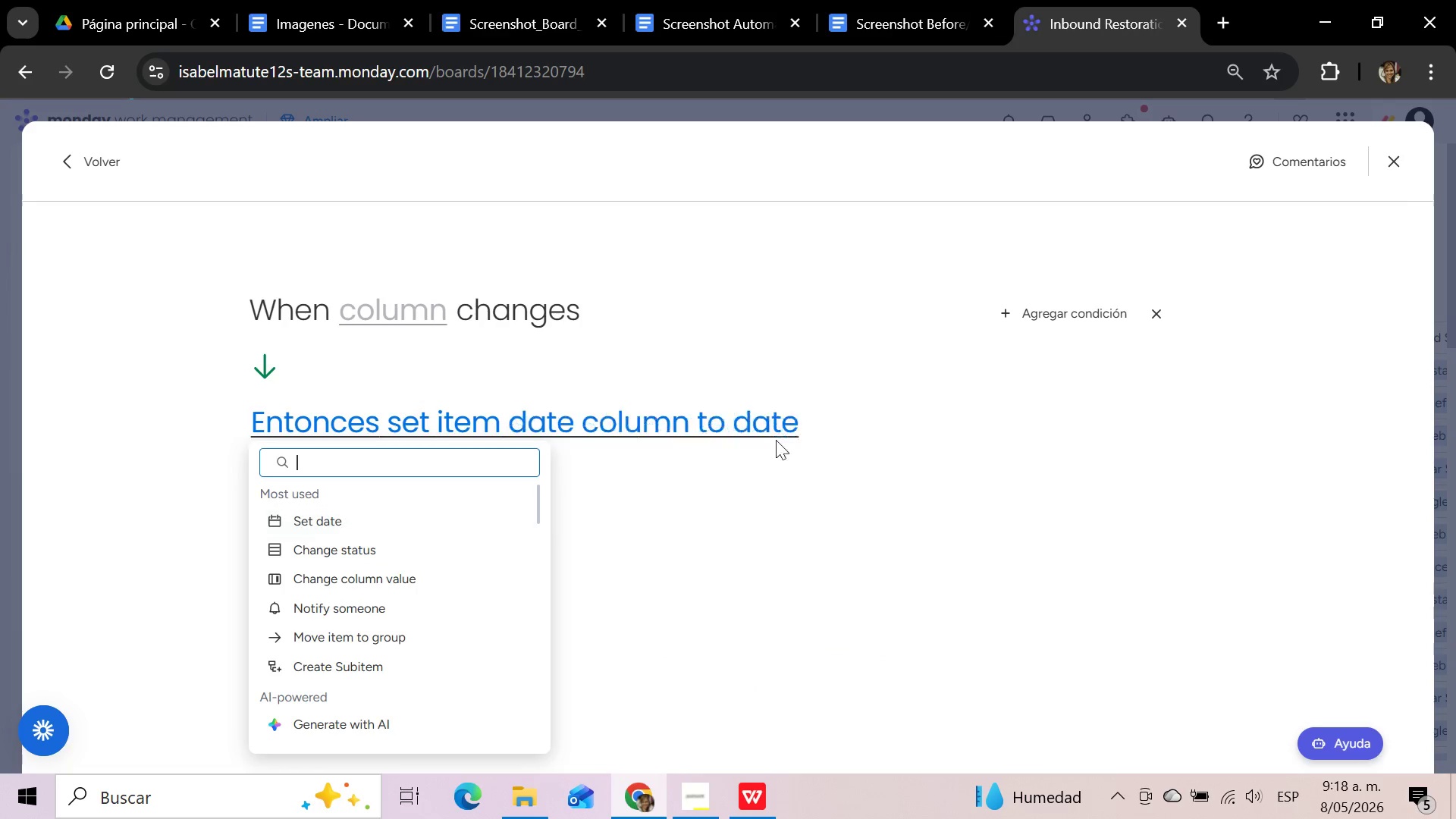 
left_click([1074, 307])
 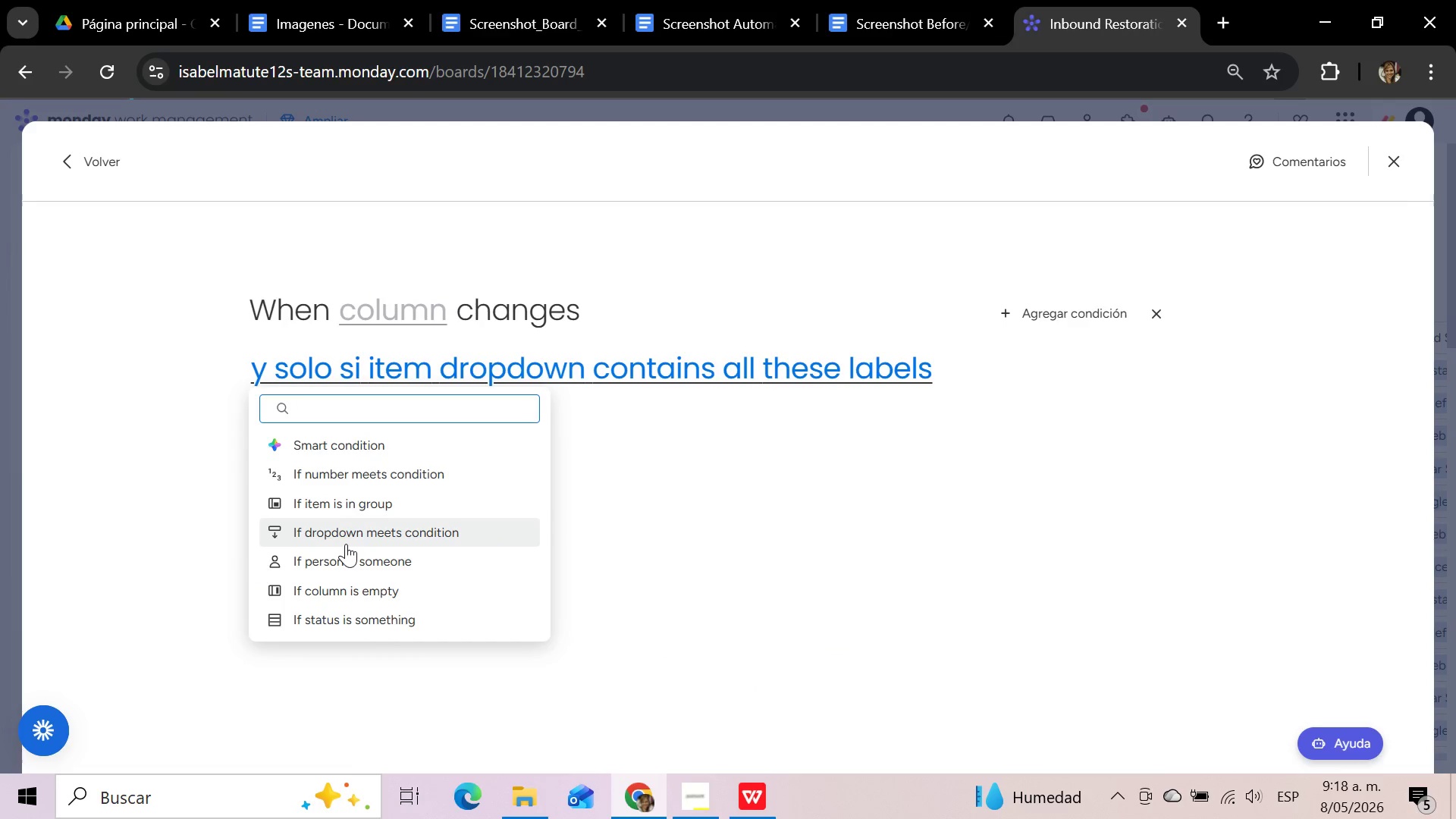 
left_click([347, 543])
 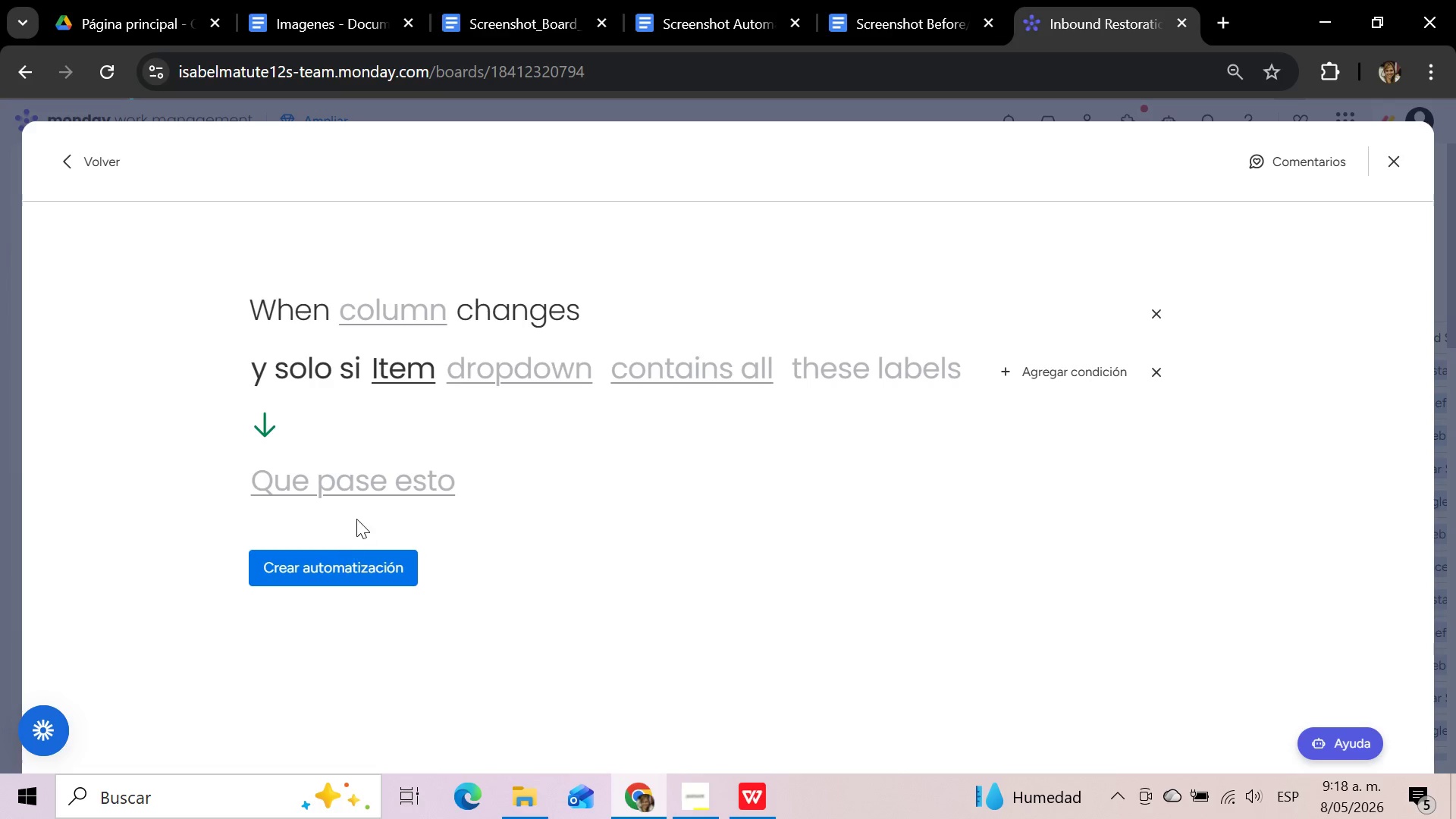 
left_click([365, 479])
 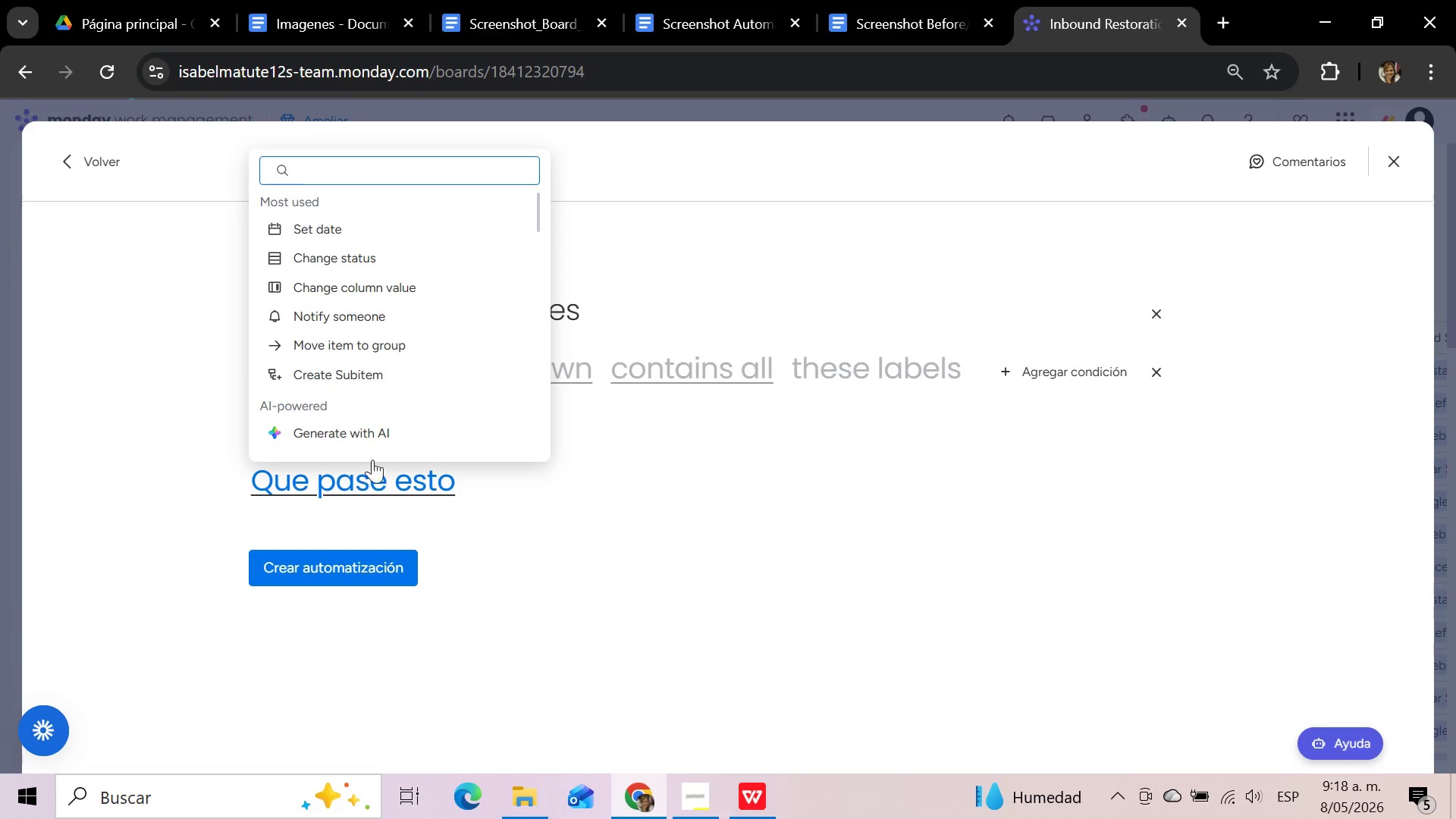 
scroll: coordinate [397, 384], scroll_direction: down, amount: 1.0
 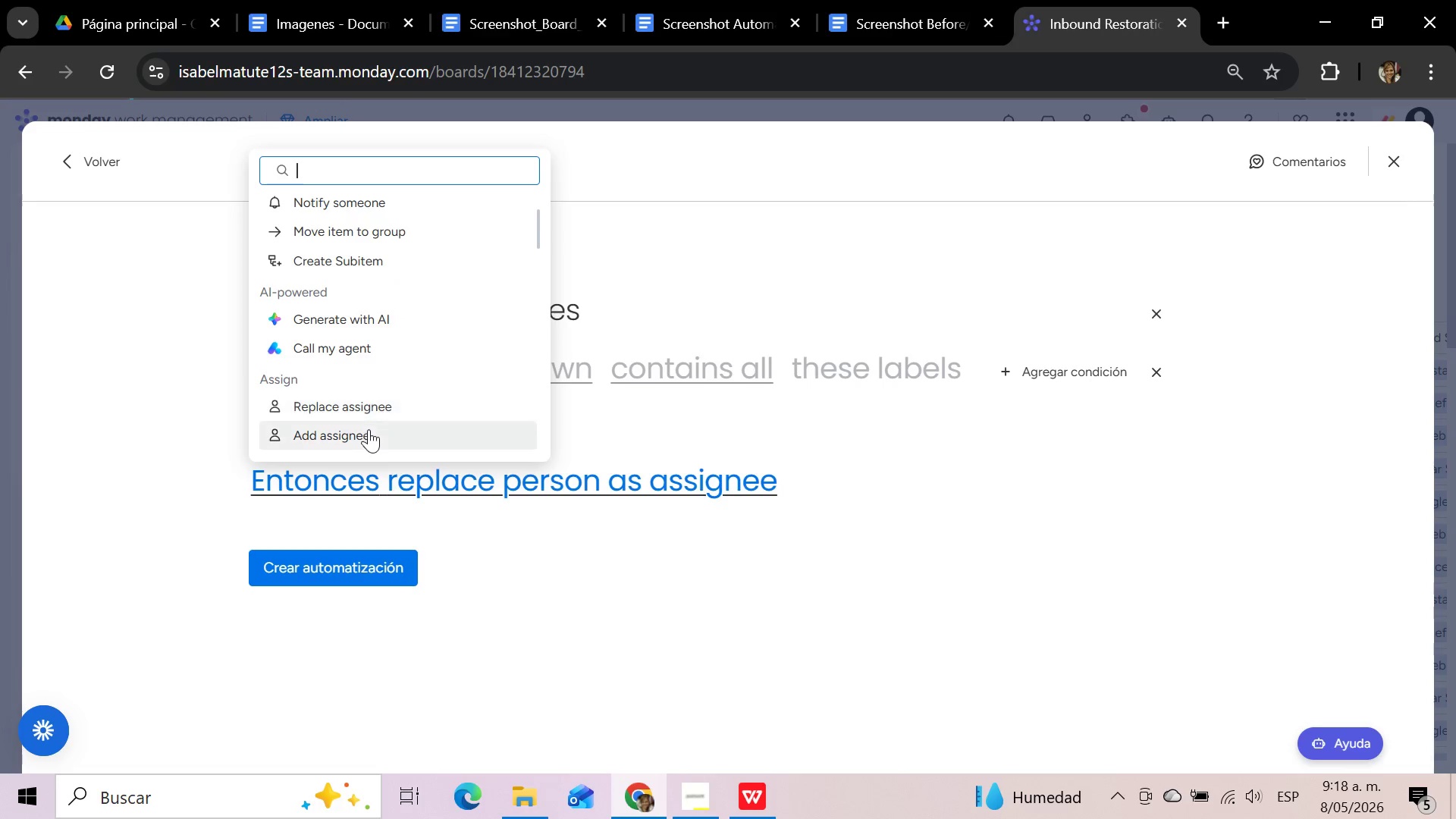 
left_click([364, 438])
 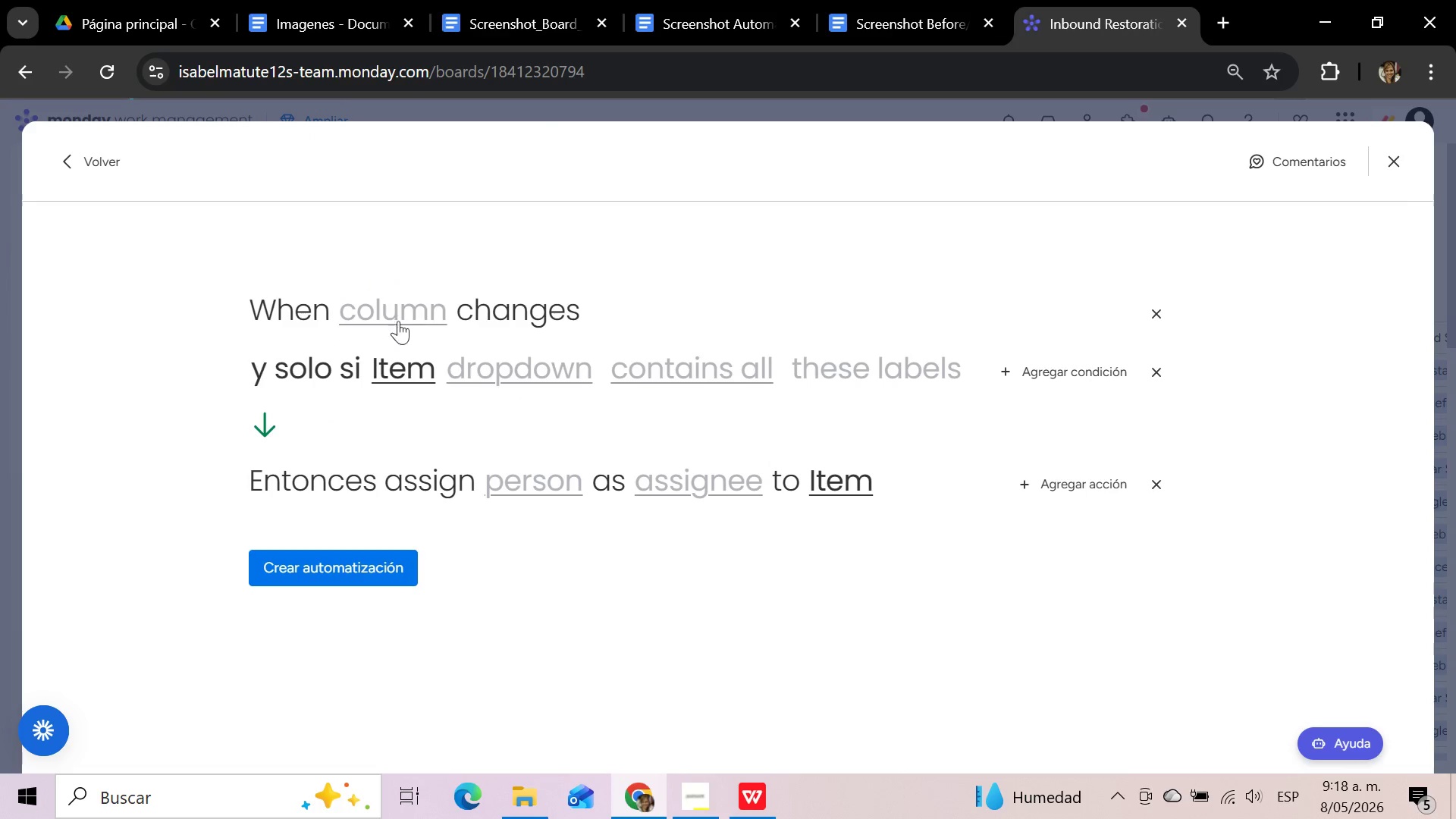 
left_click([394, 306])
 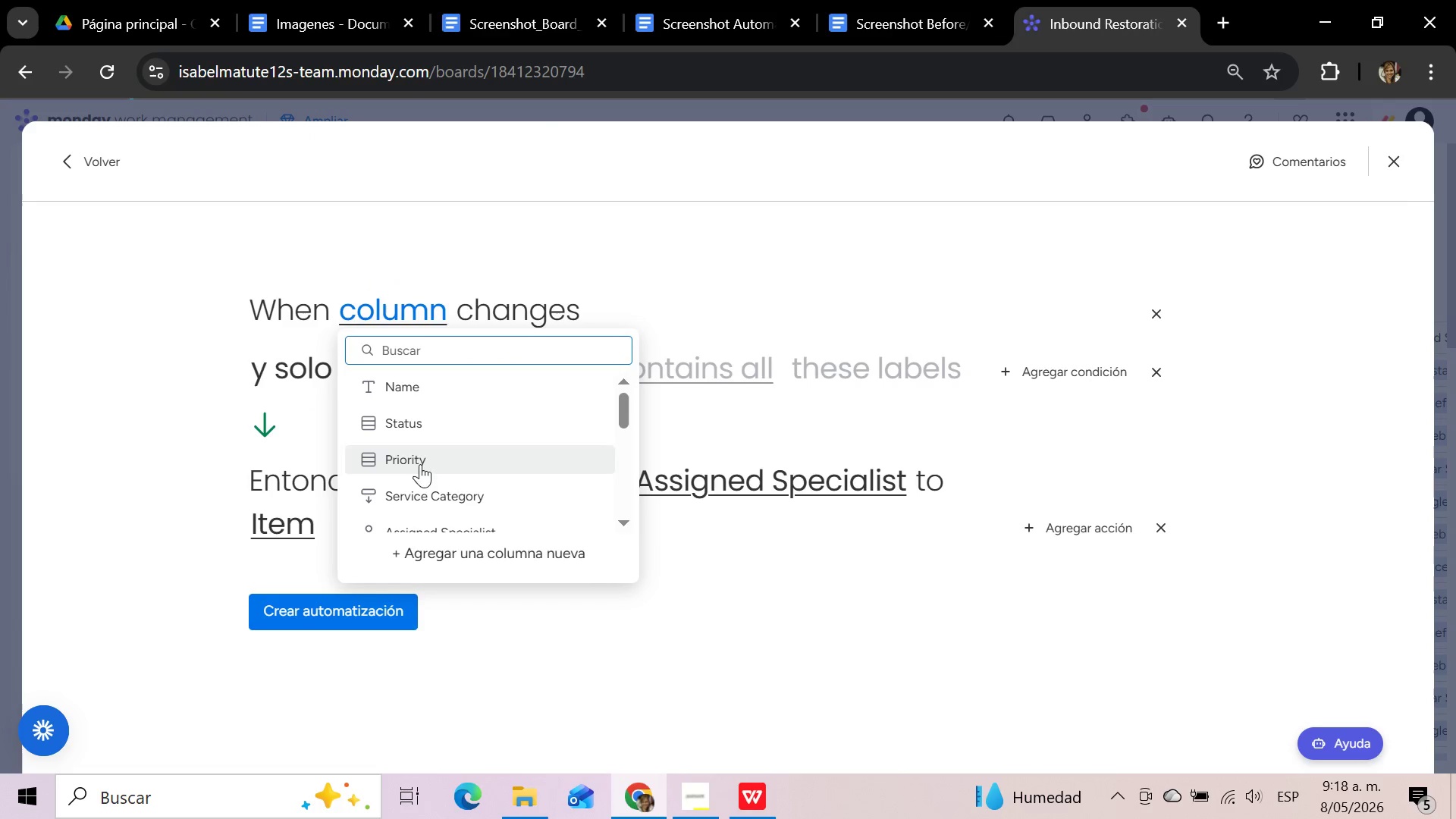 
left_click([418, 491])
 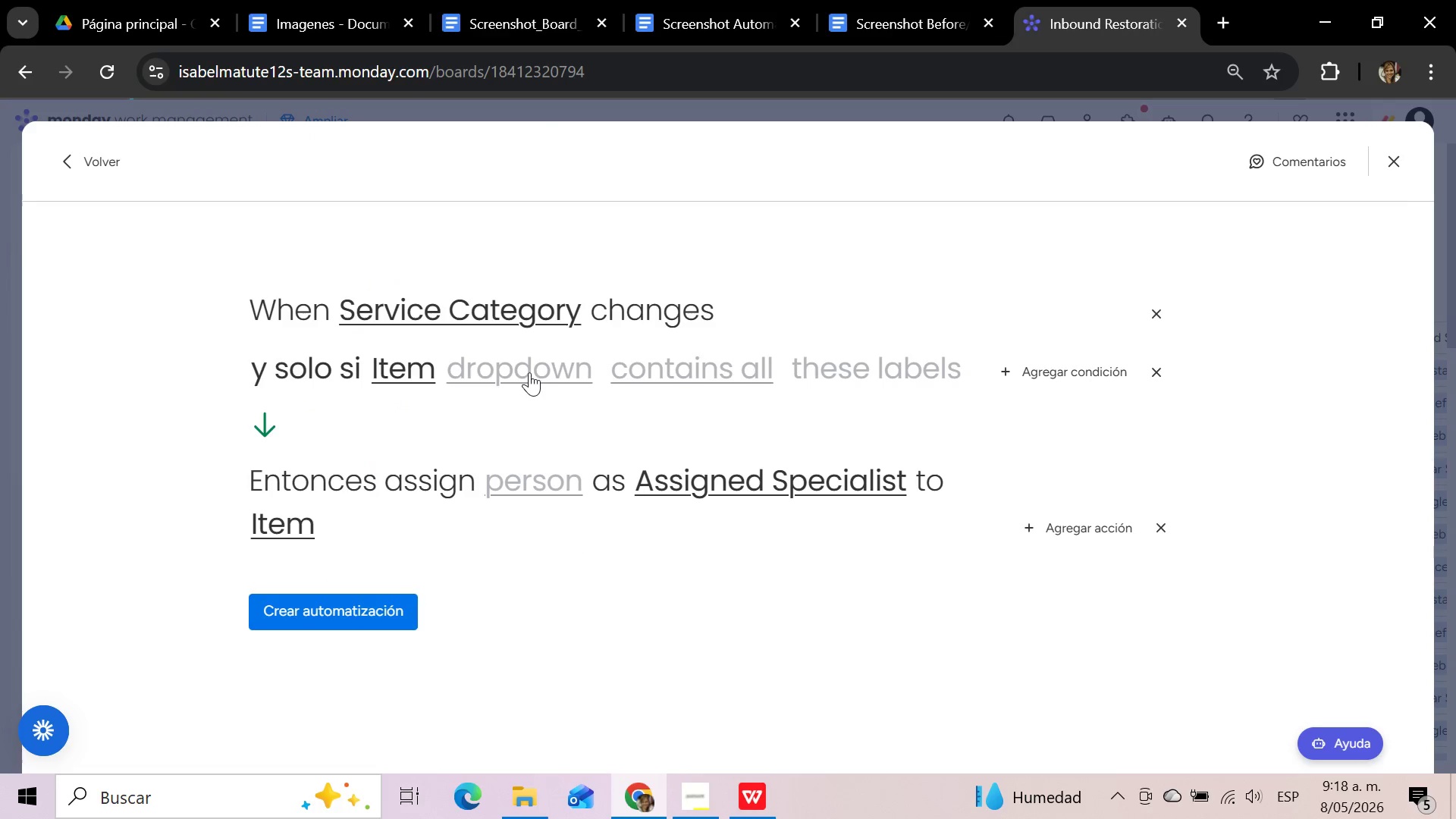 
left_click([529, 372])
 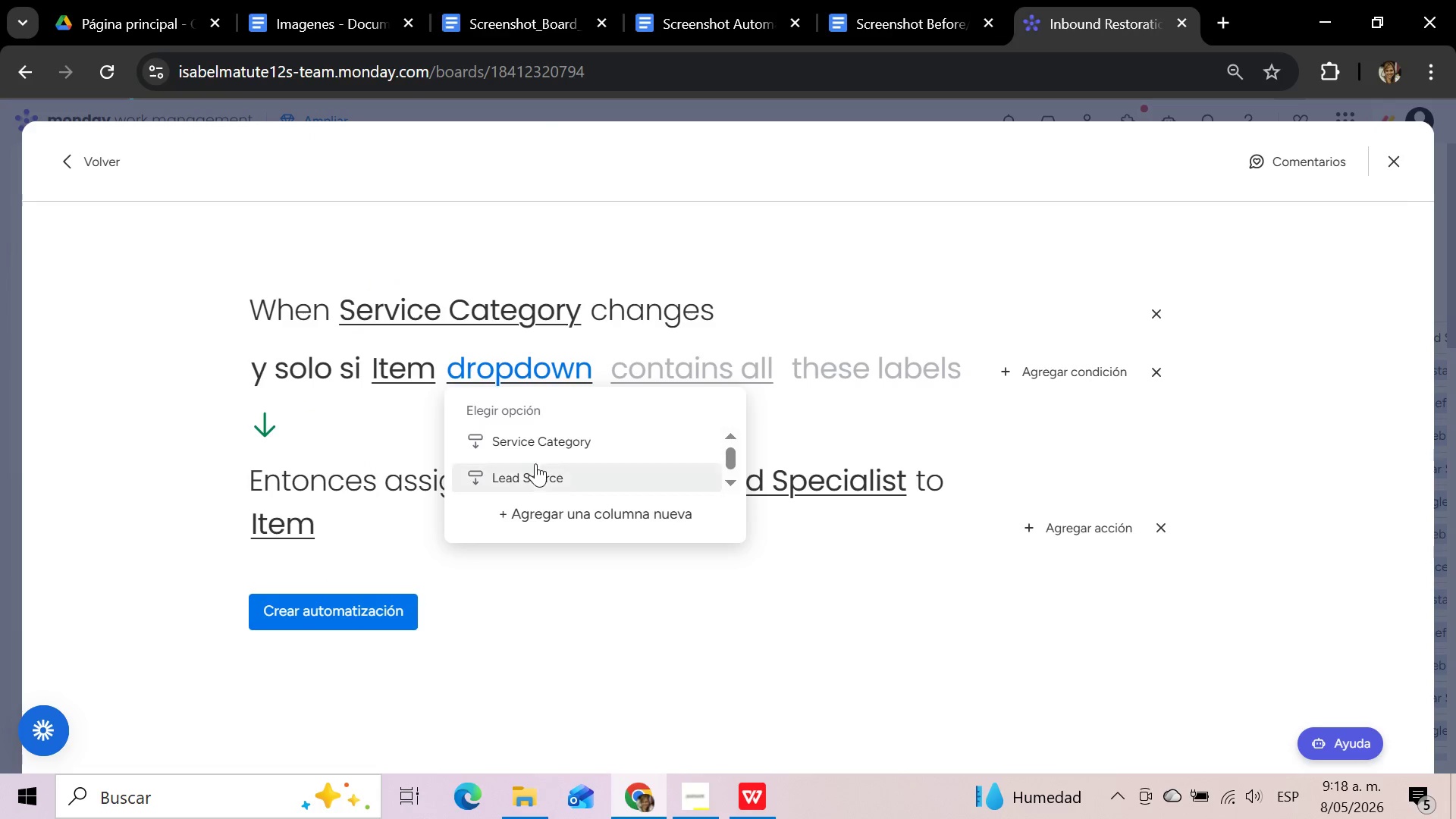 
left_click([539, 444])
 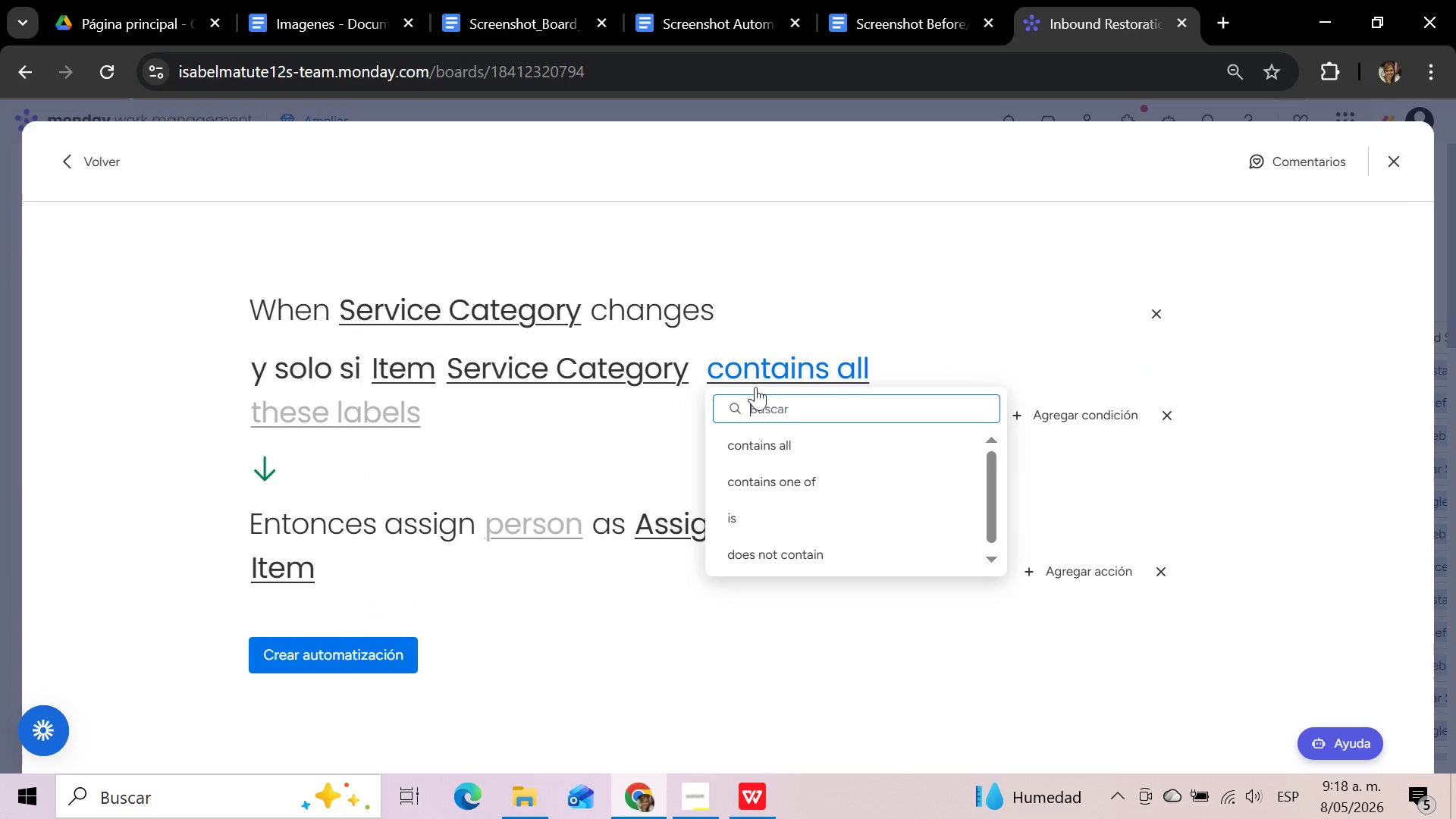 
left_click([736, 514])
 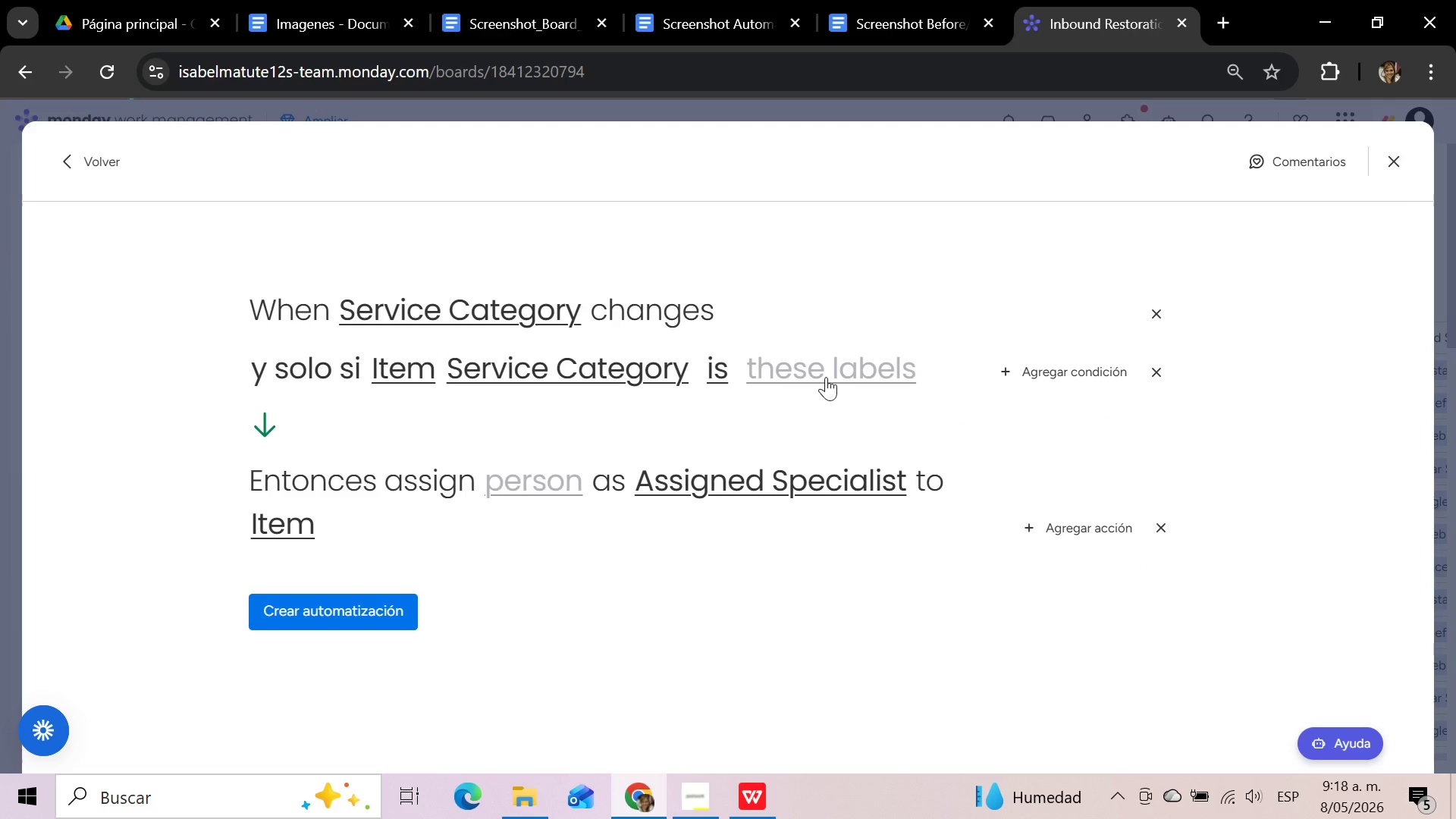 
left_click([824, 372])
 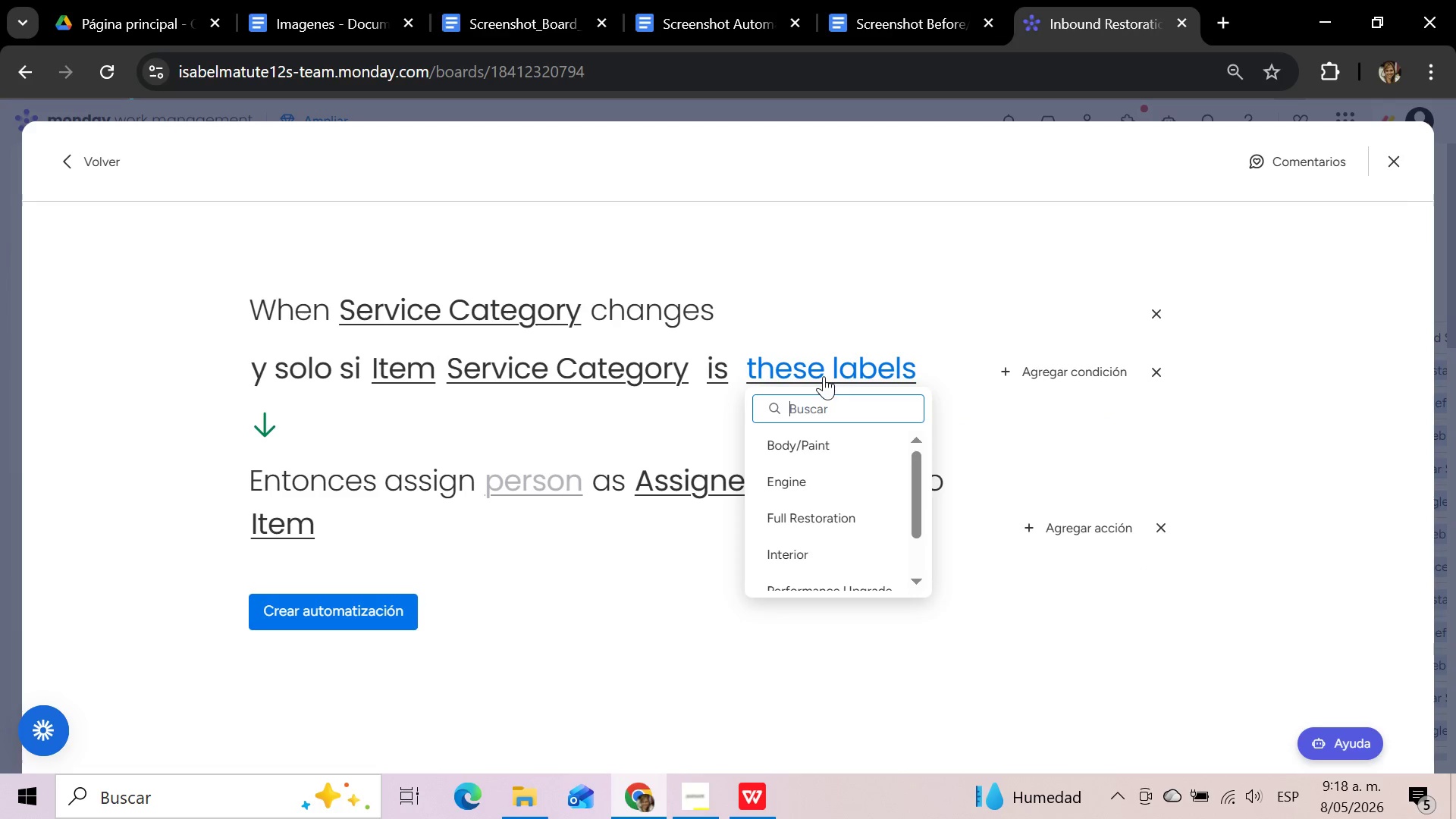 
scroll: coordinate [834, 497], scroll_direction: down, amount: 2.0
 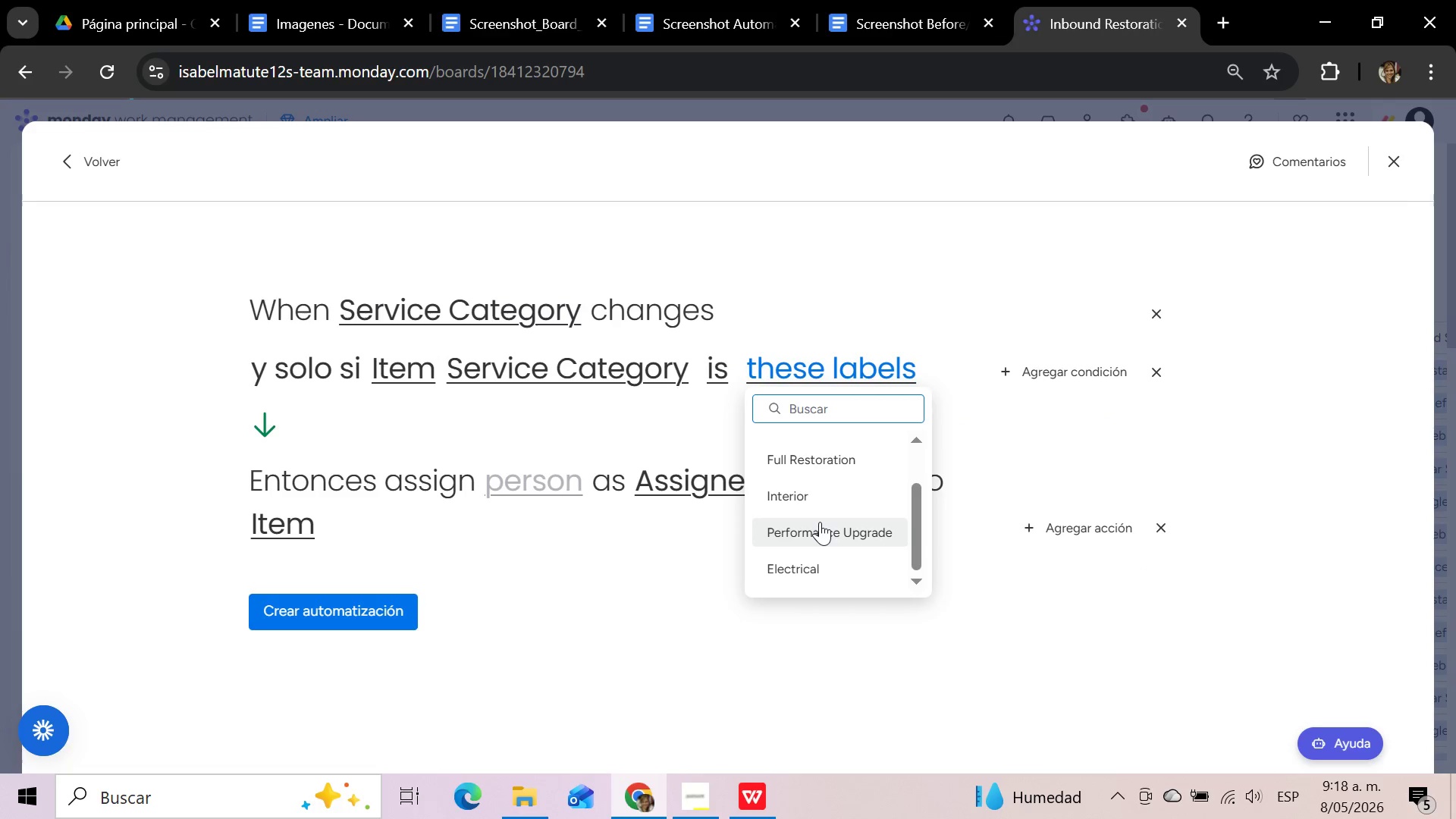 
left_click([820, 524])
 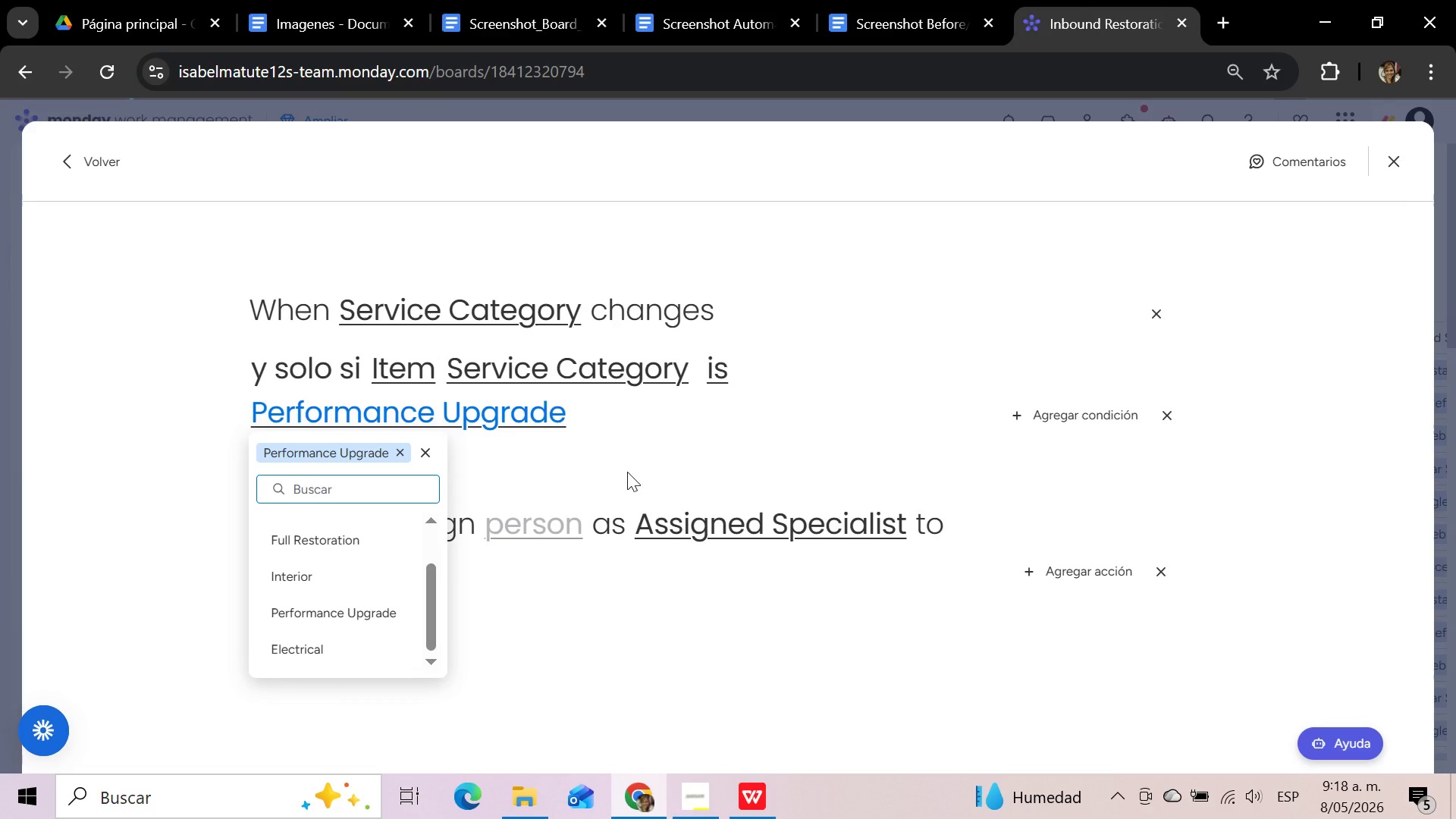 
scroll: coordinate [369, 530], scroll_direction: down, amount: 1.0
 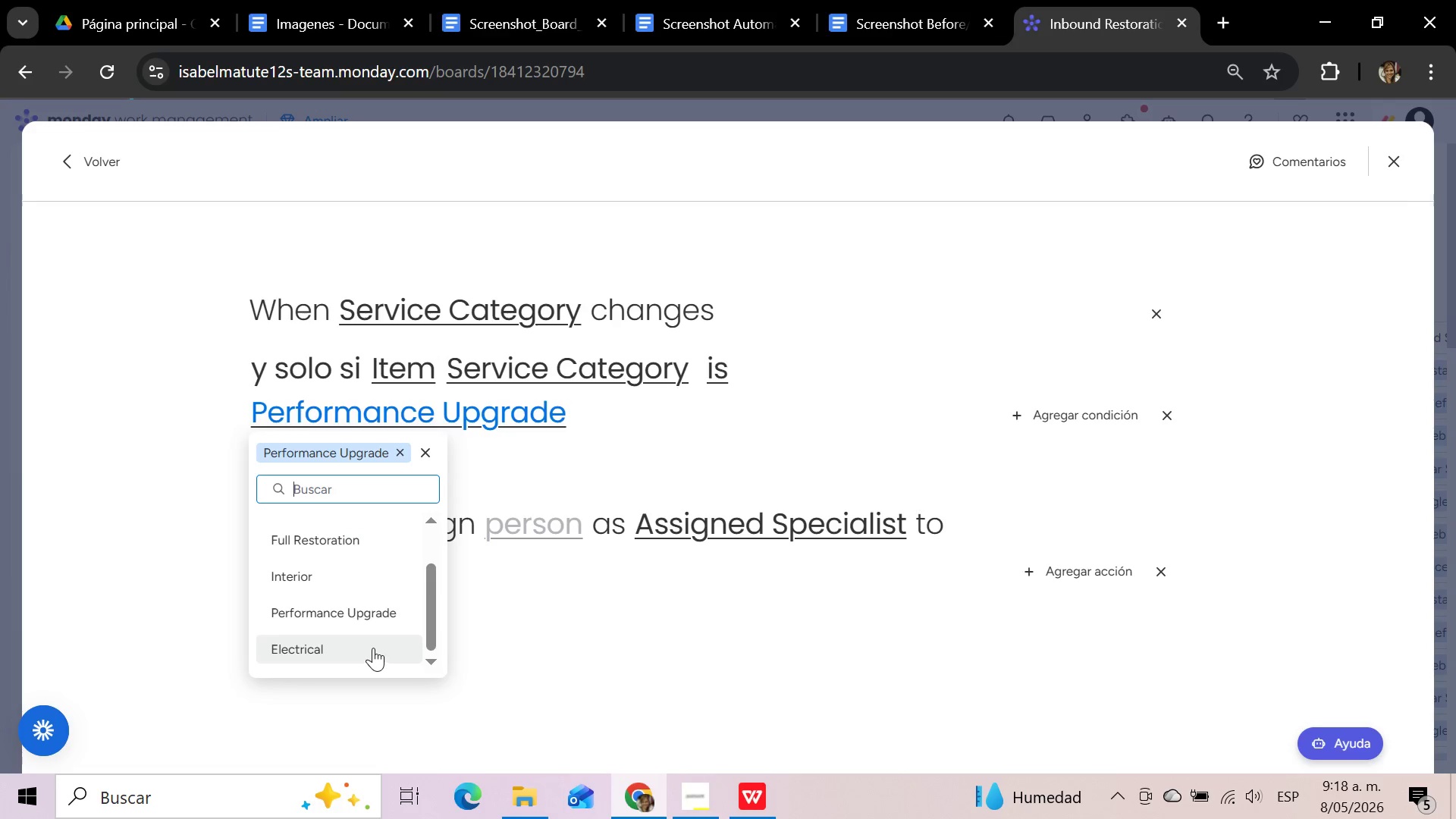 
scroll: coordinate [375, 620], scroll_direction: up, amount: 3.0
 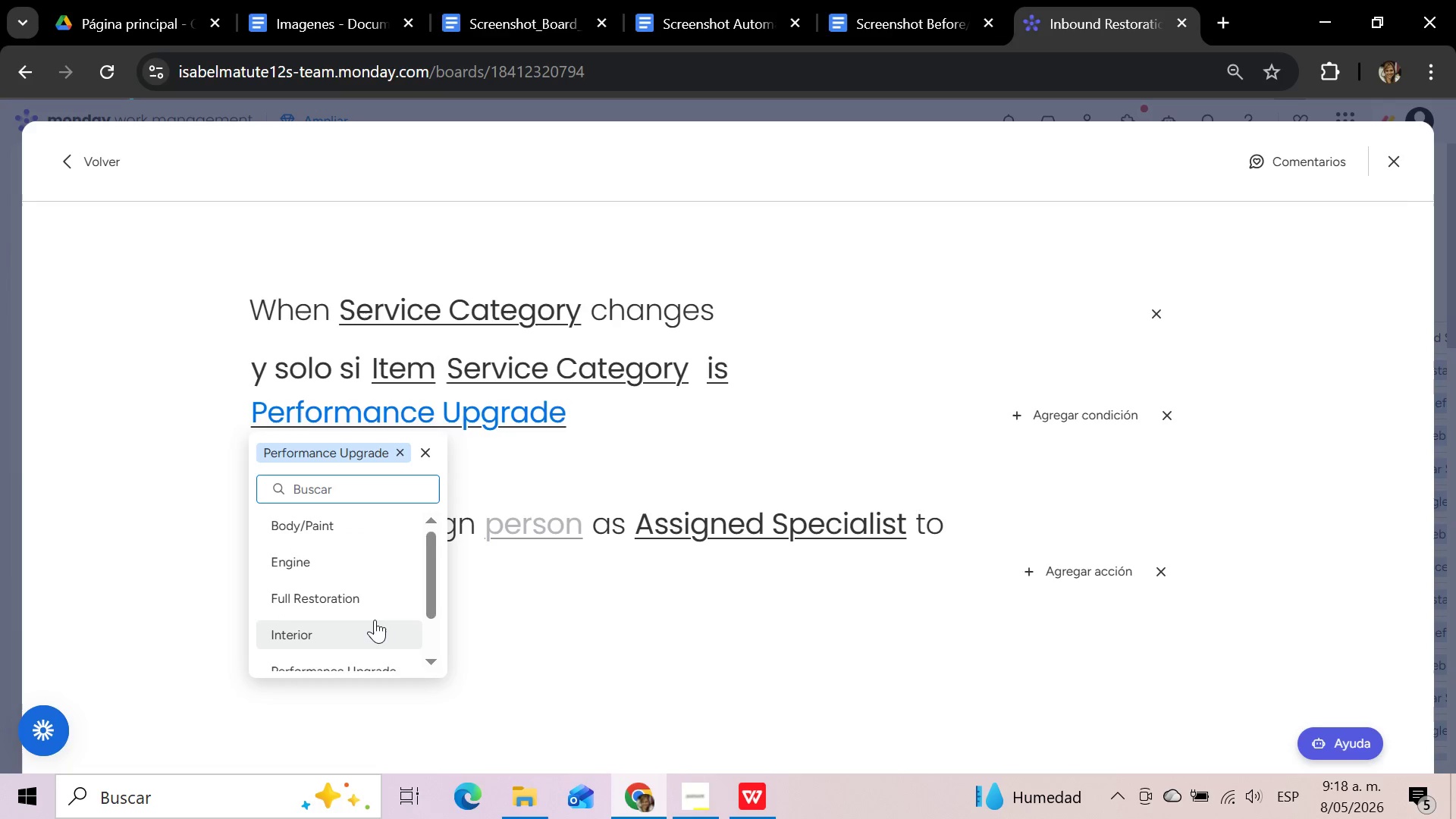 
scroll: coordinate [375, 620], scroll_direction: down, amount: 1.0
 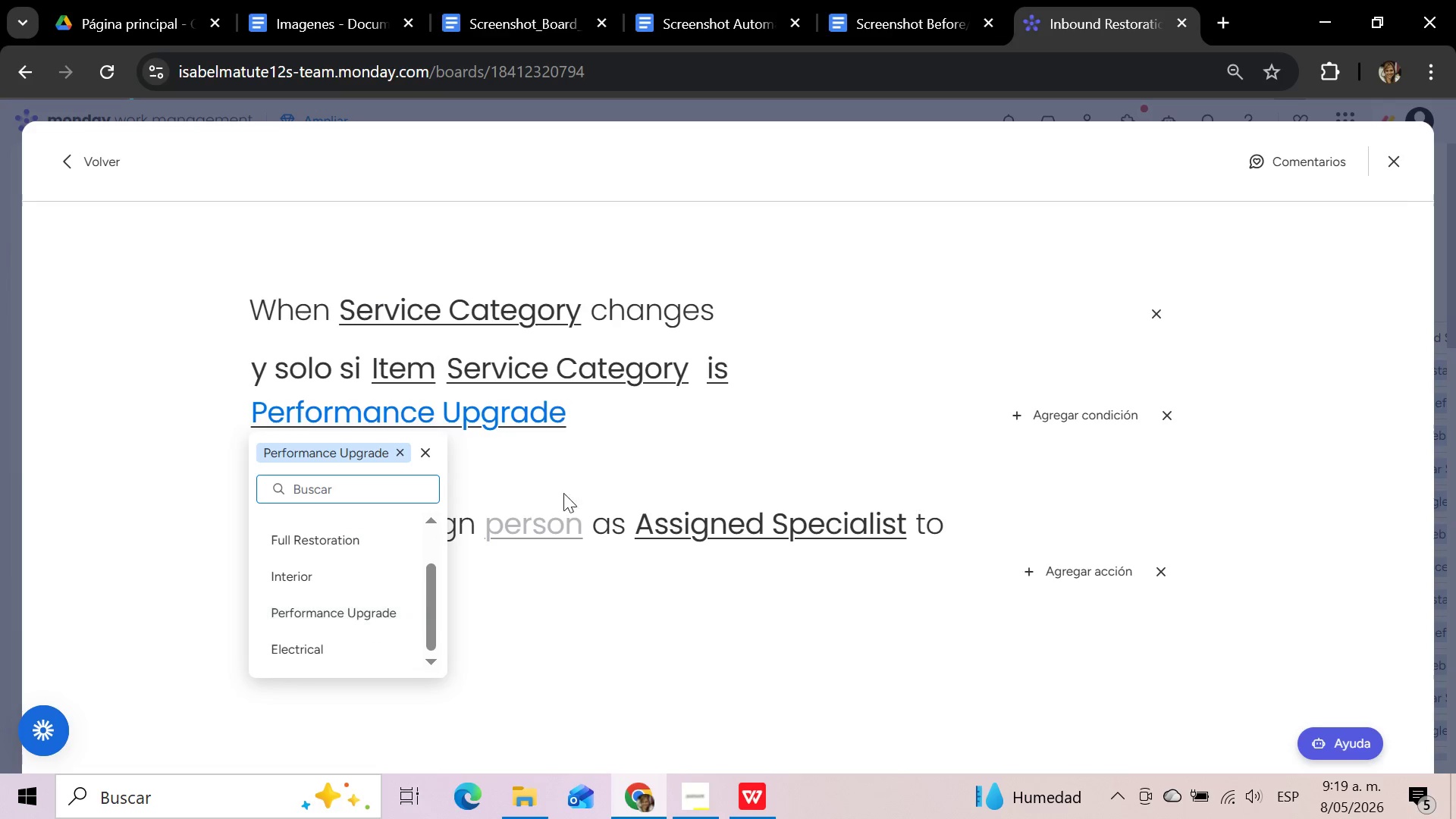 
left_click([580, 472])
 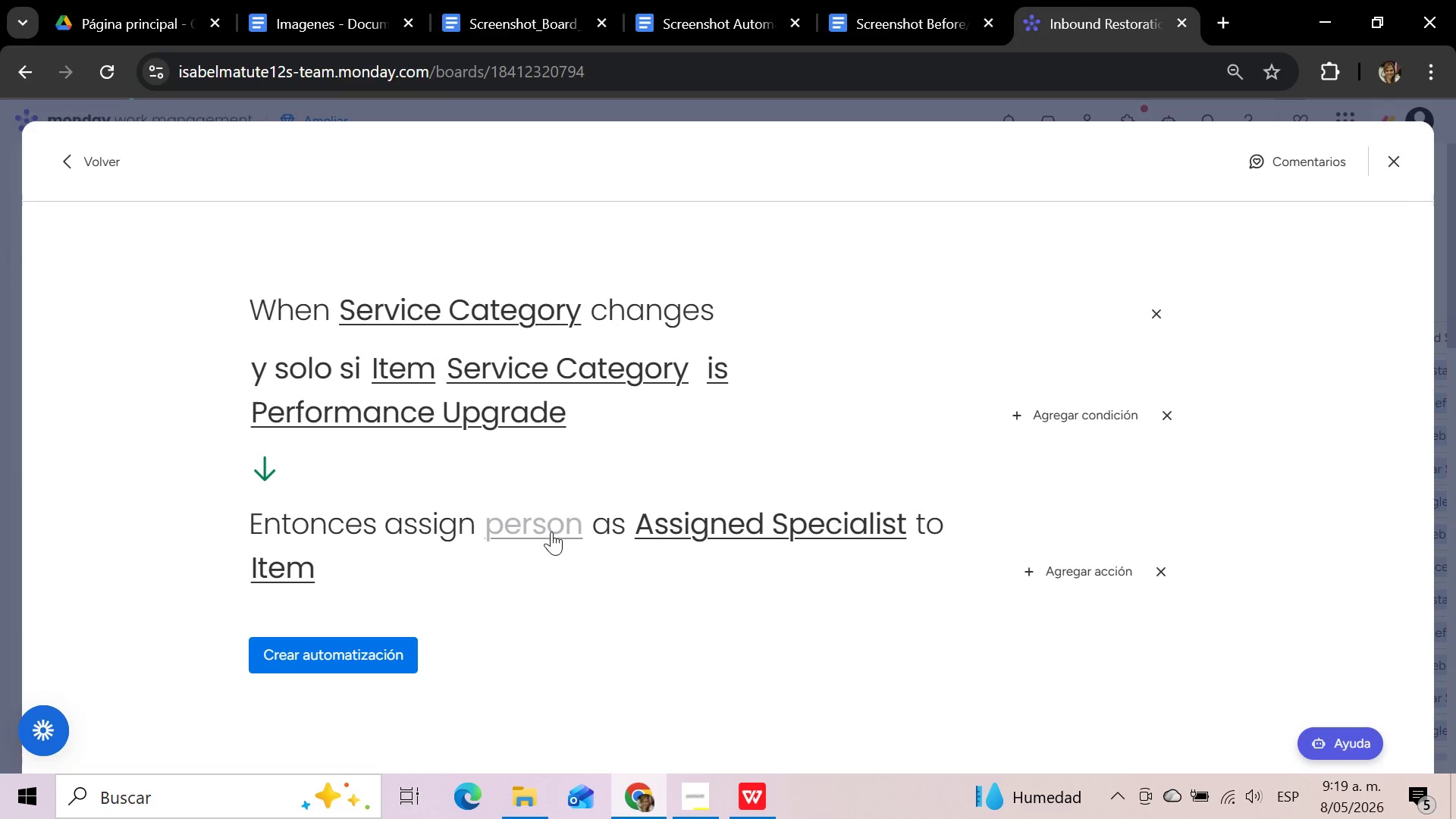 
left_click([551, 532])
 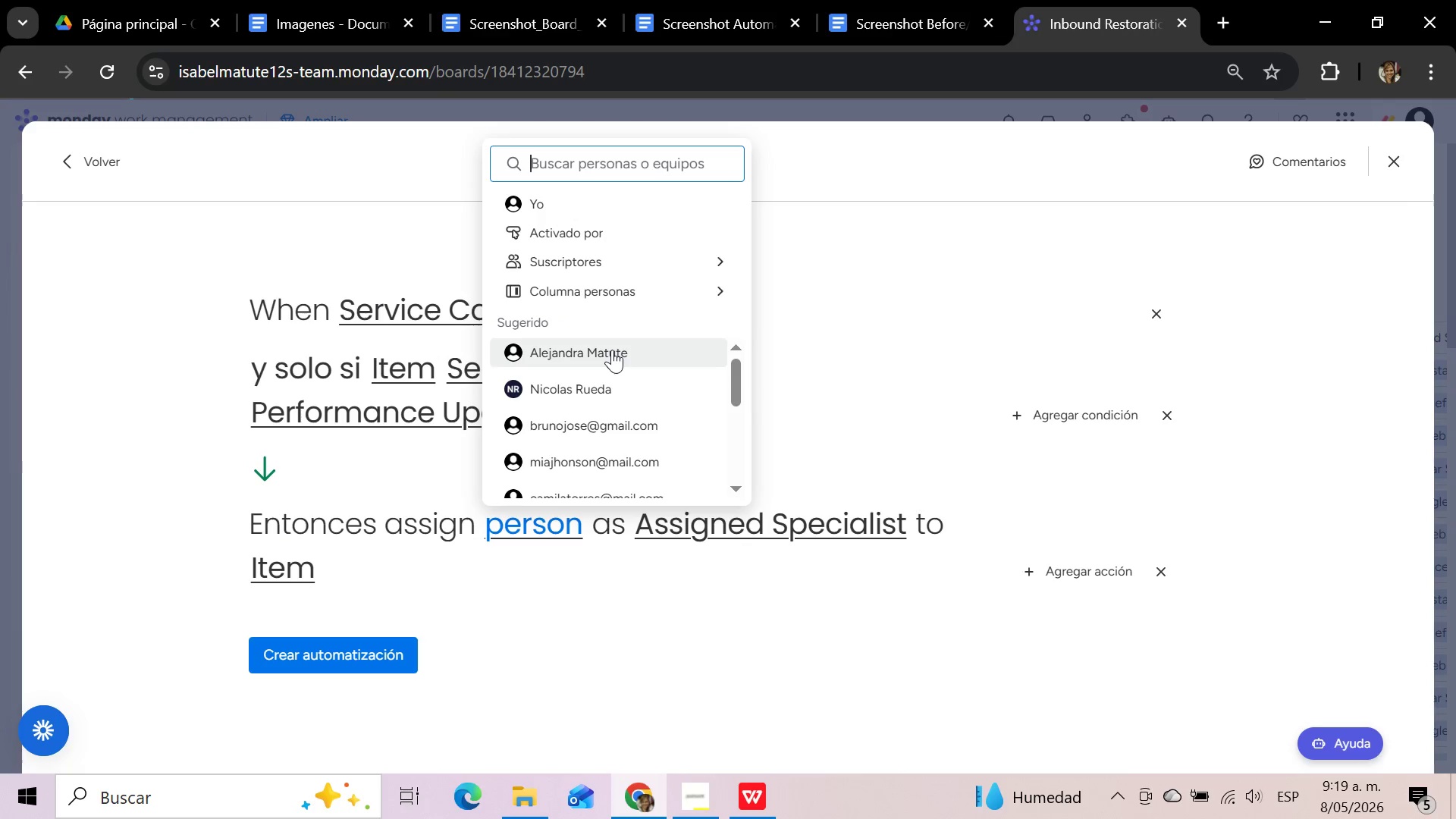 
left_click([612, 350])
 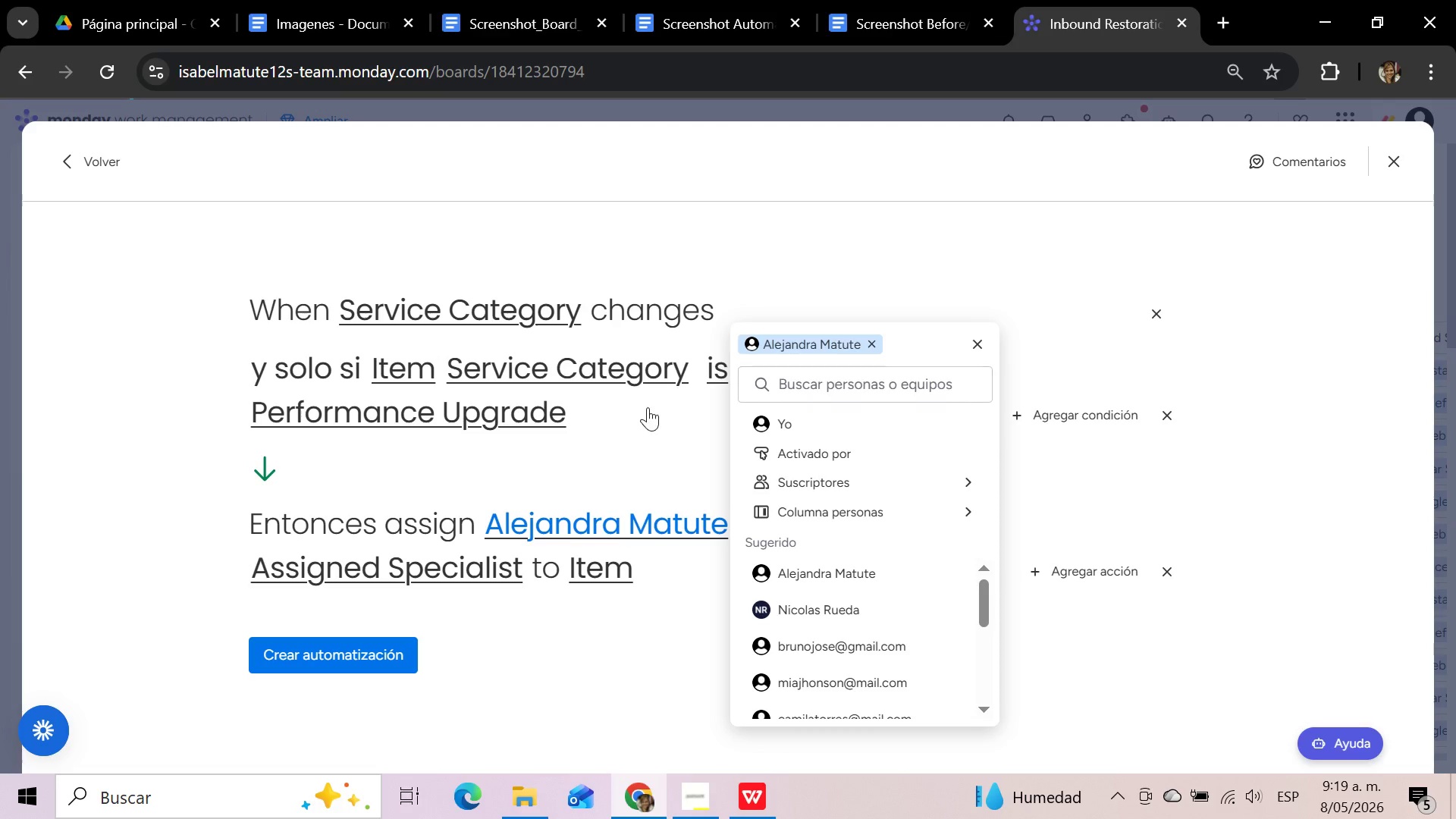 
left_click([648, 408])
 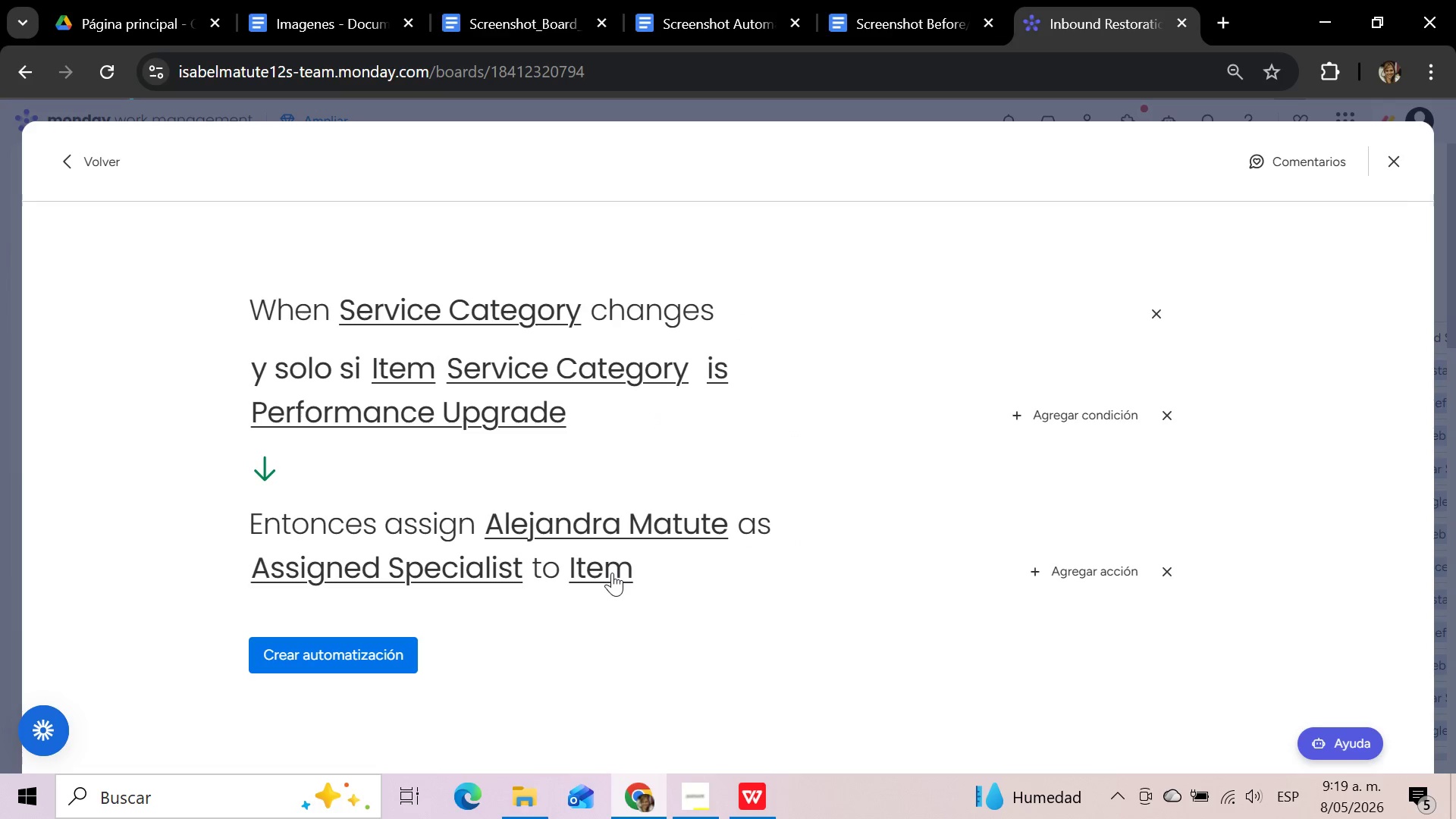 
left_click([612, 573])
 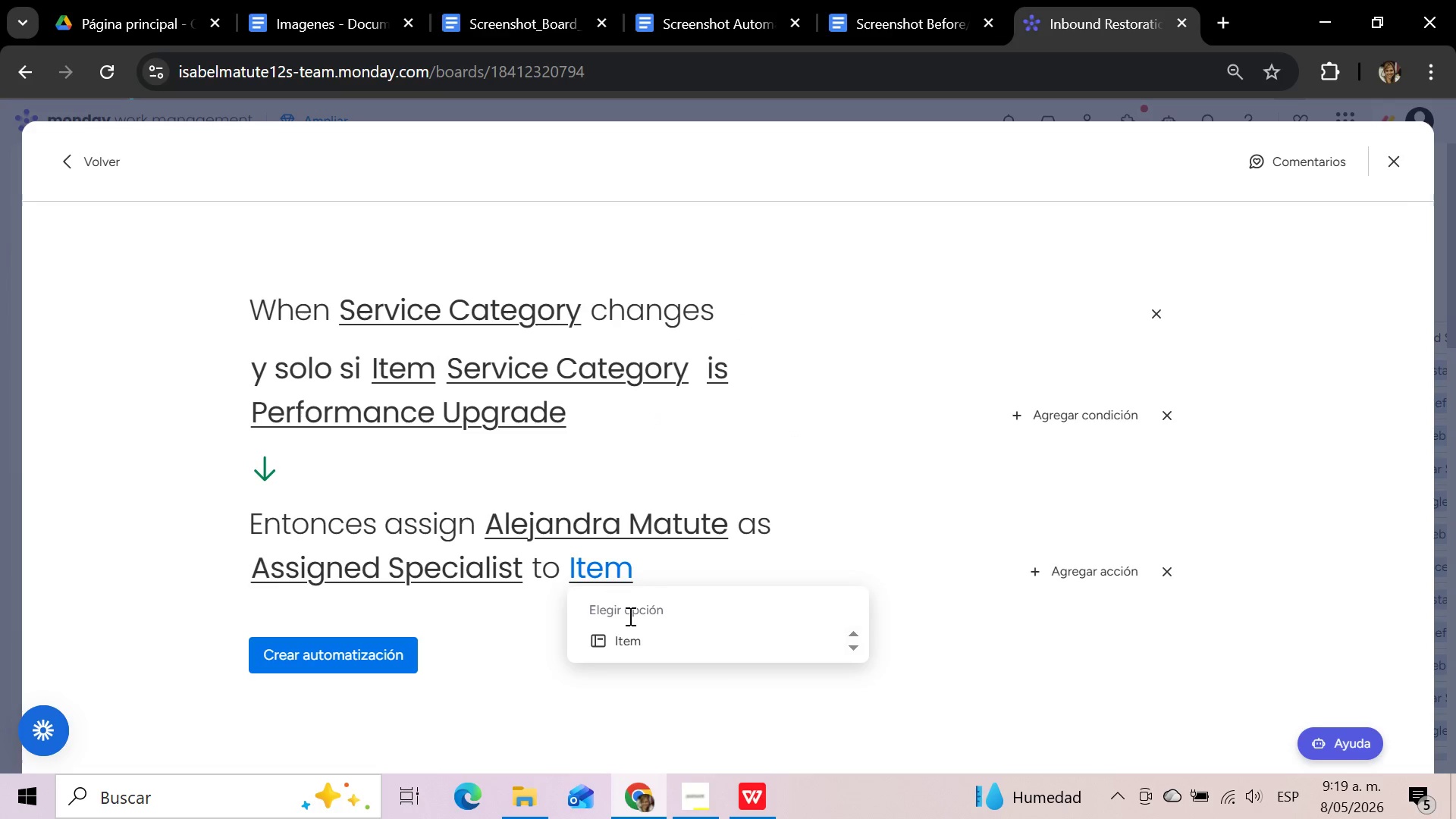 
left_click([633, 631])
 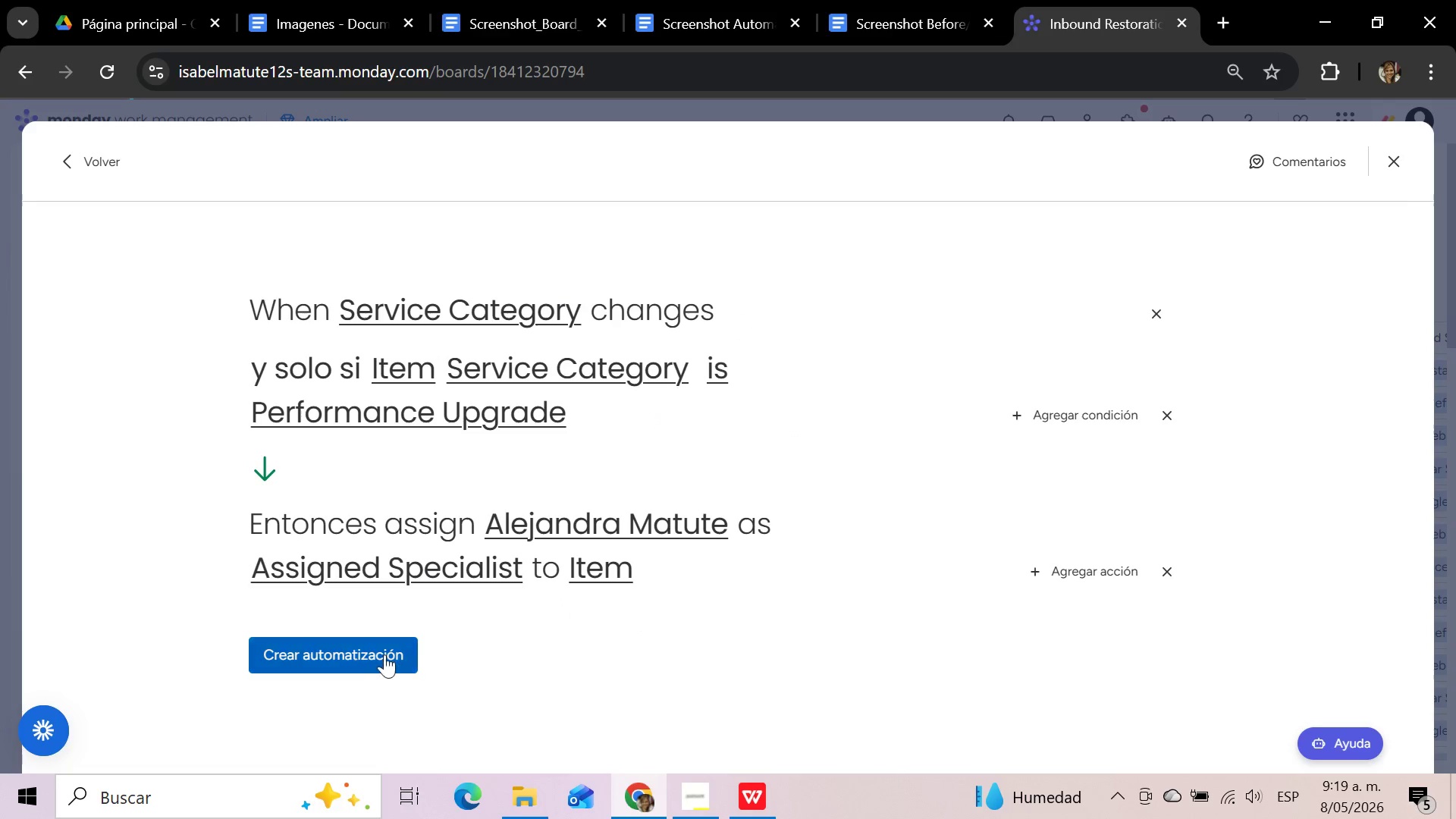 
left_click([381, 654])
 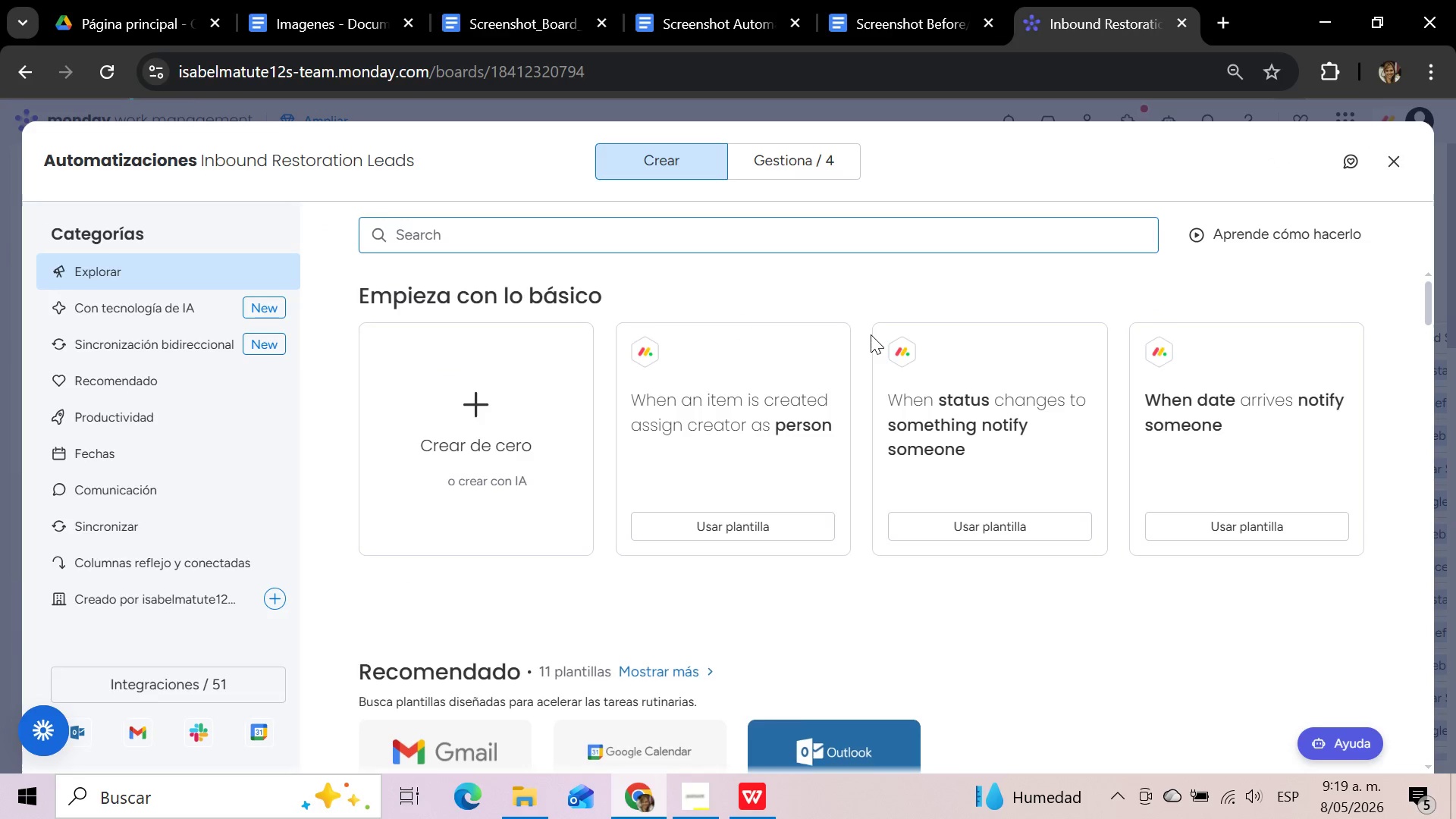 
mouse_move([1374, 159])
 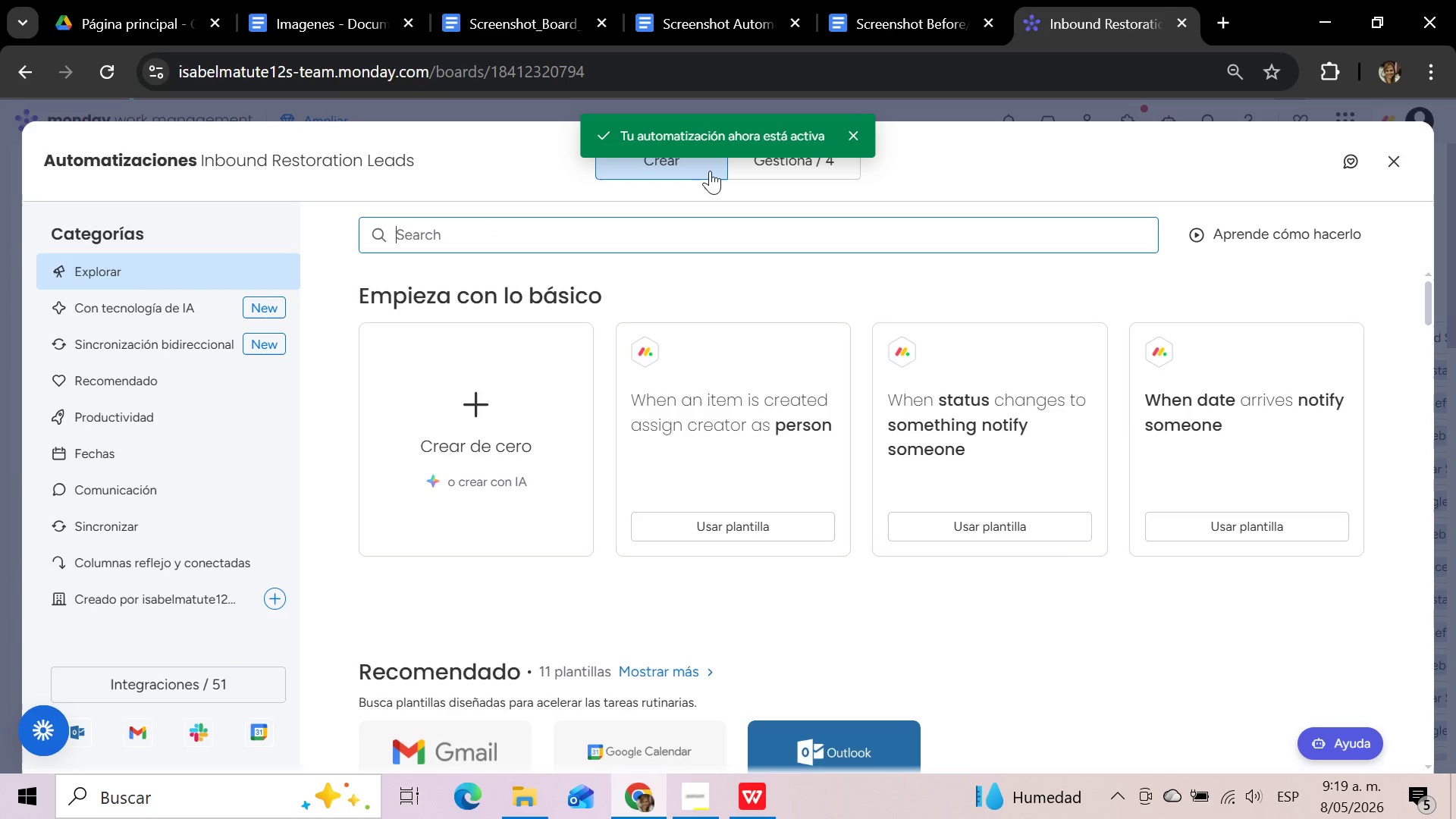 
left_click([708, 171])
 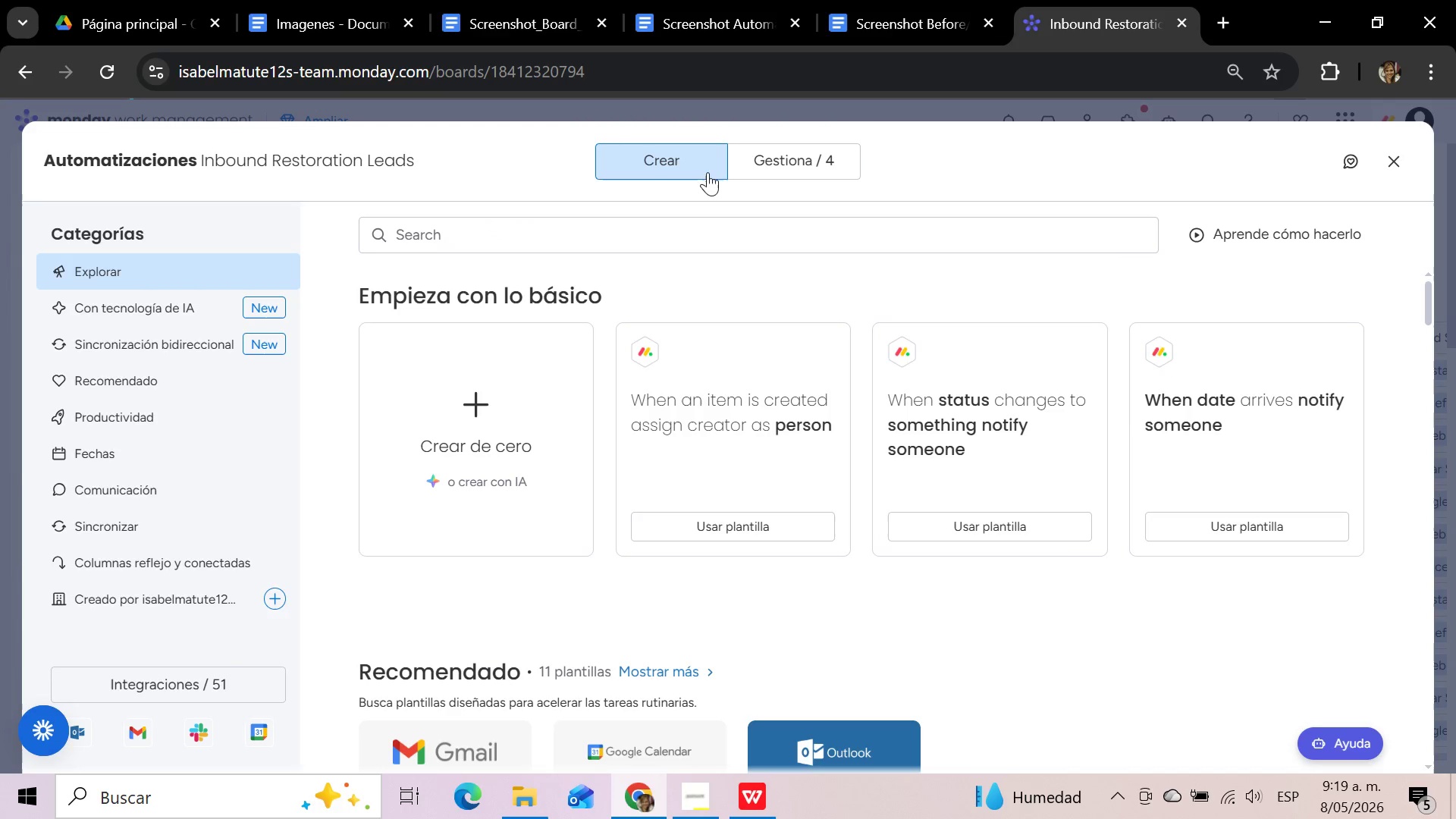 
left_click([519, 447])
 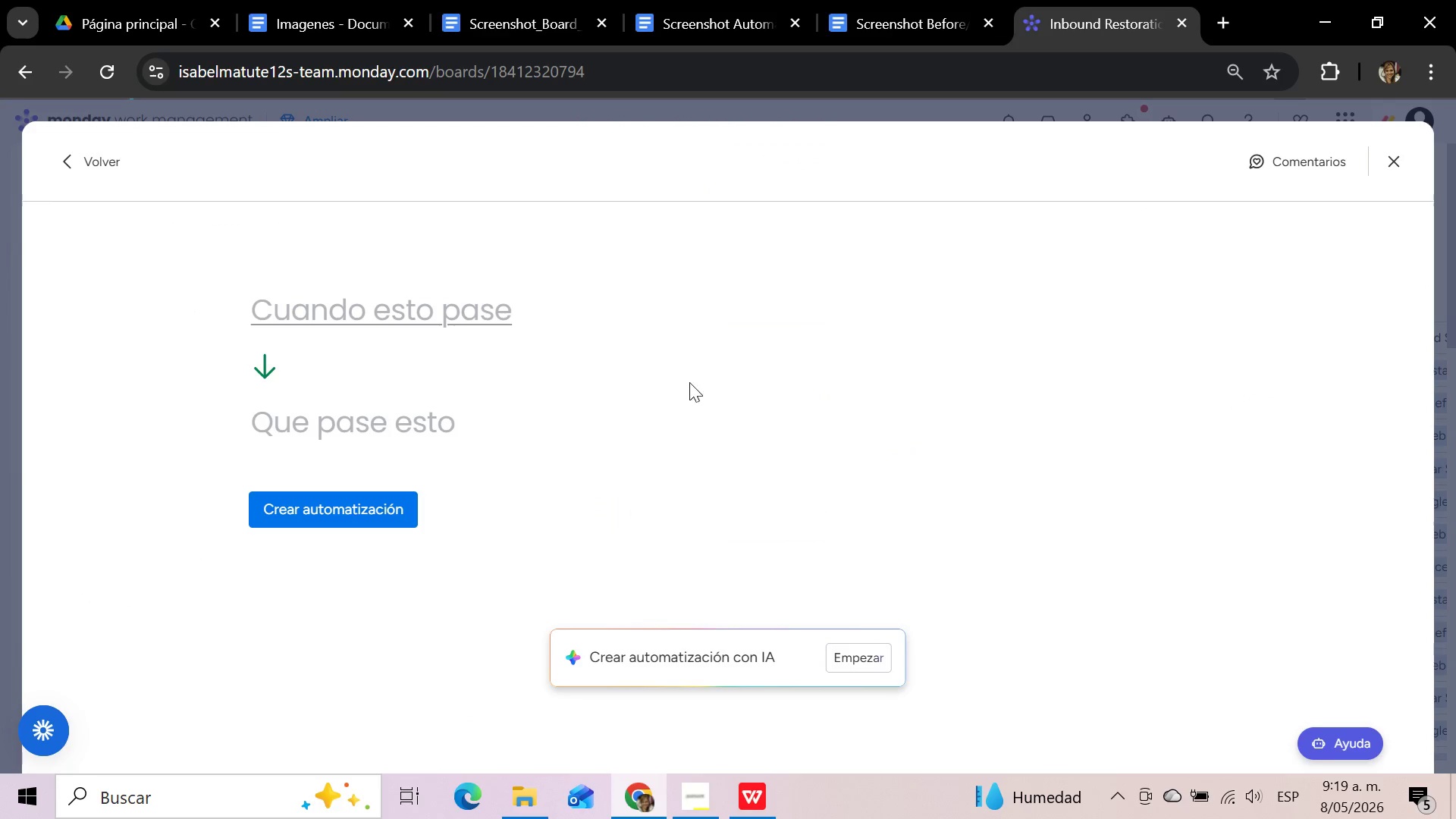 
left_click([446, 294])
 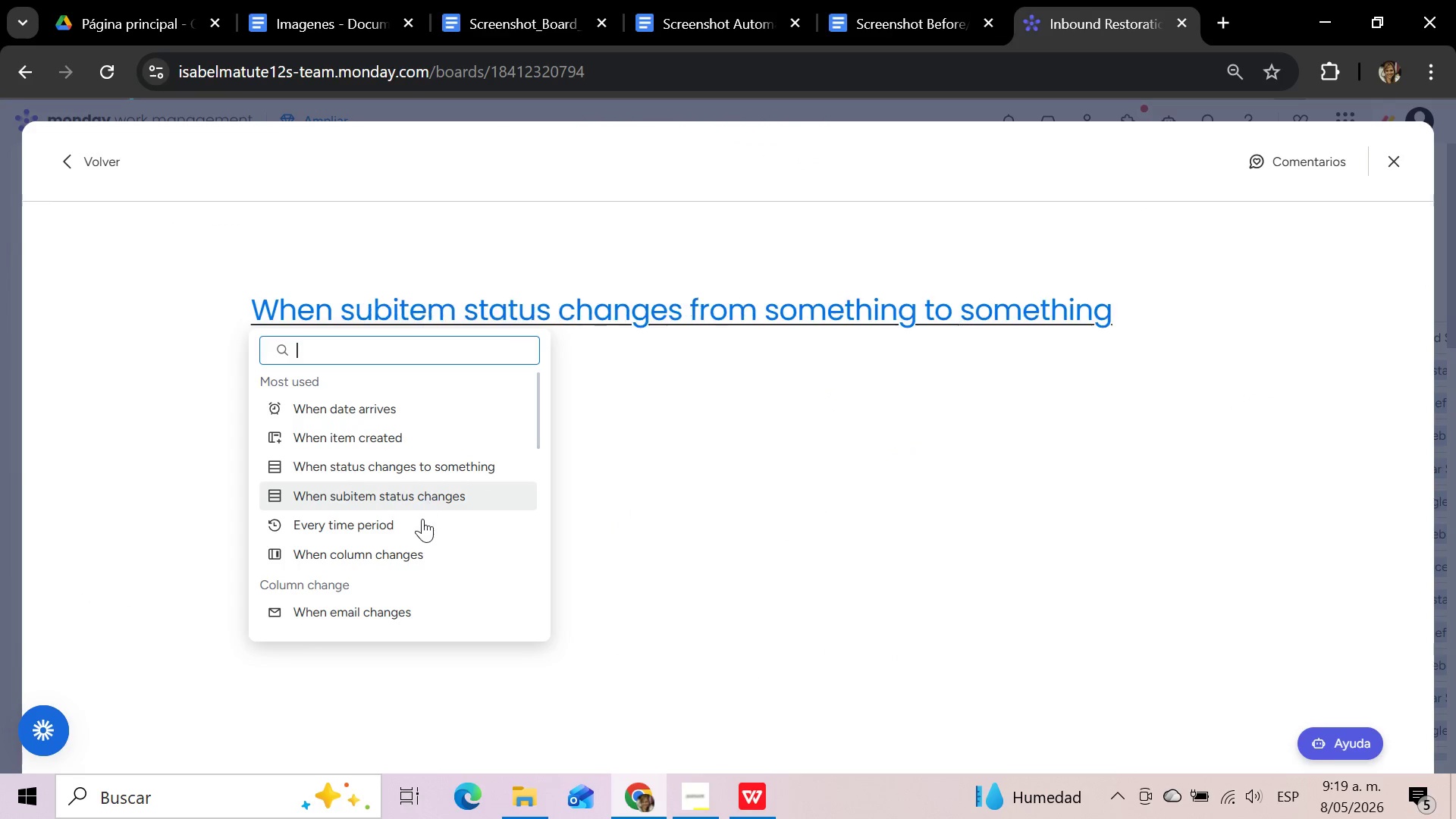 
left_click([413, 544])
 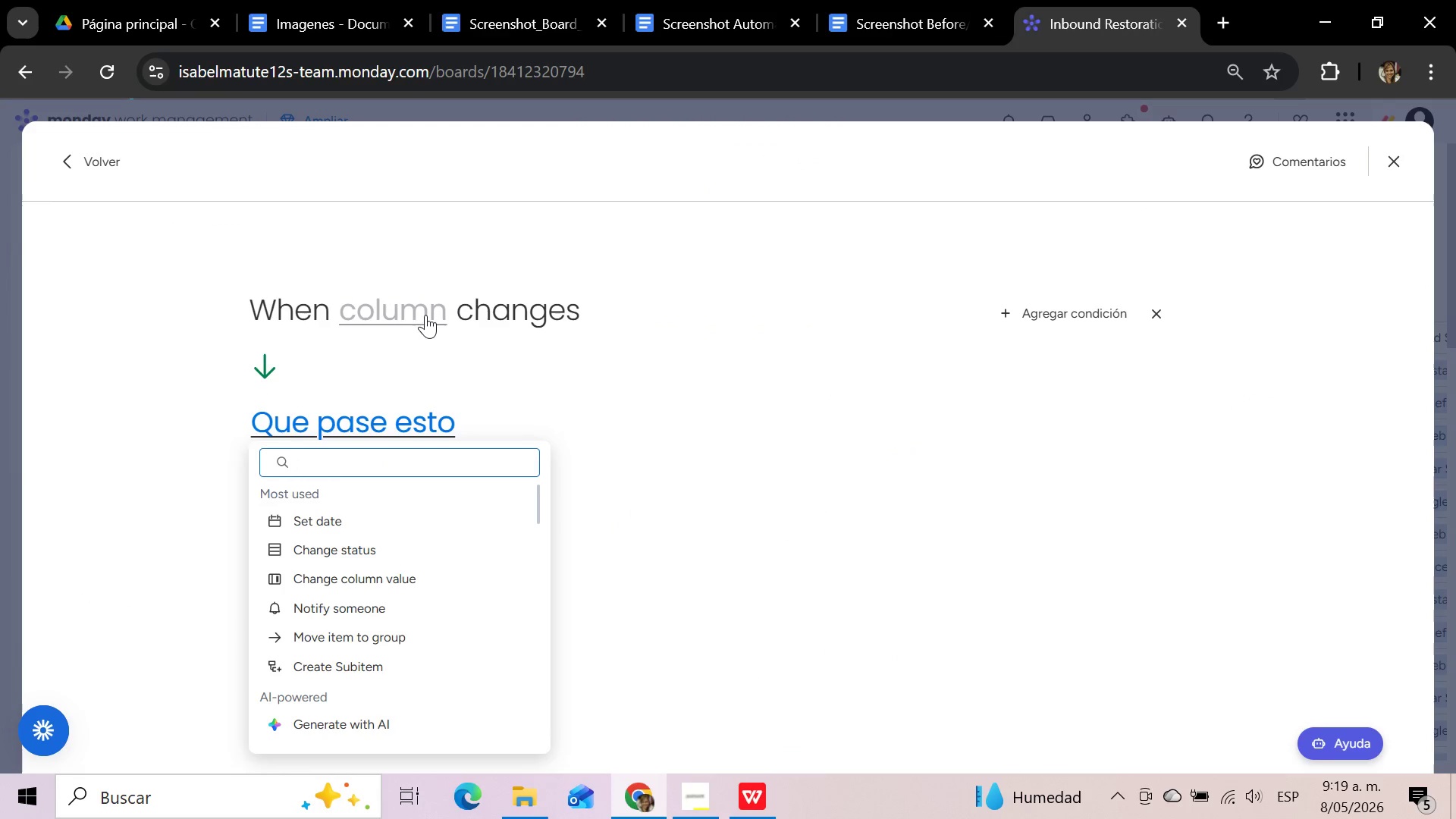 
left_click([420, 313])
 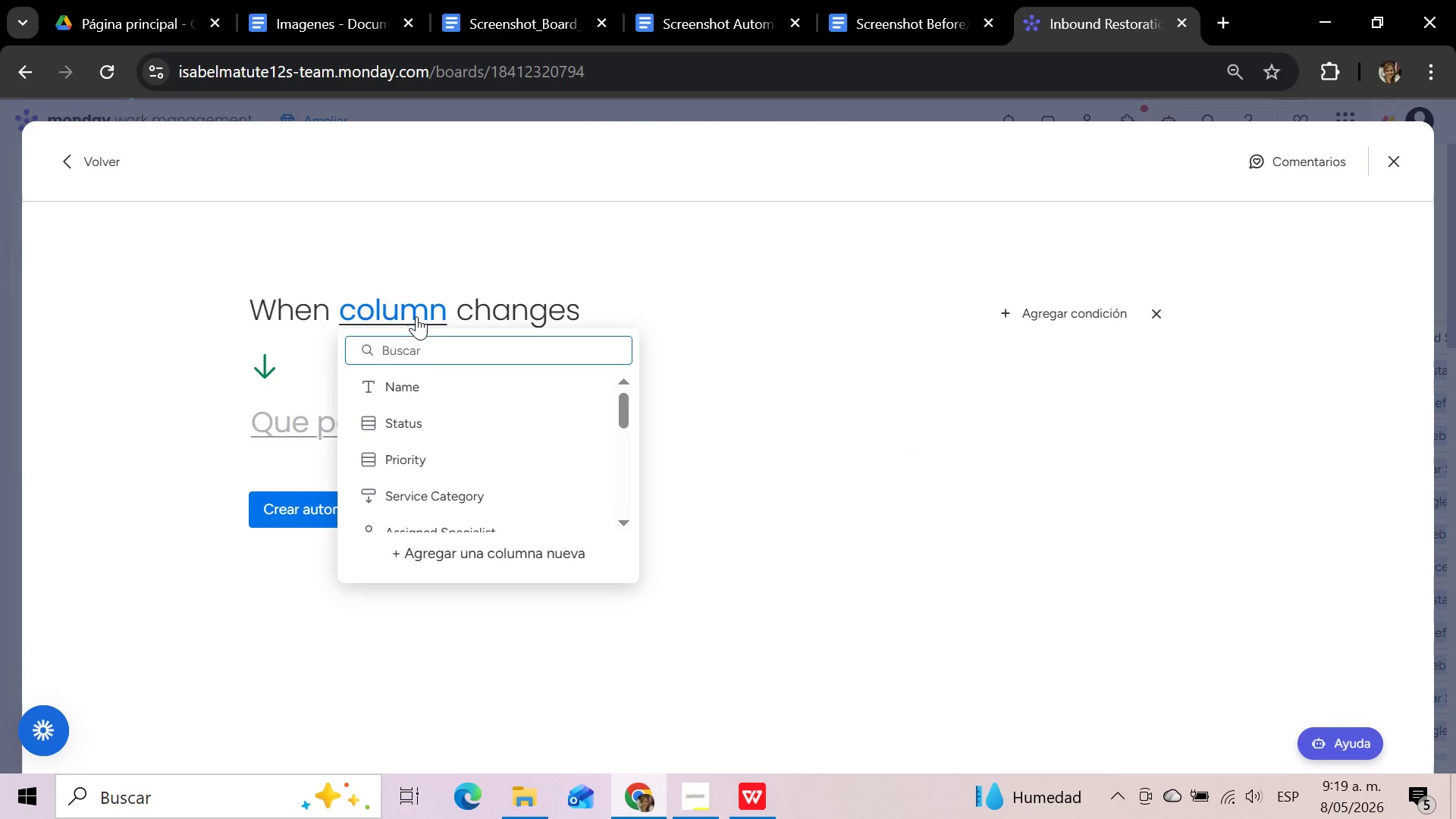 
left_click([434, 490])
 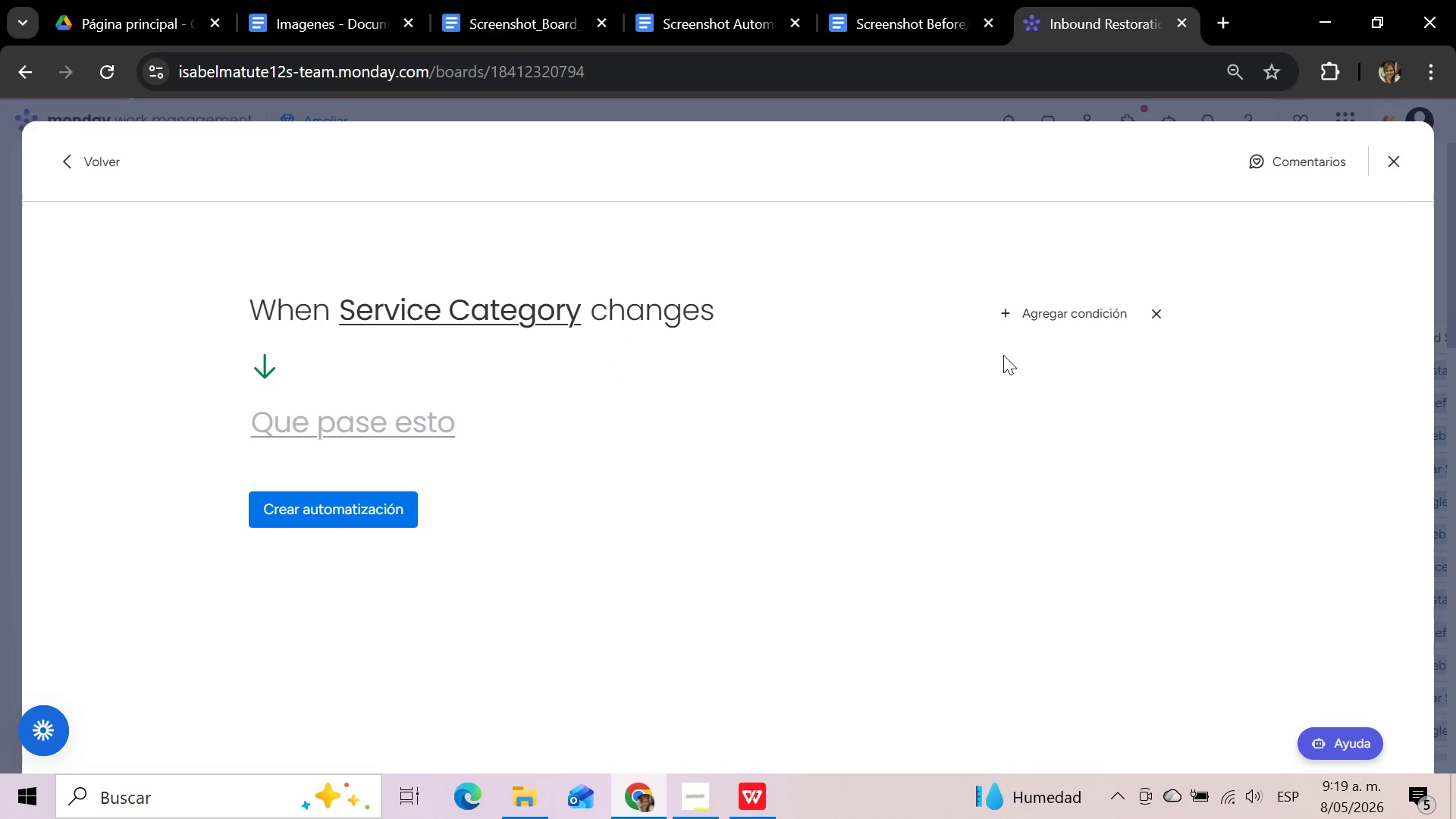 
left_click([1053, 308])
 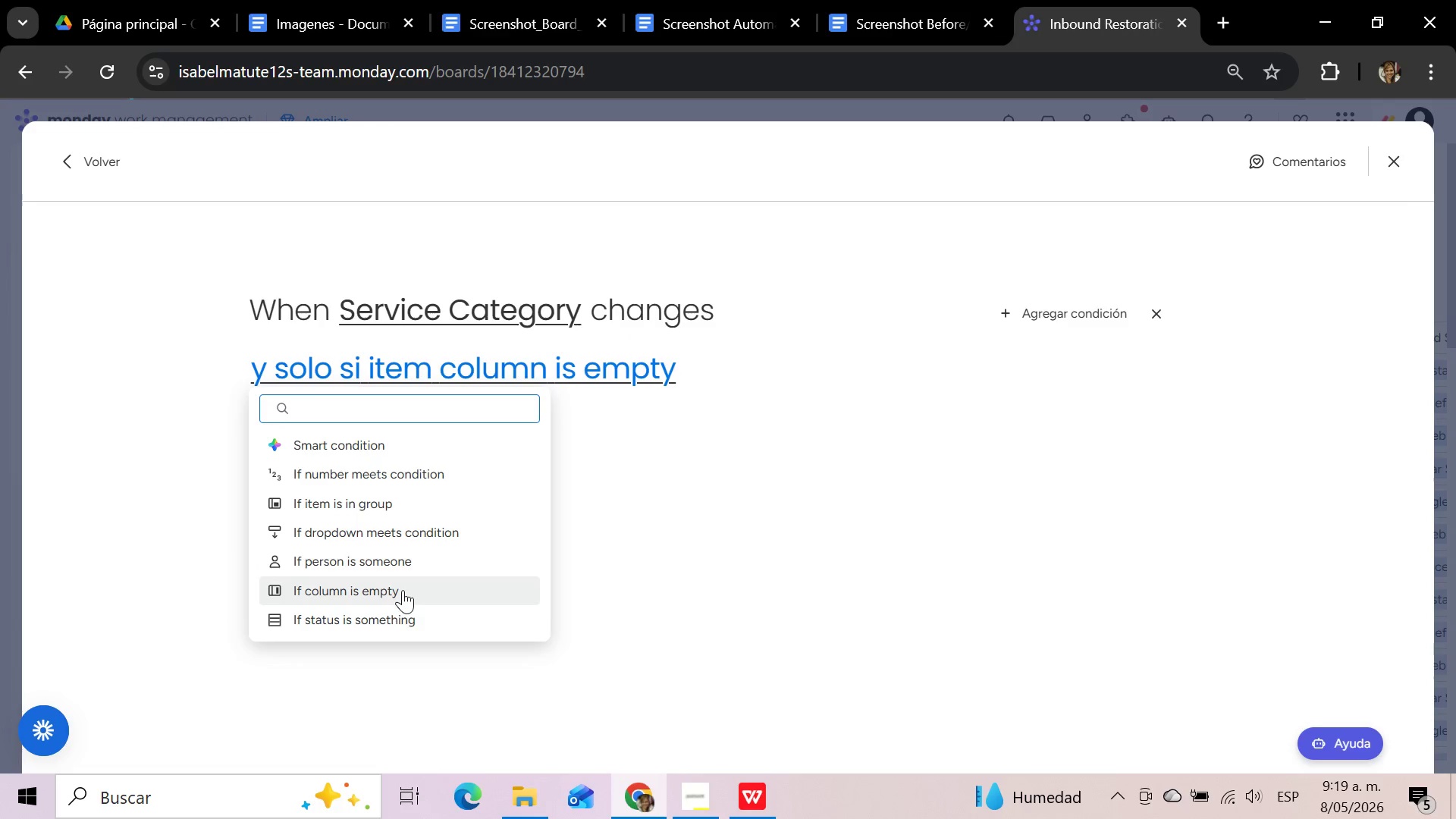 
left_click([418, 532])
 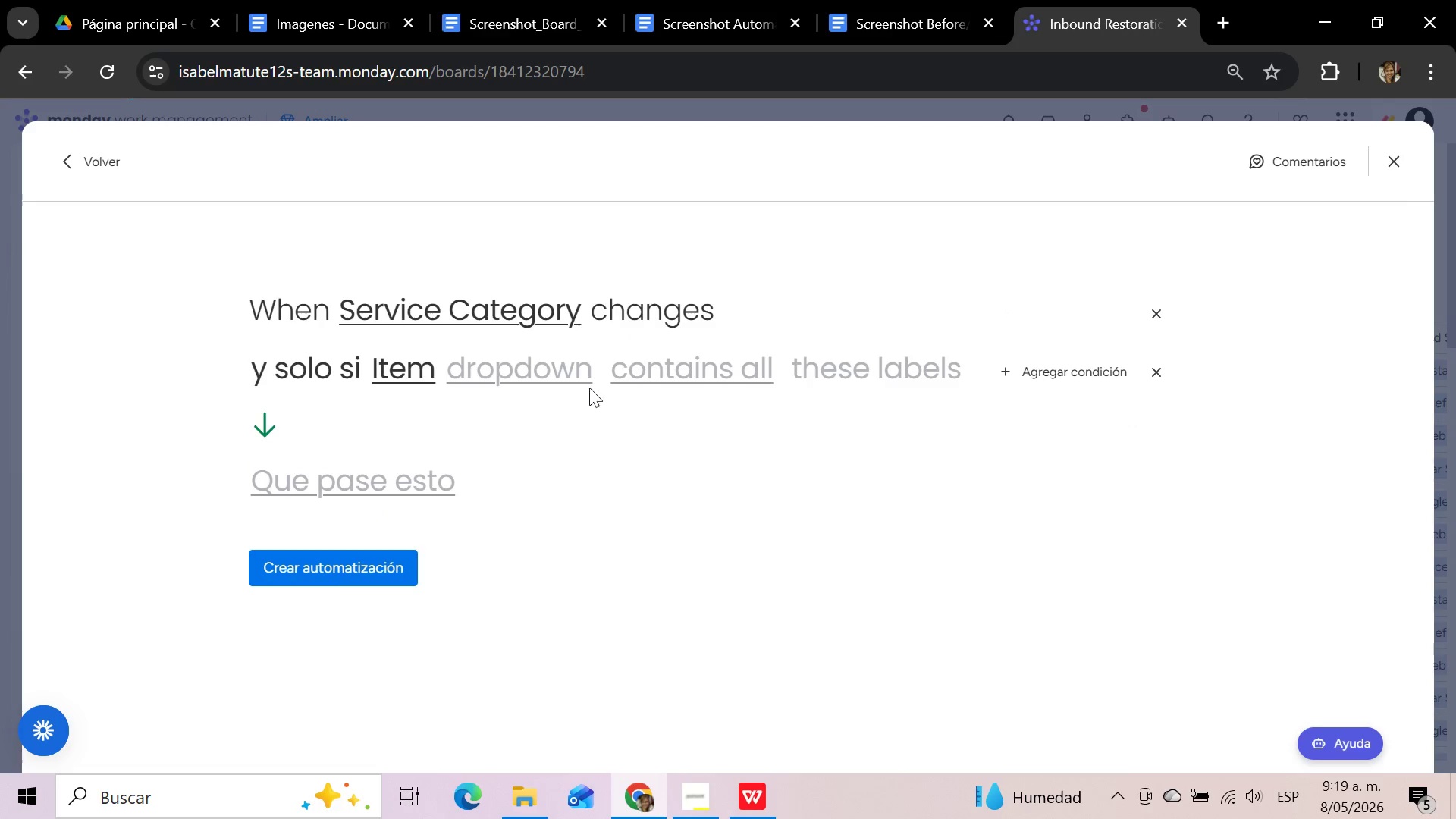 
left_click([554, 372])
 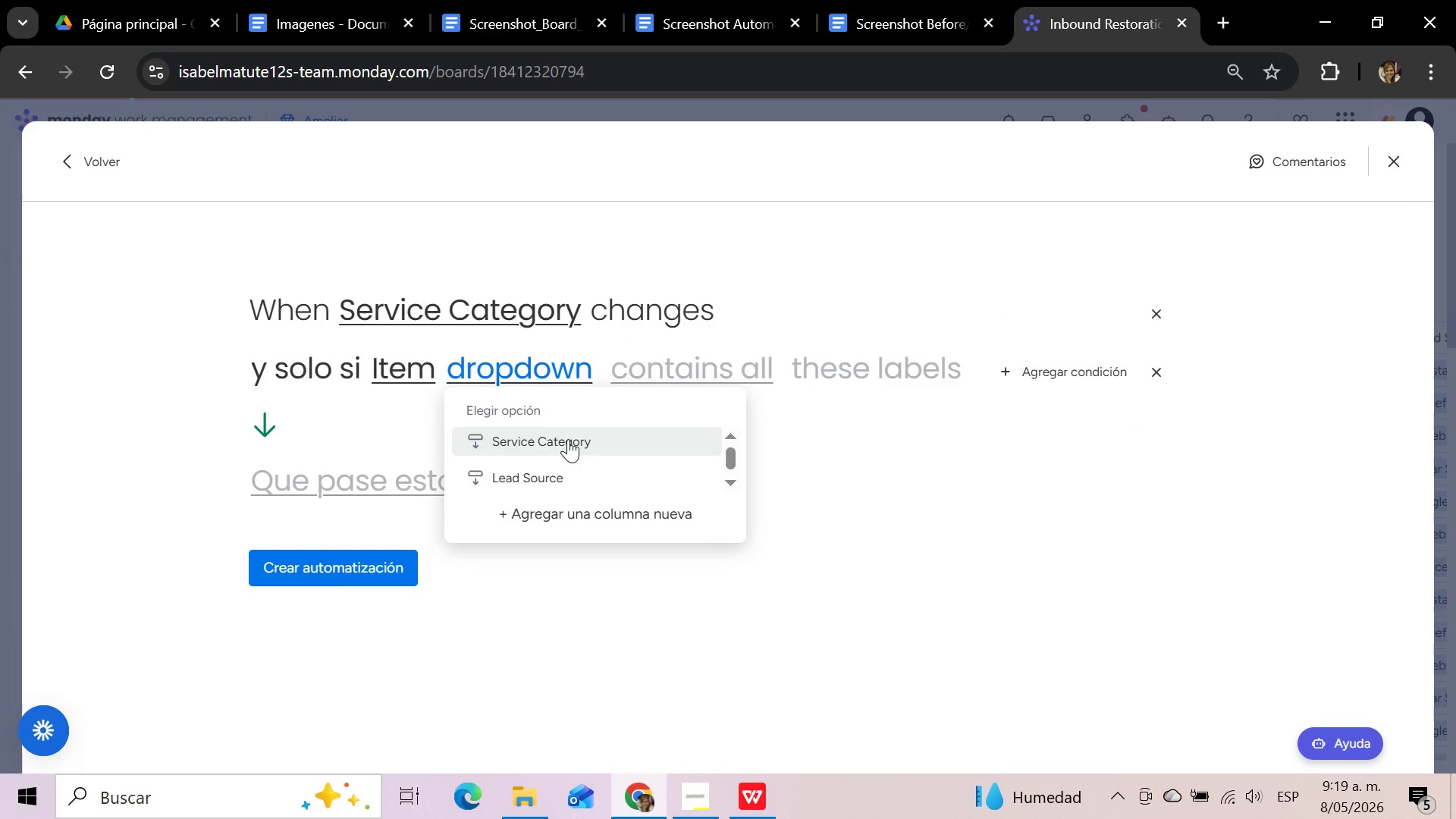 
left_click([568, 439])
 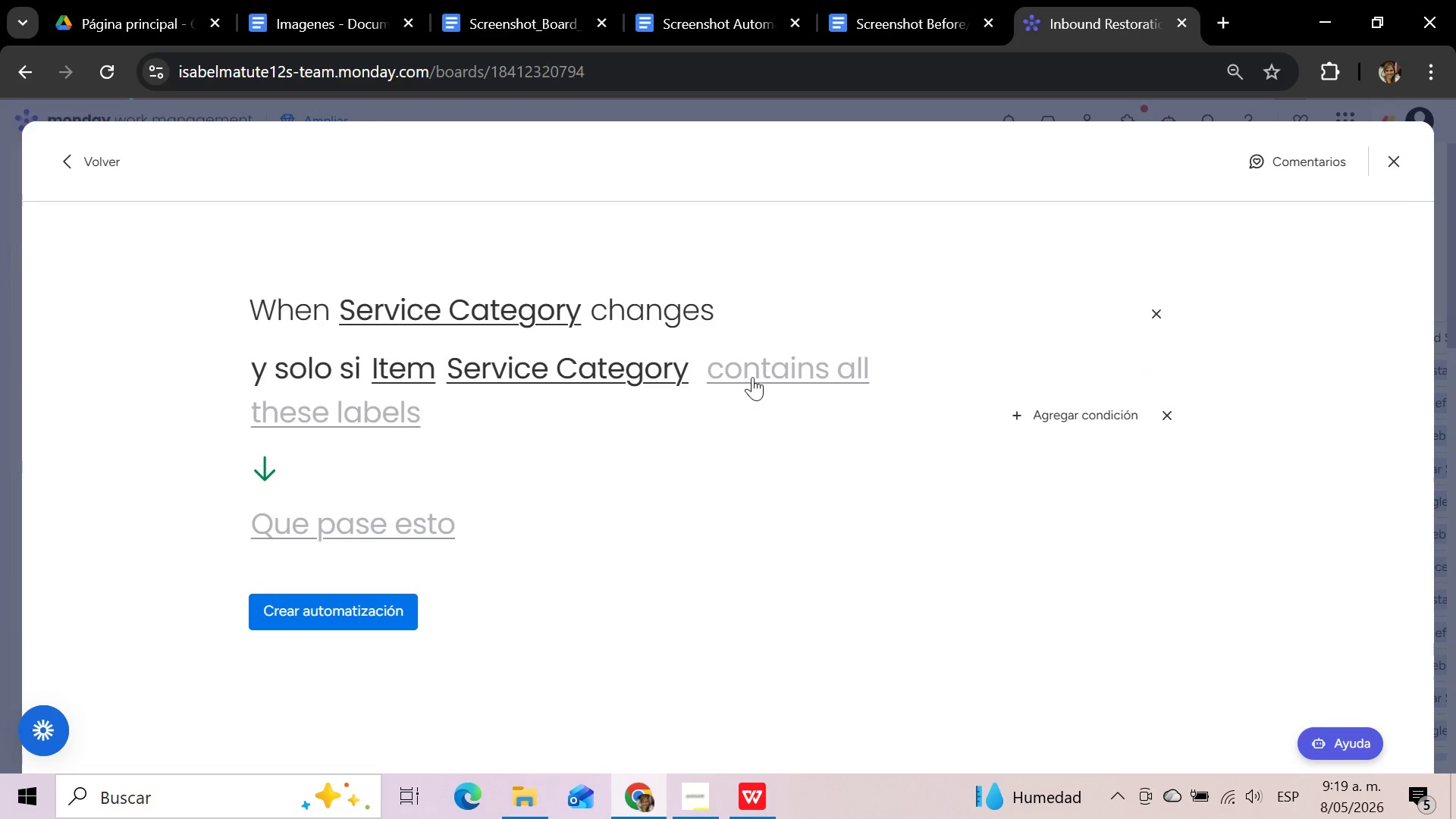 
left_click([775, 366])
 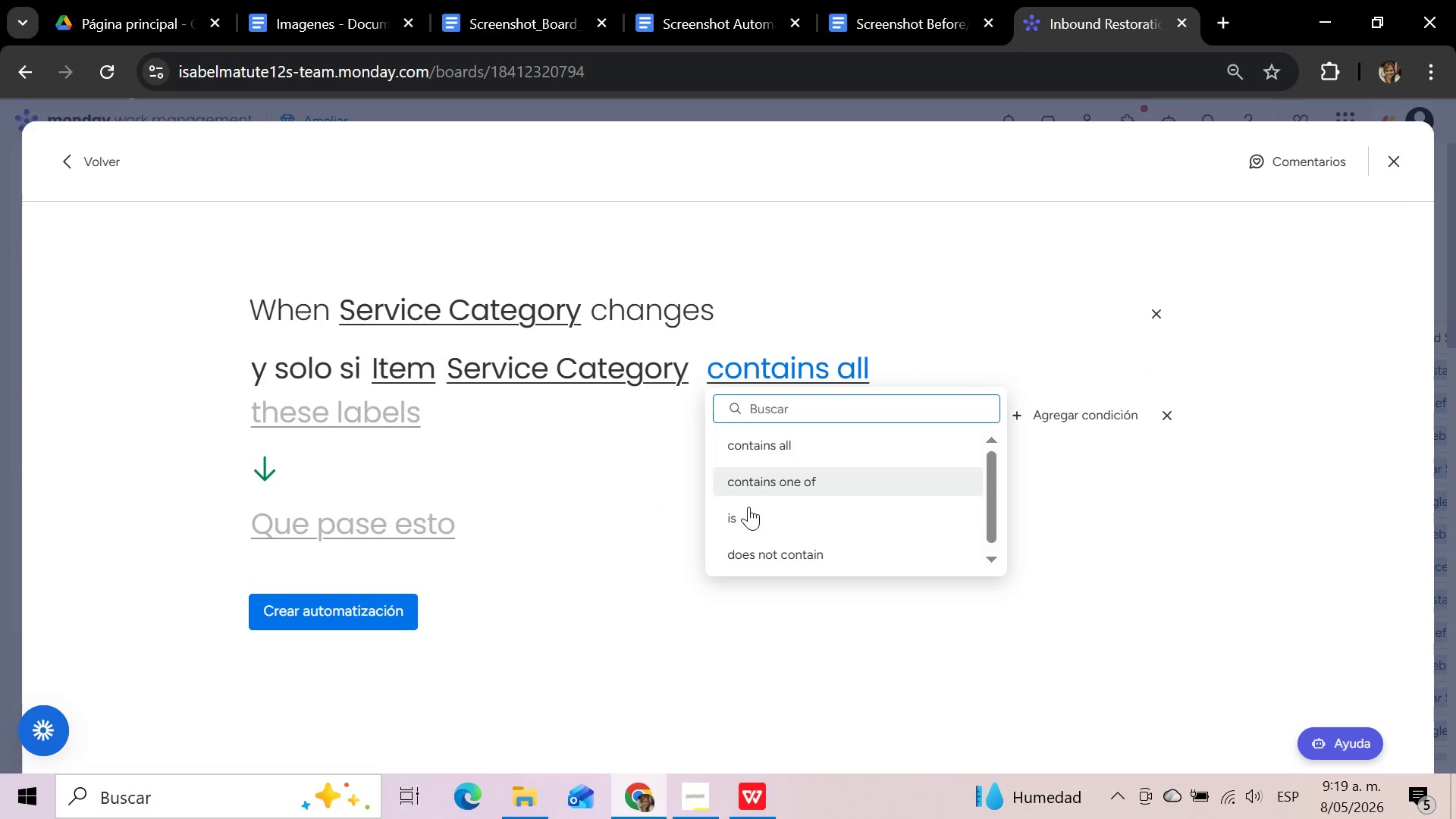 
left_click([746, 512])
 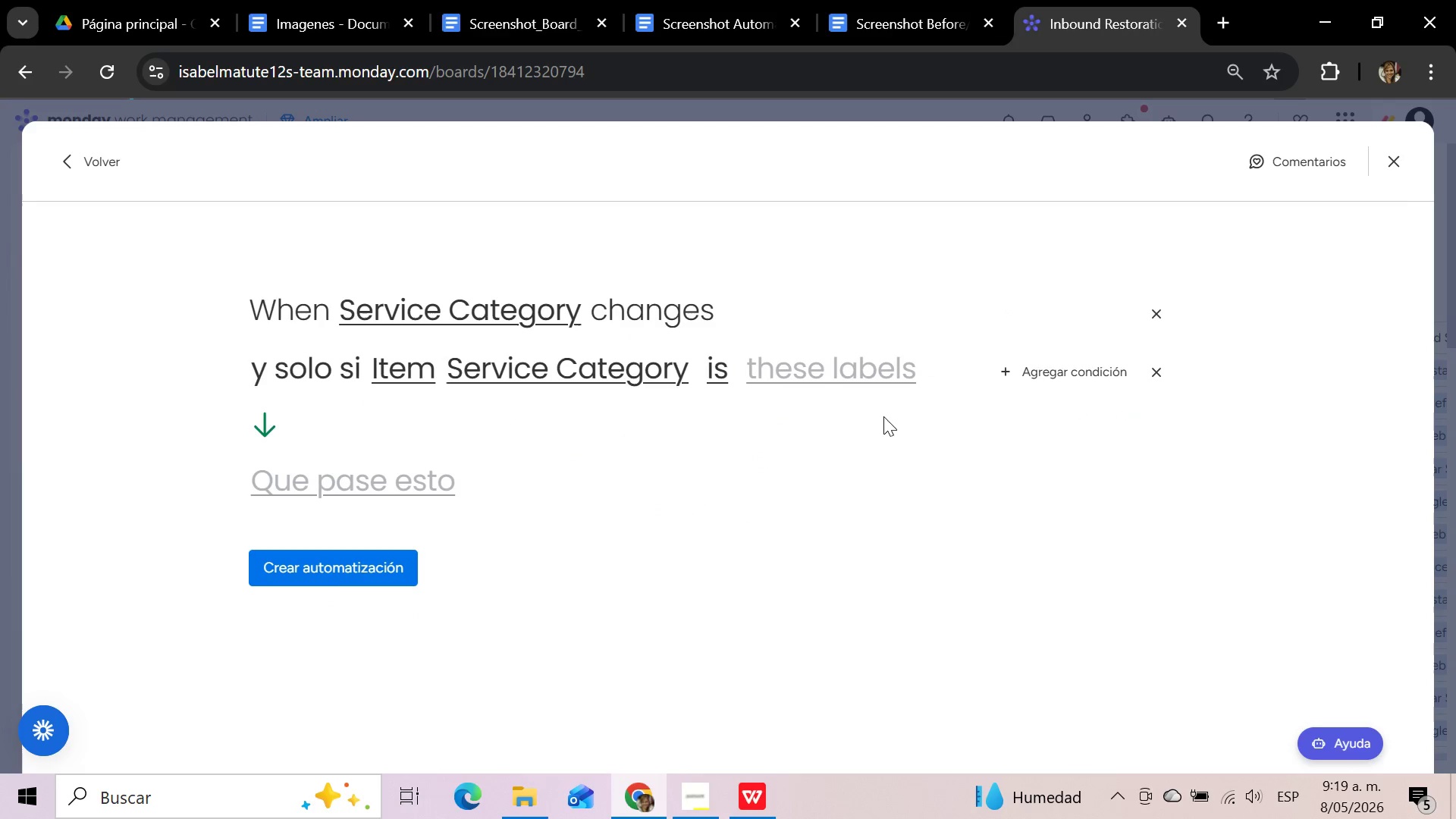 
left_click([867, 378])
 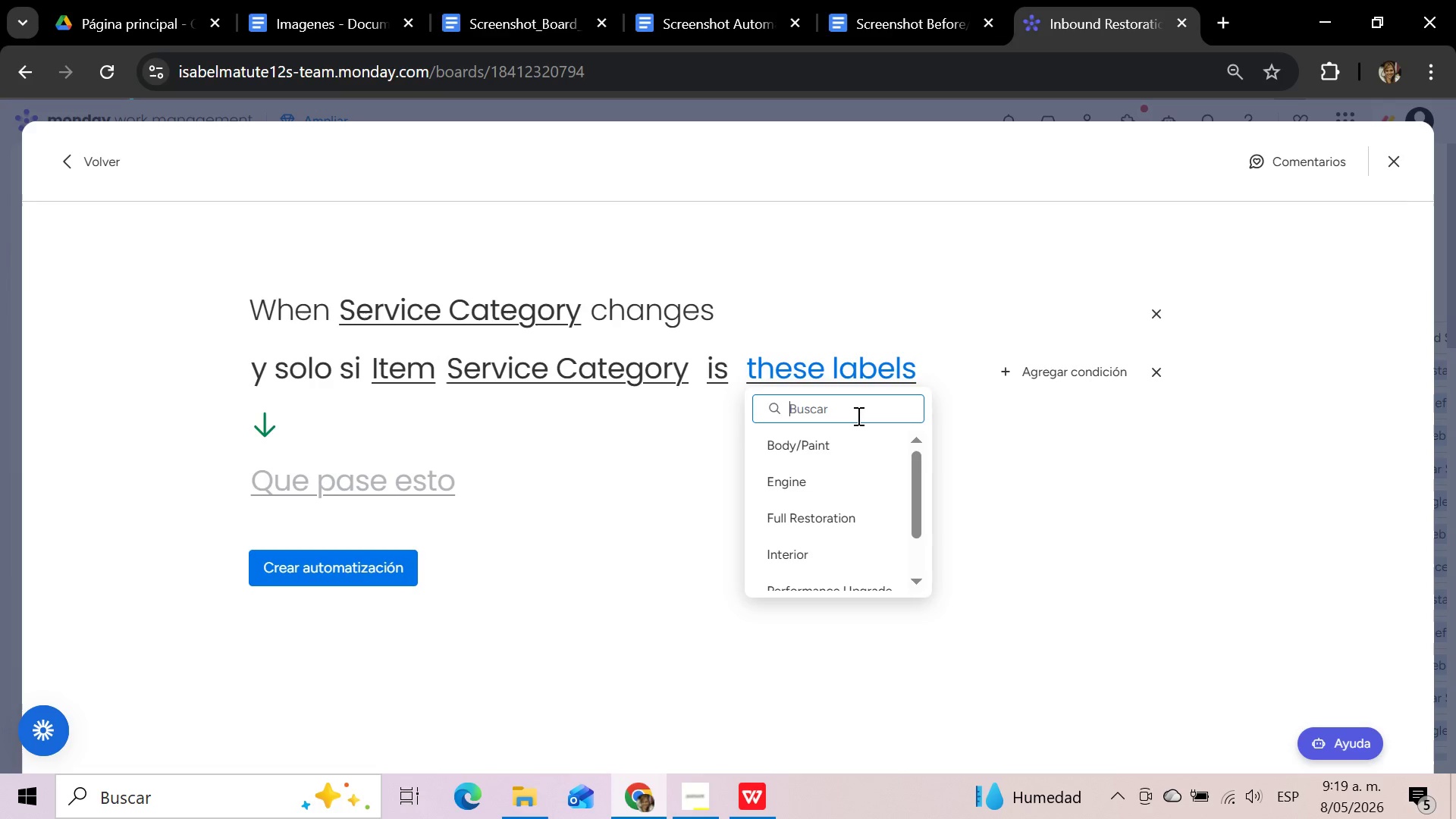 
scroll: coordinate [833, 491], scroll_direction: down, amount: 1.0
 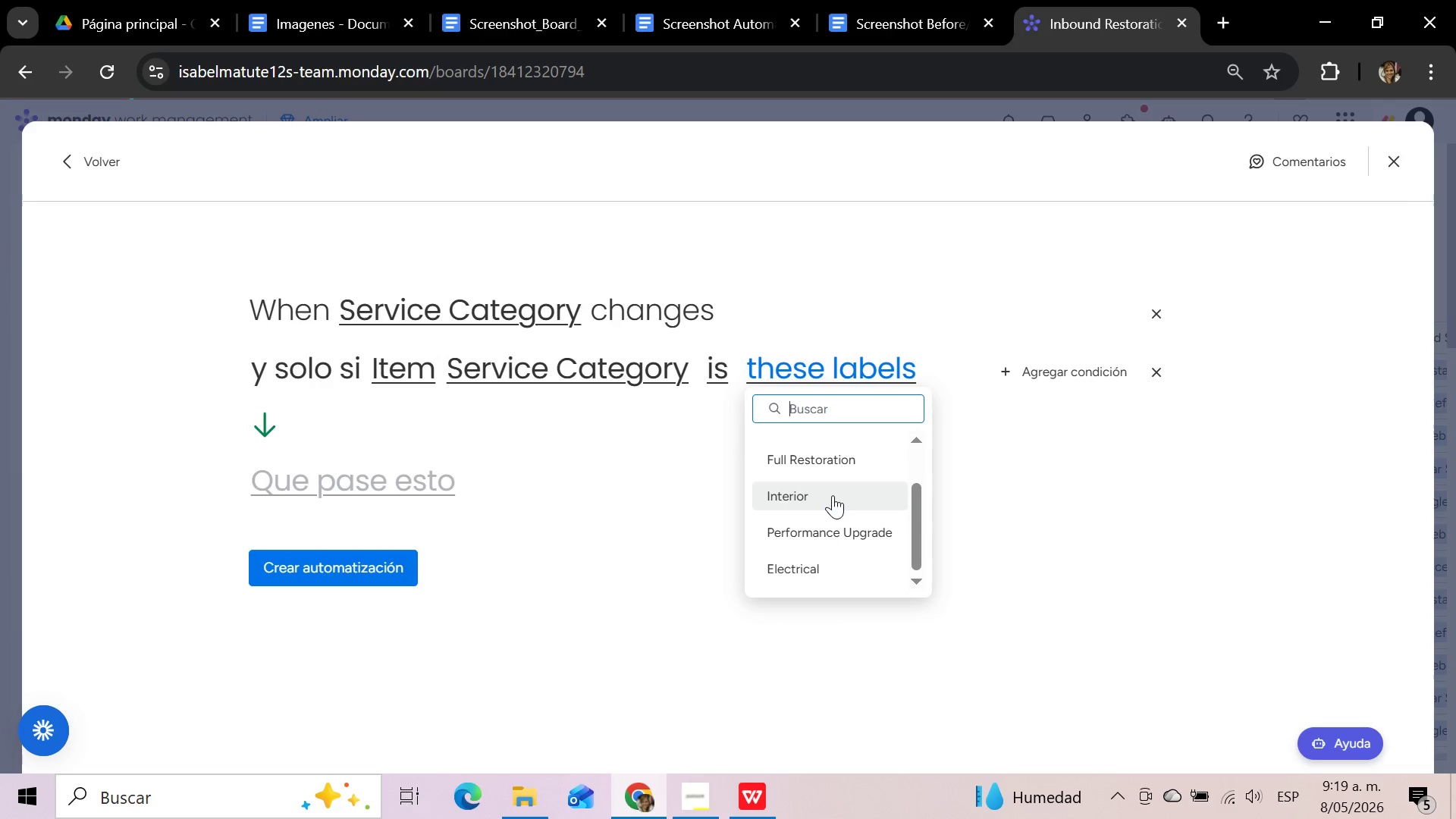 
left_click([833, 495])
 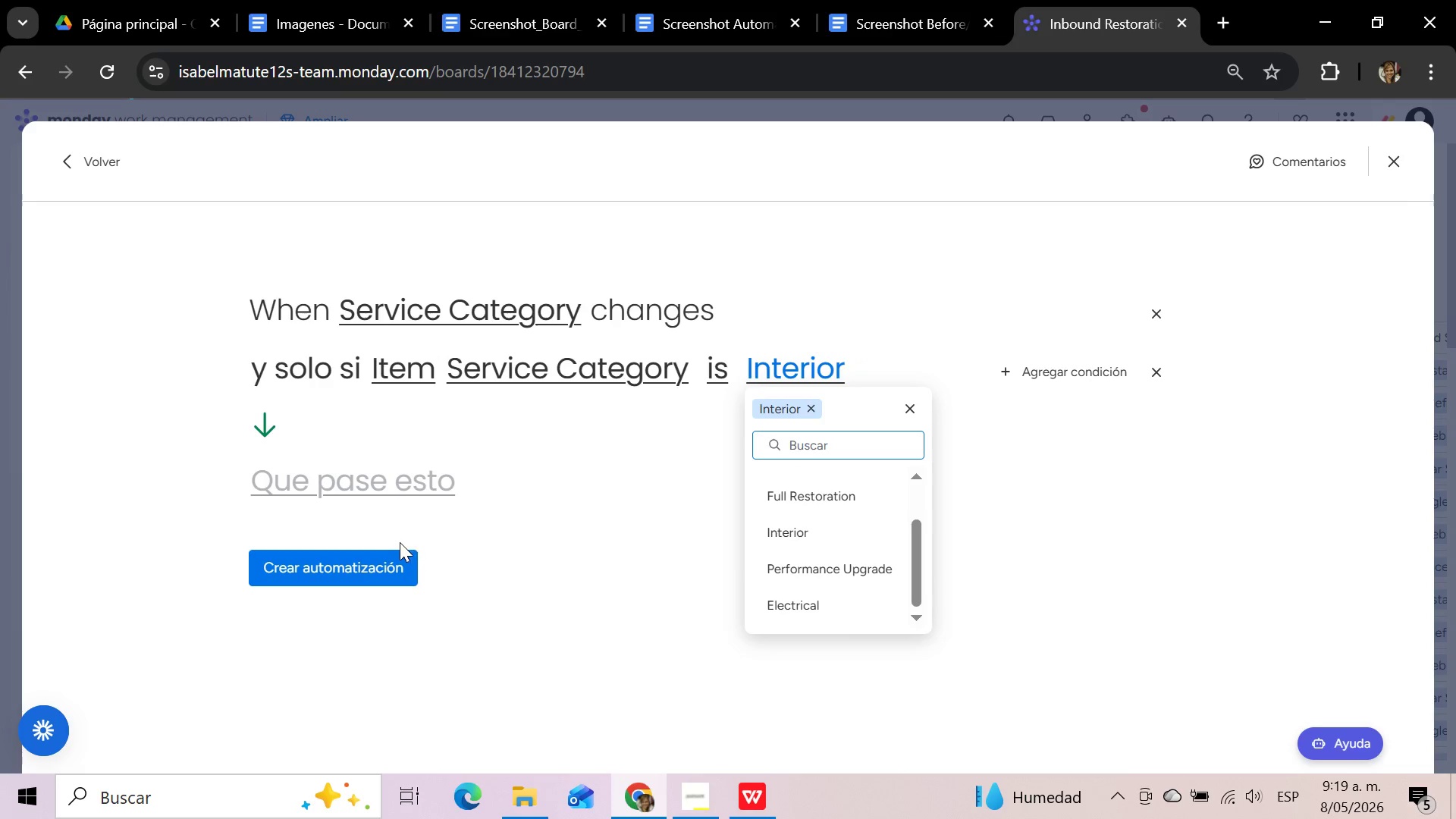 
left_click([390, 499])
 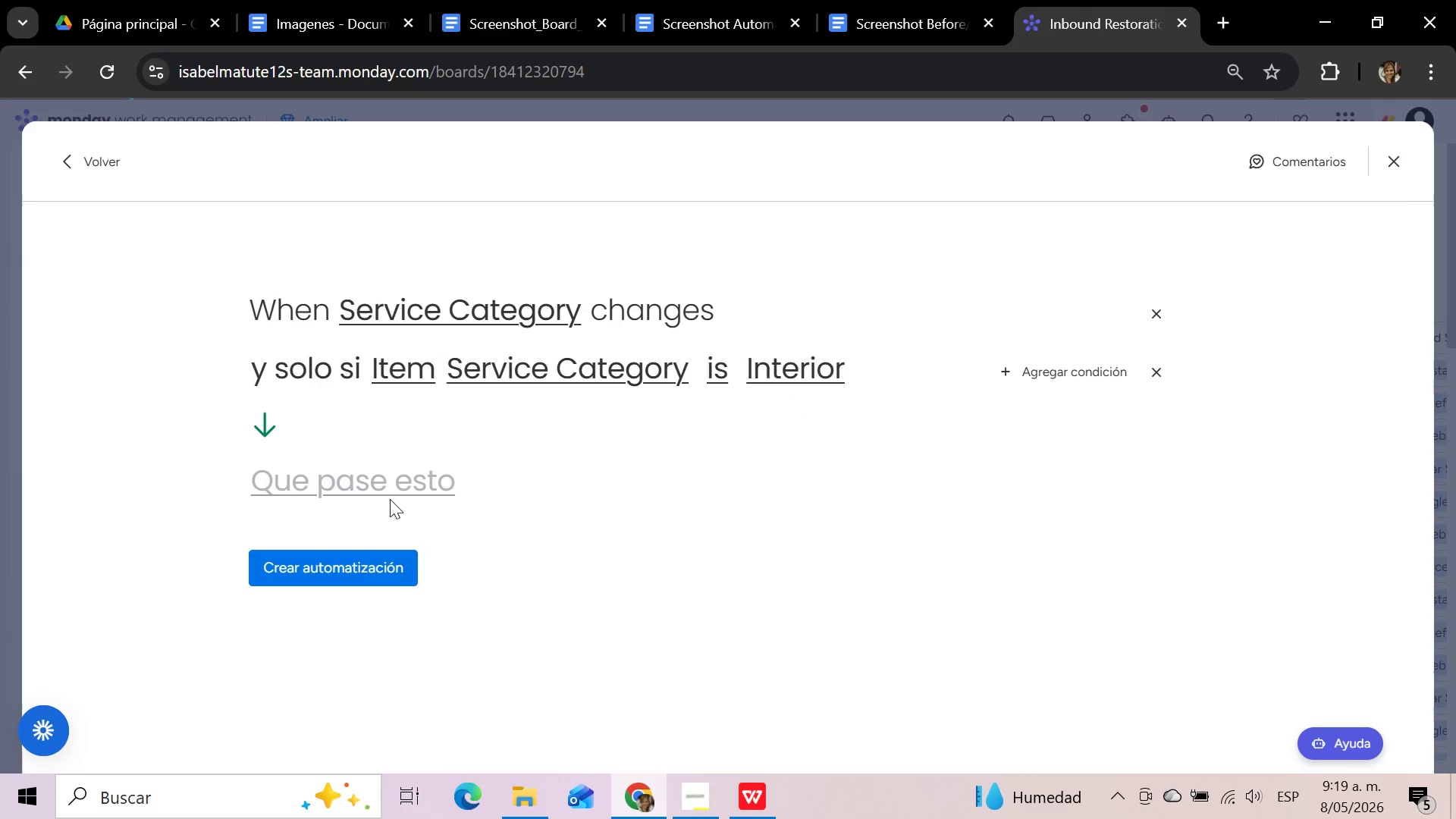 
left_click([394, 486])
 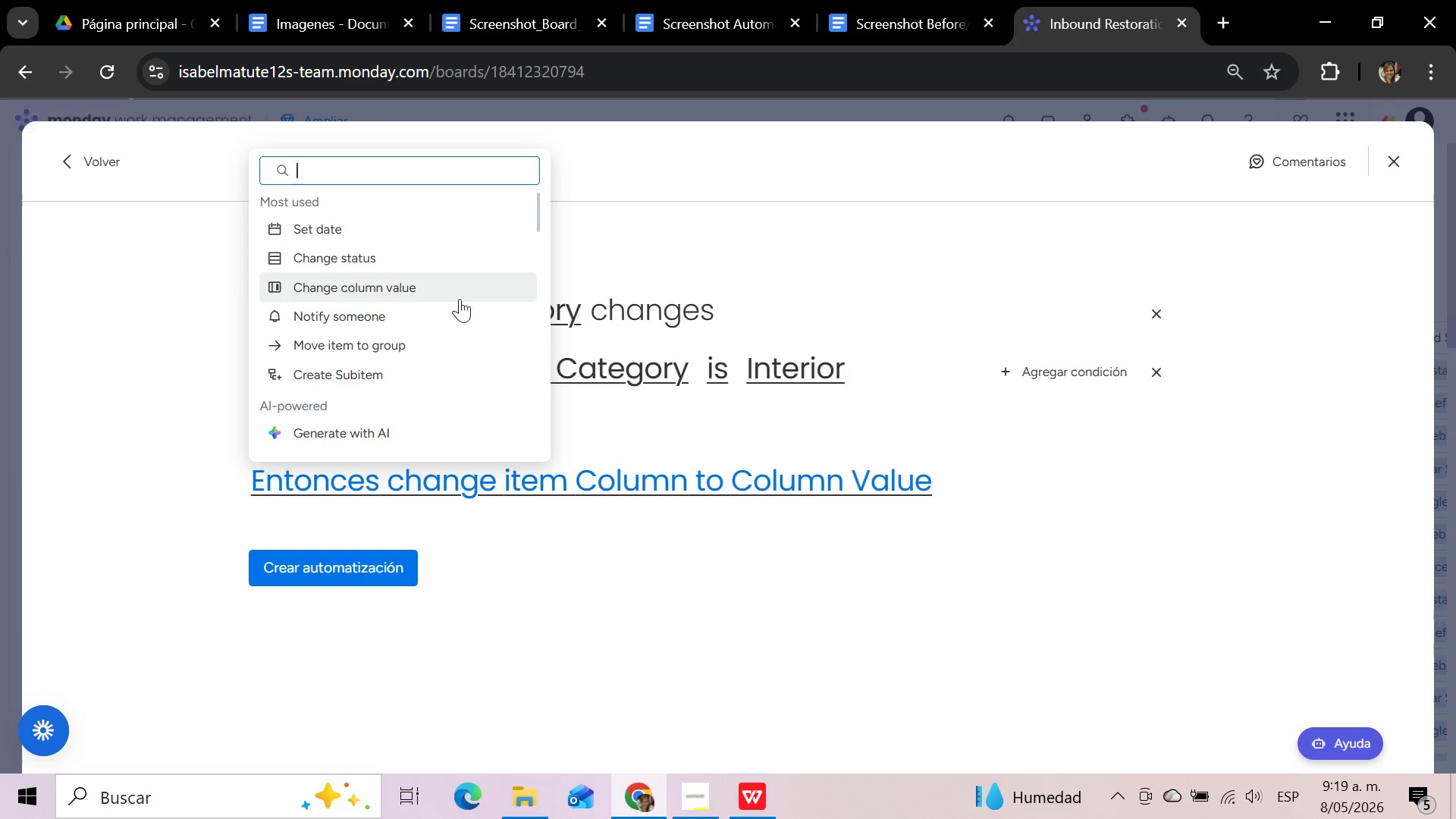 
scroll: coordinate [450, 391], scroll_direction: down, amount: 2.0
 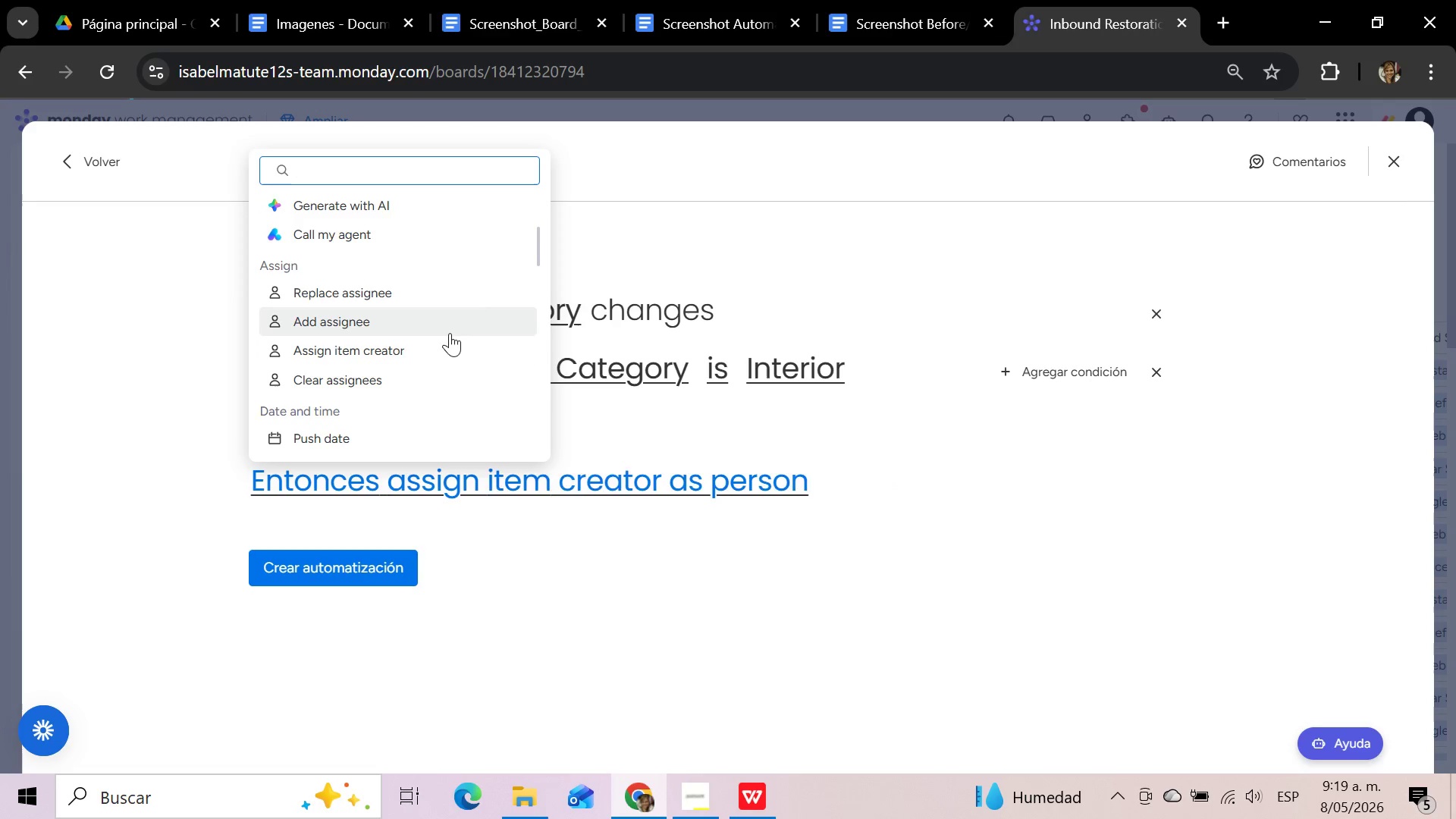 
left_click([450, 326])
 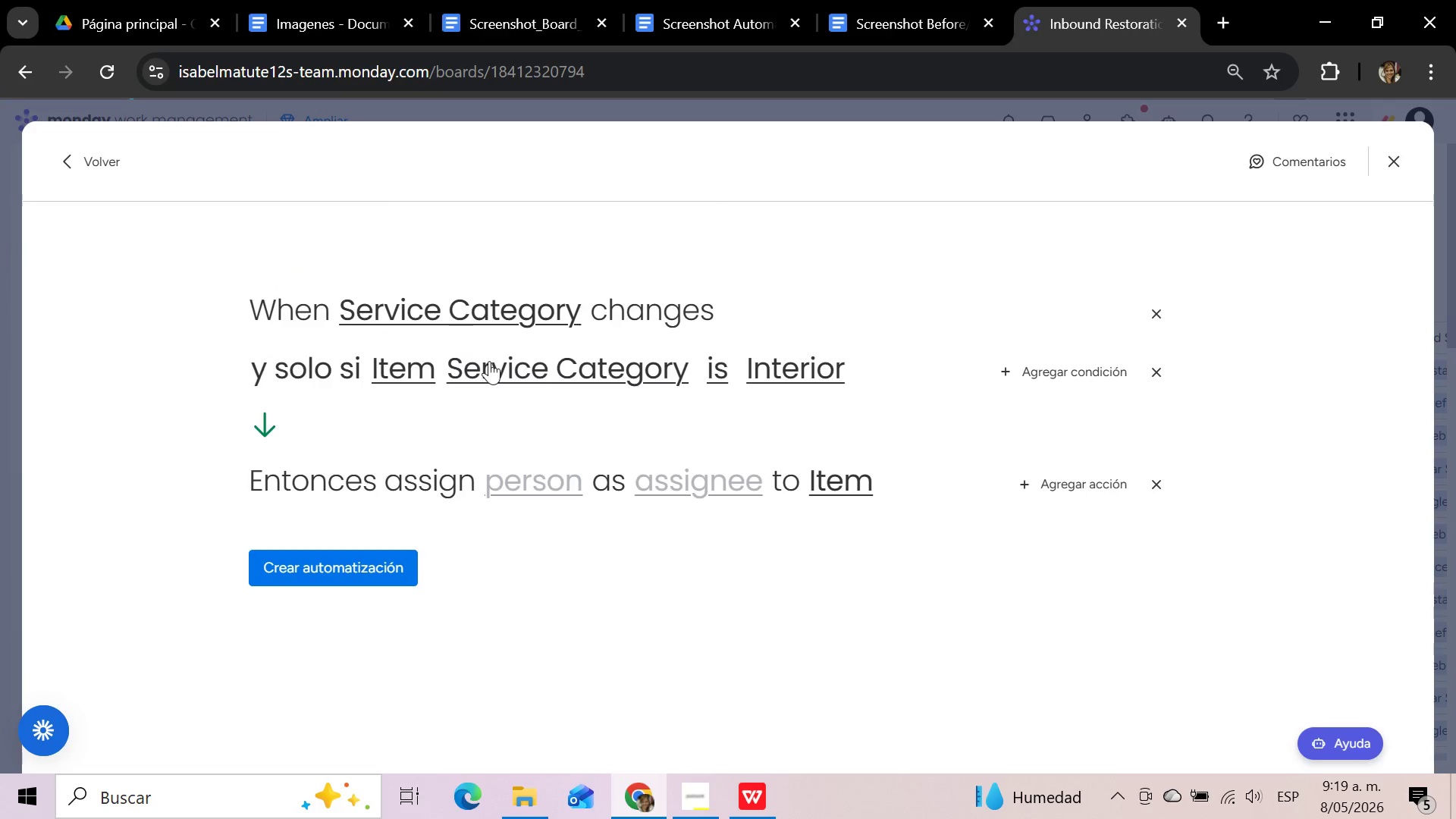 
mouse_move([554, 470])
 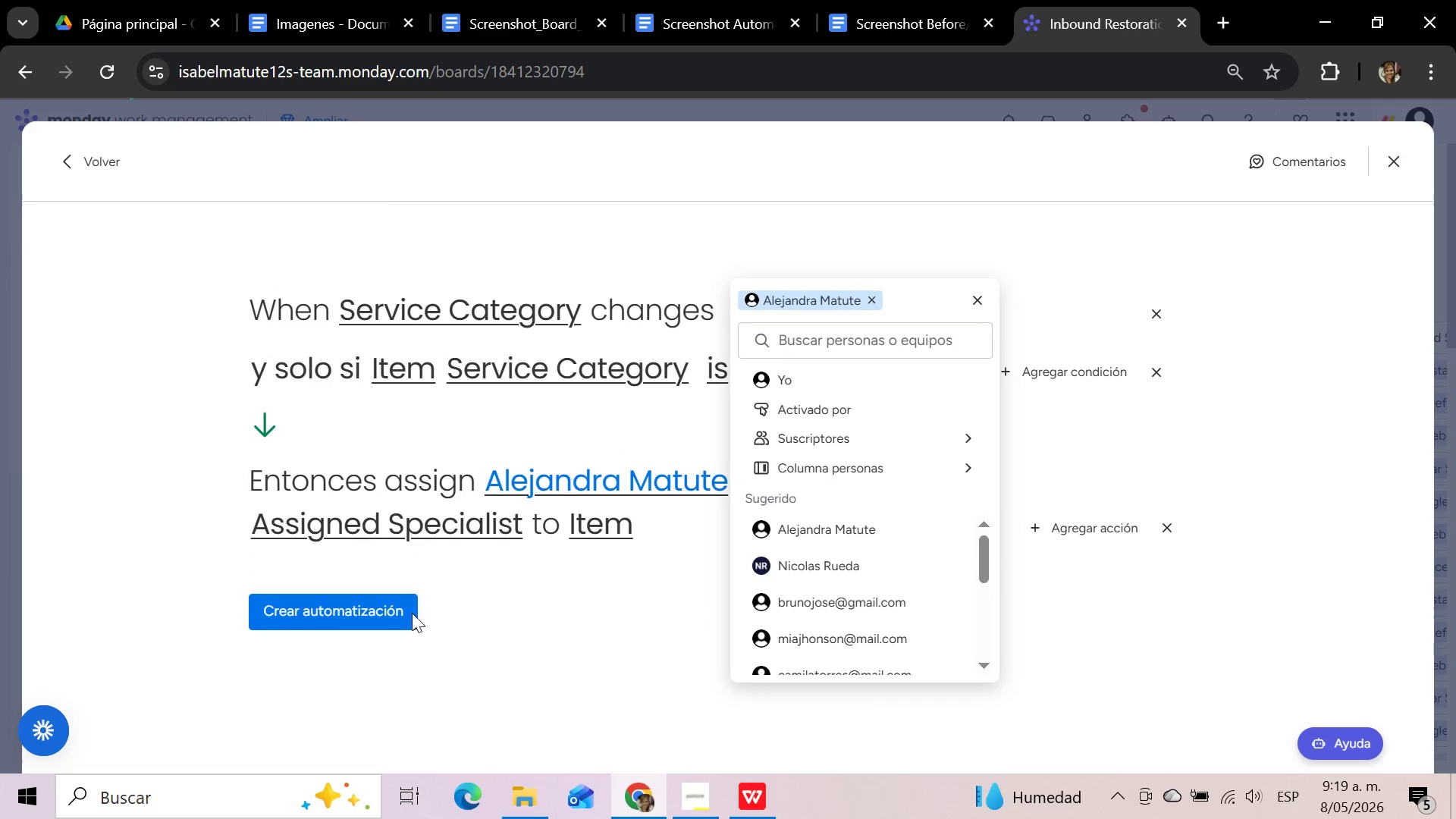 
left_click([362, 620])
 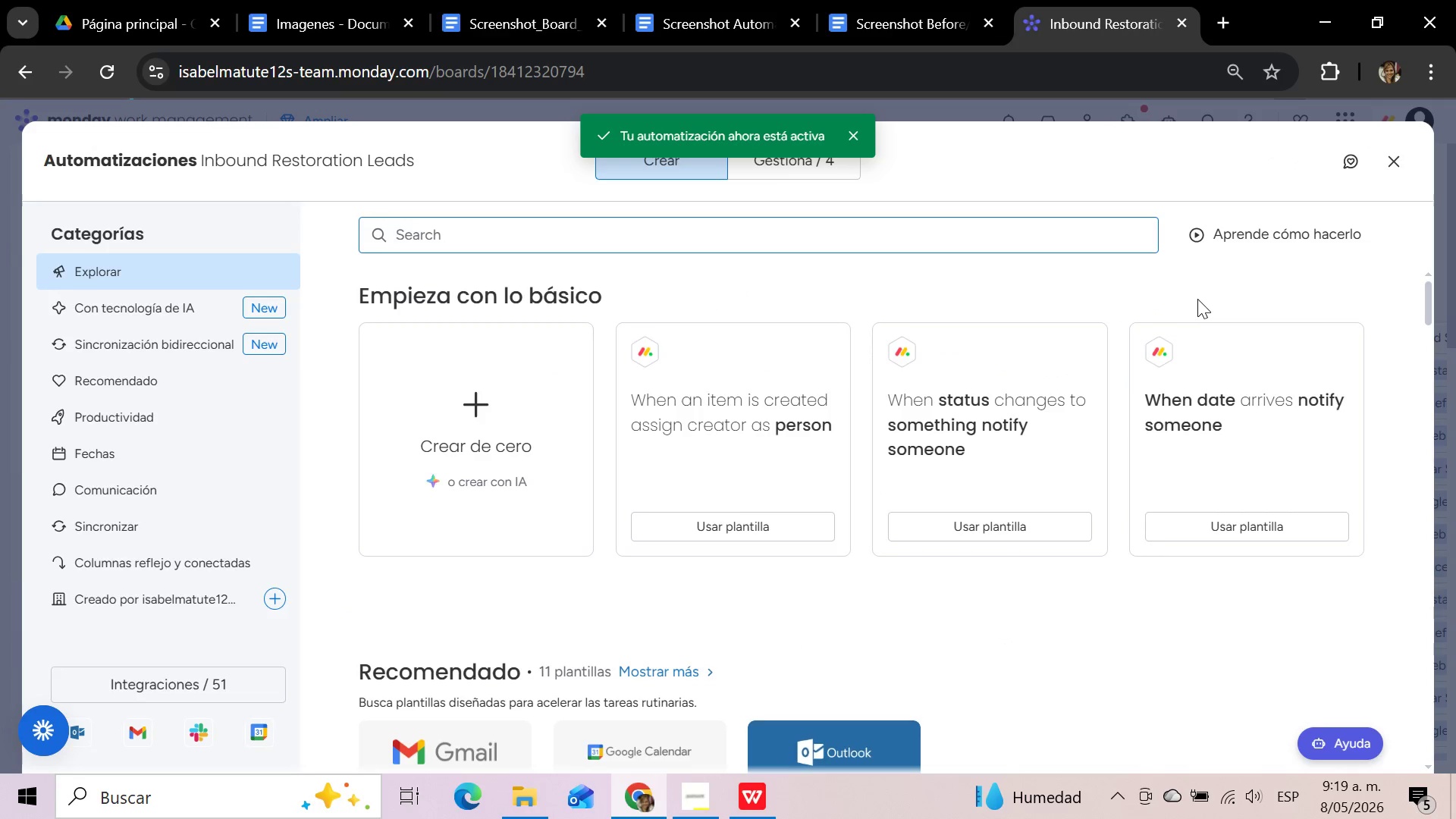 
wait(6.75)
 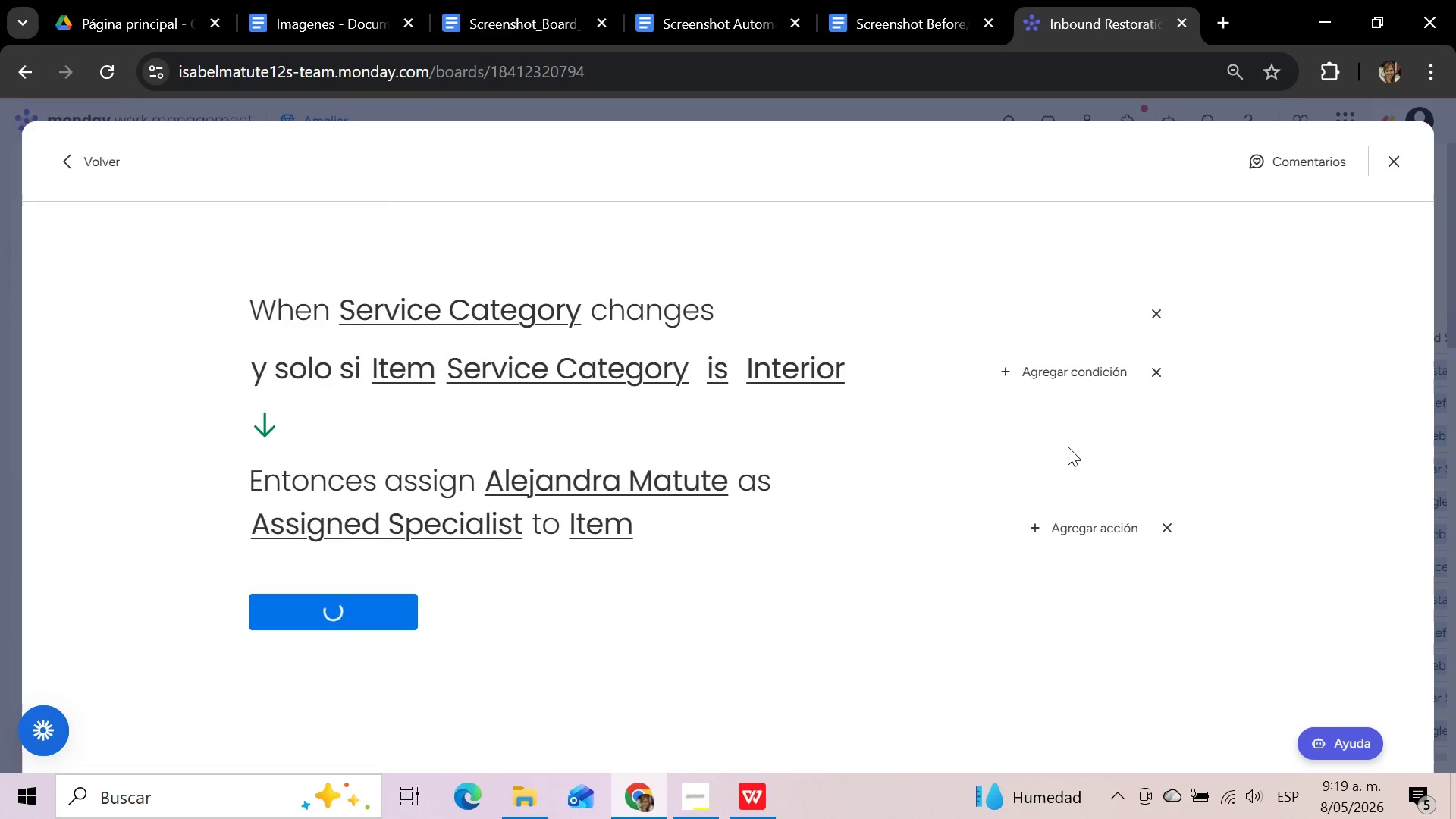 
left_click([1389, 163])
 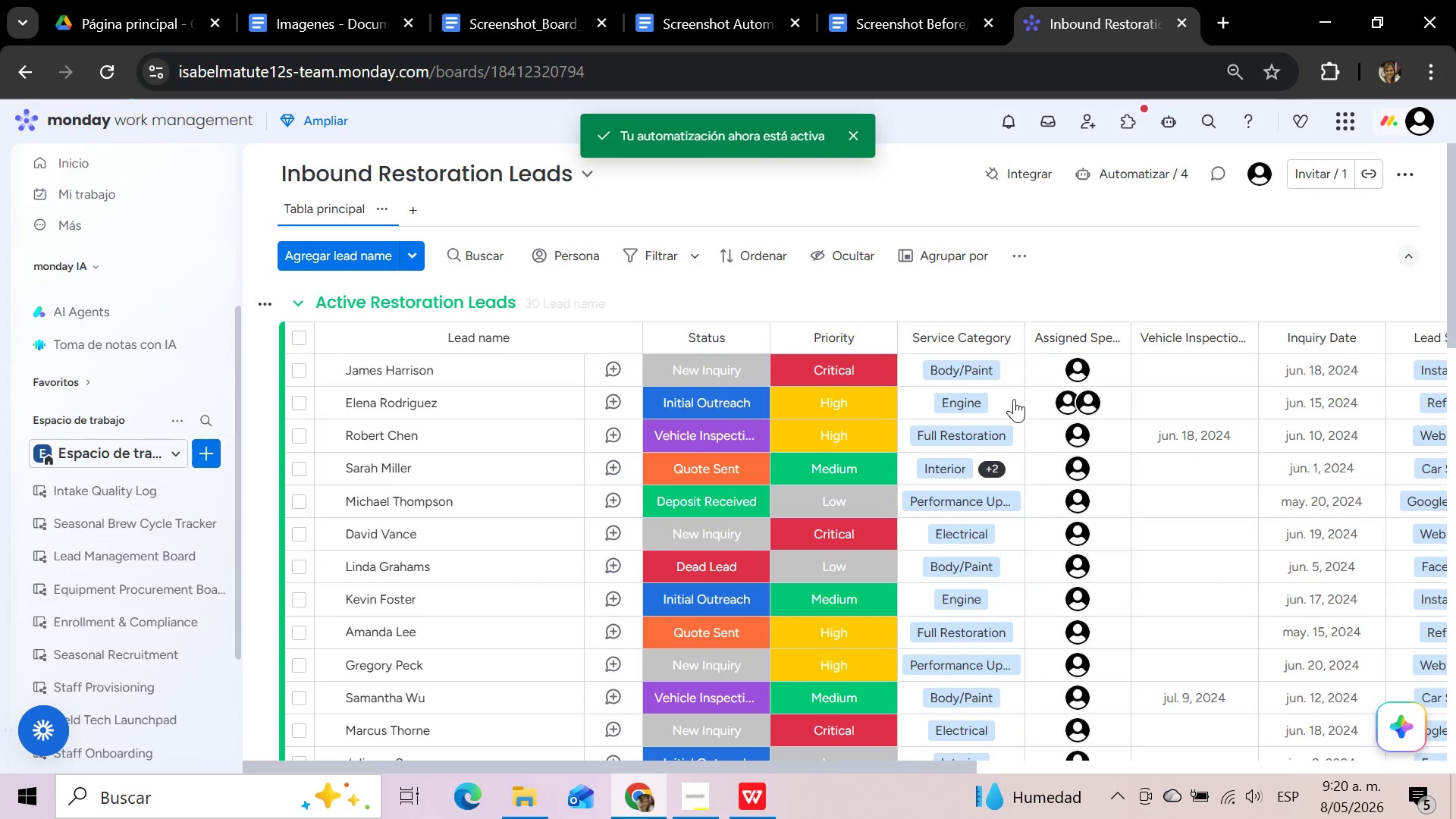 
left_click([969, 466])
 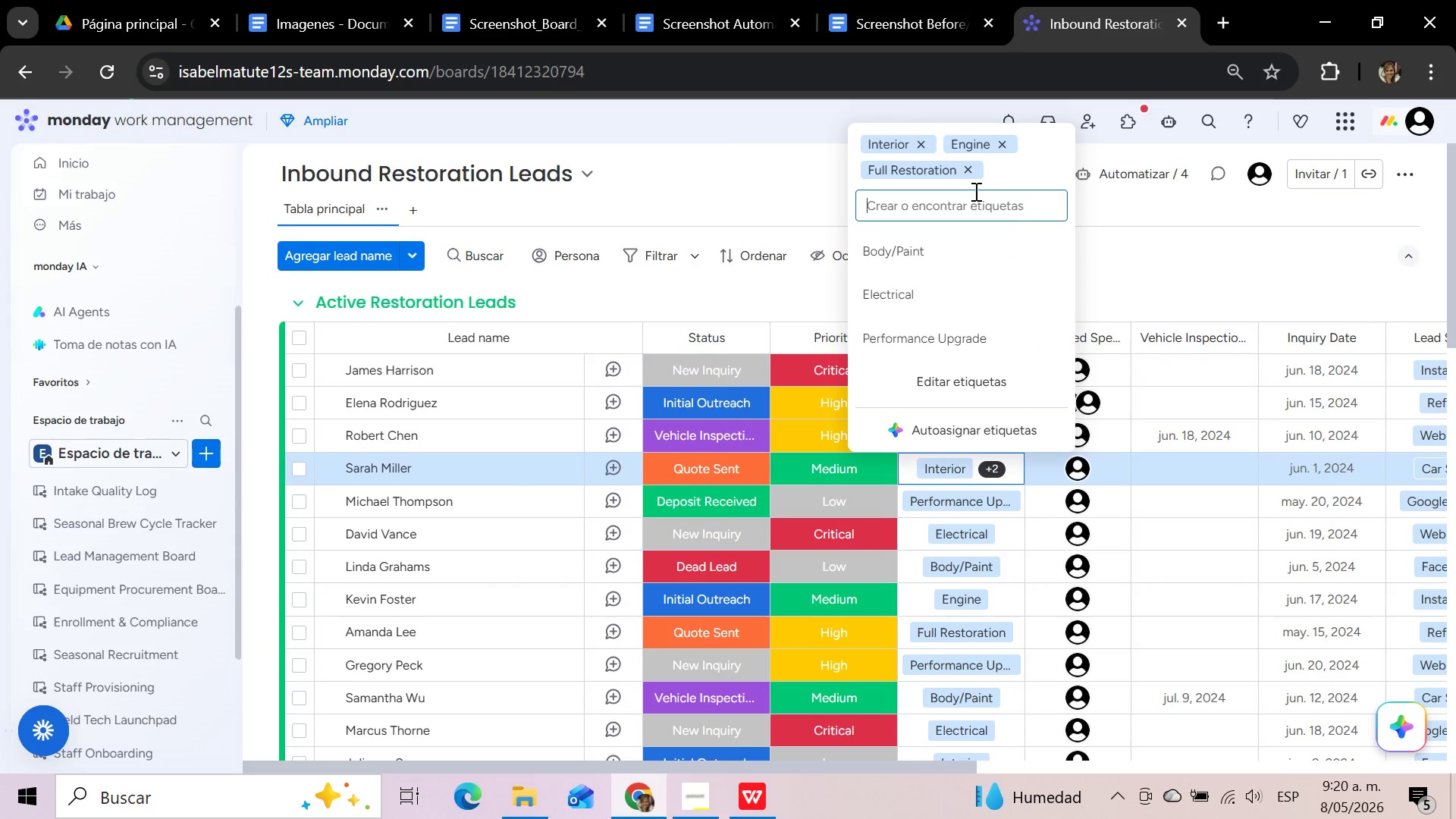 
left_click([971, 174])
 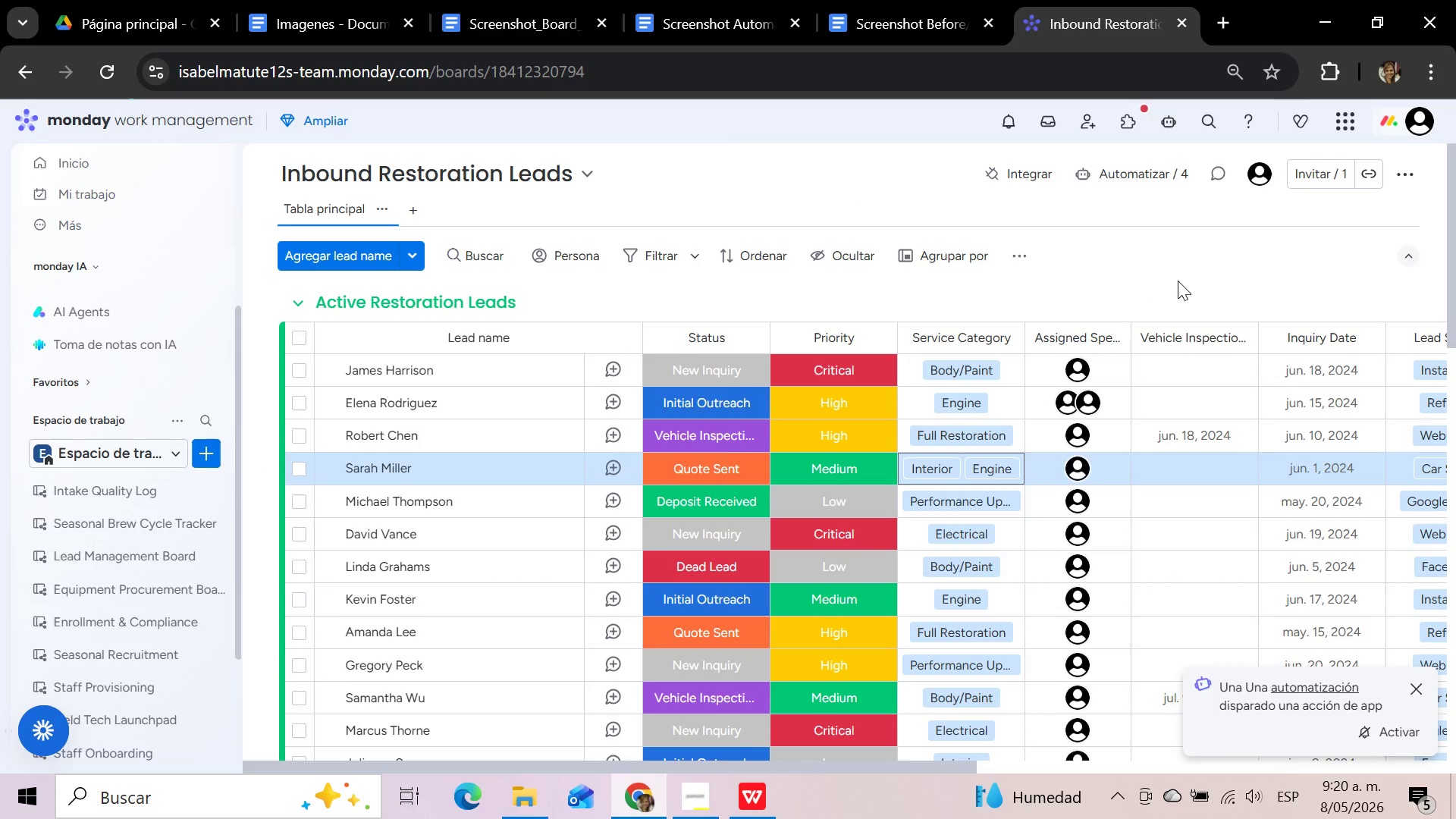 
wait(8.23)
 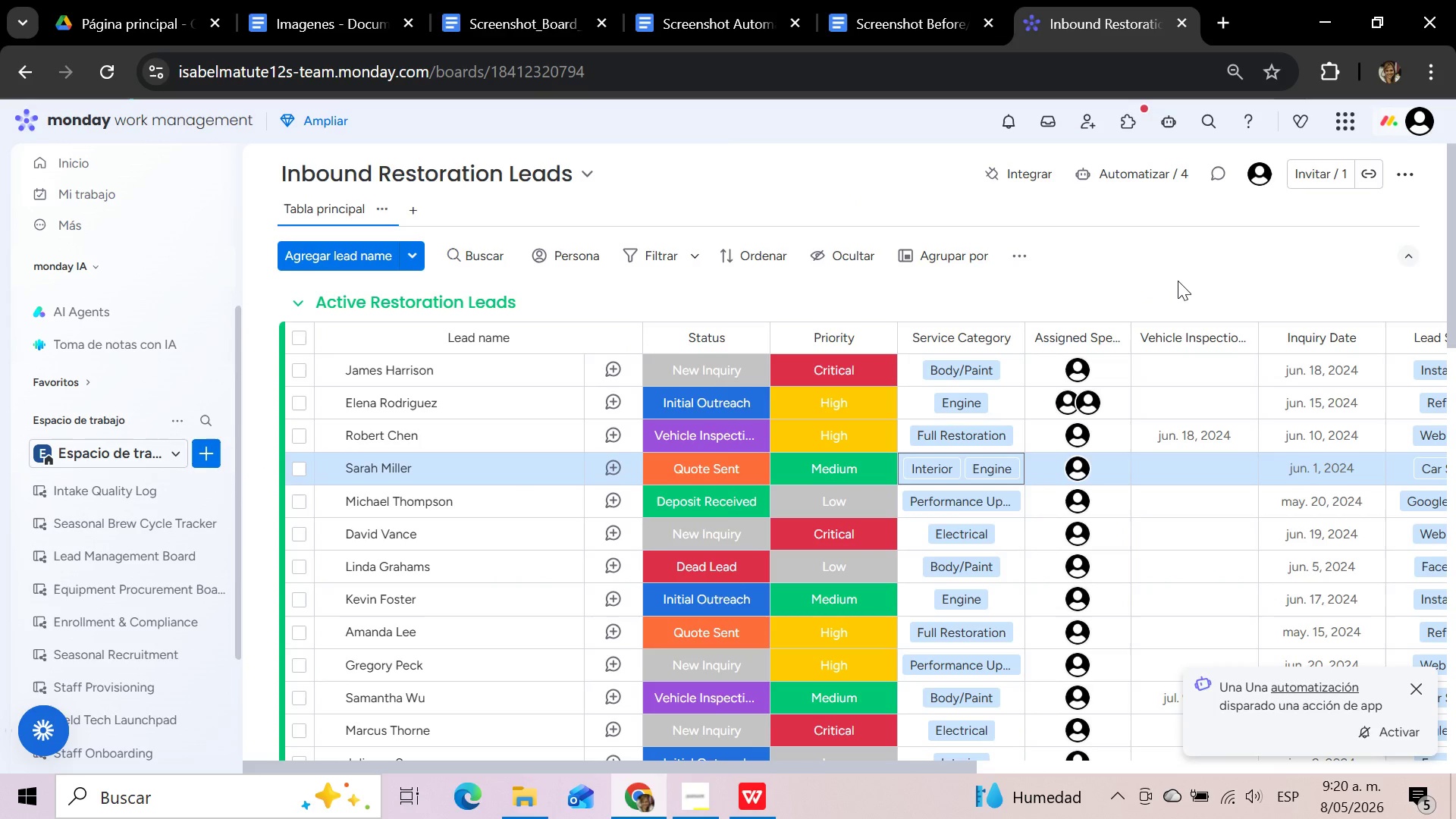 
left_click([964, 473])
 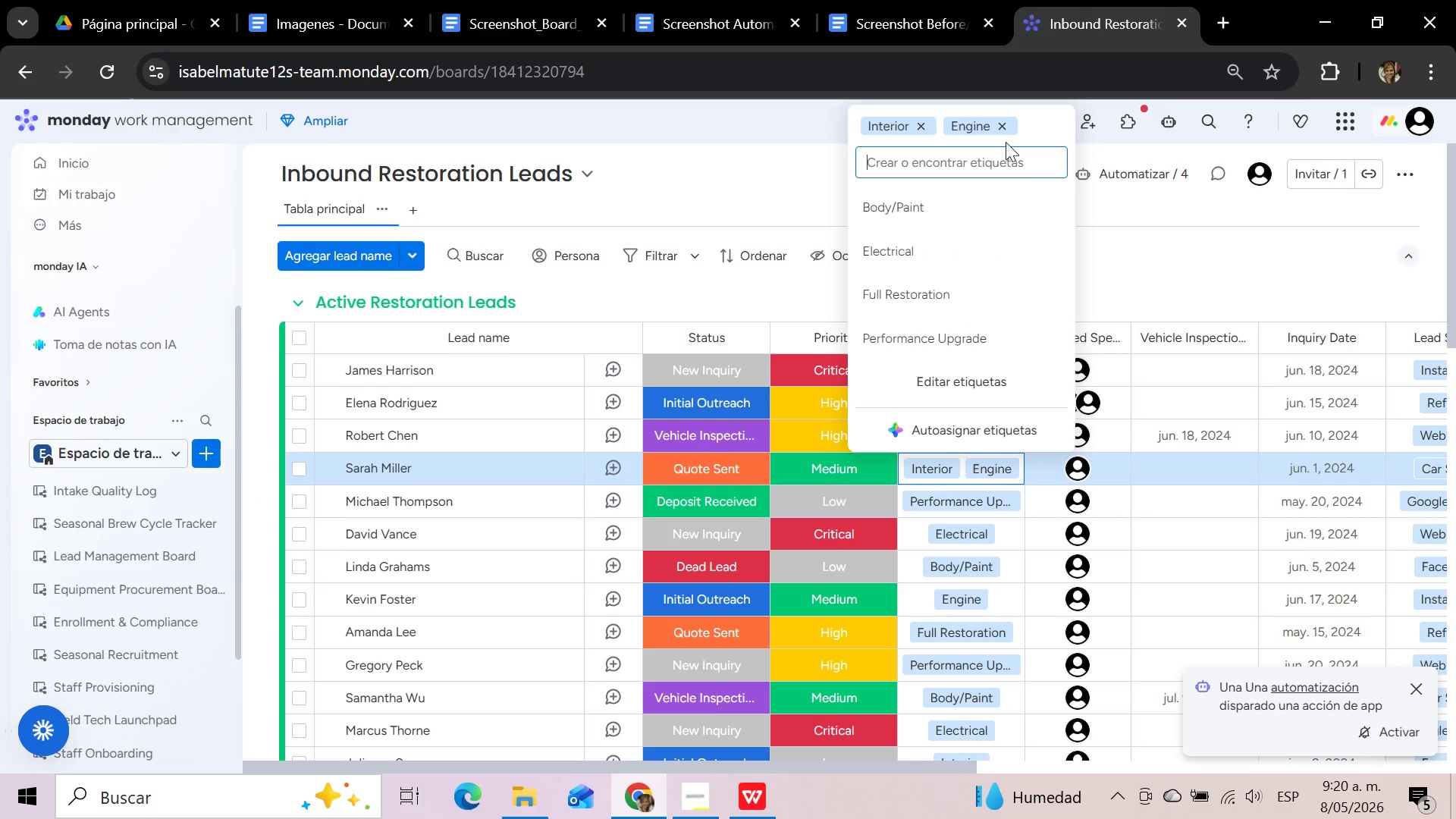 
left_click([1002, 127])
 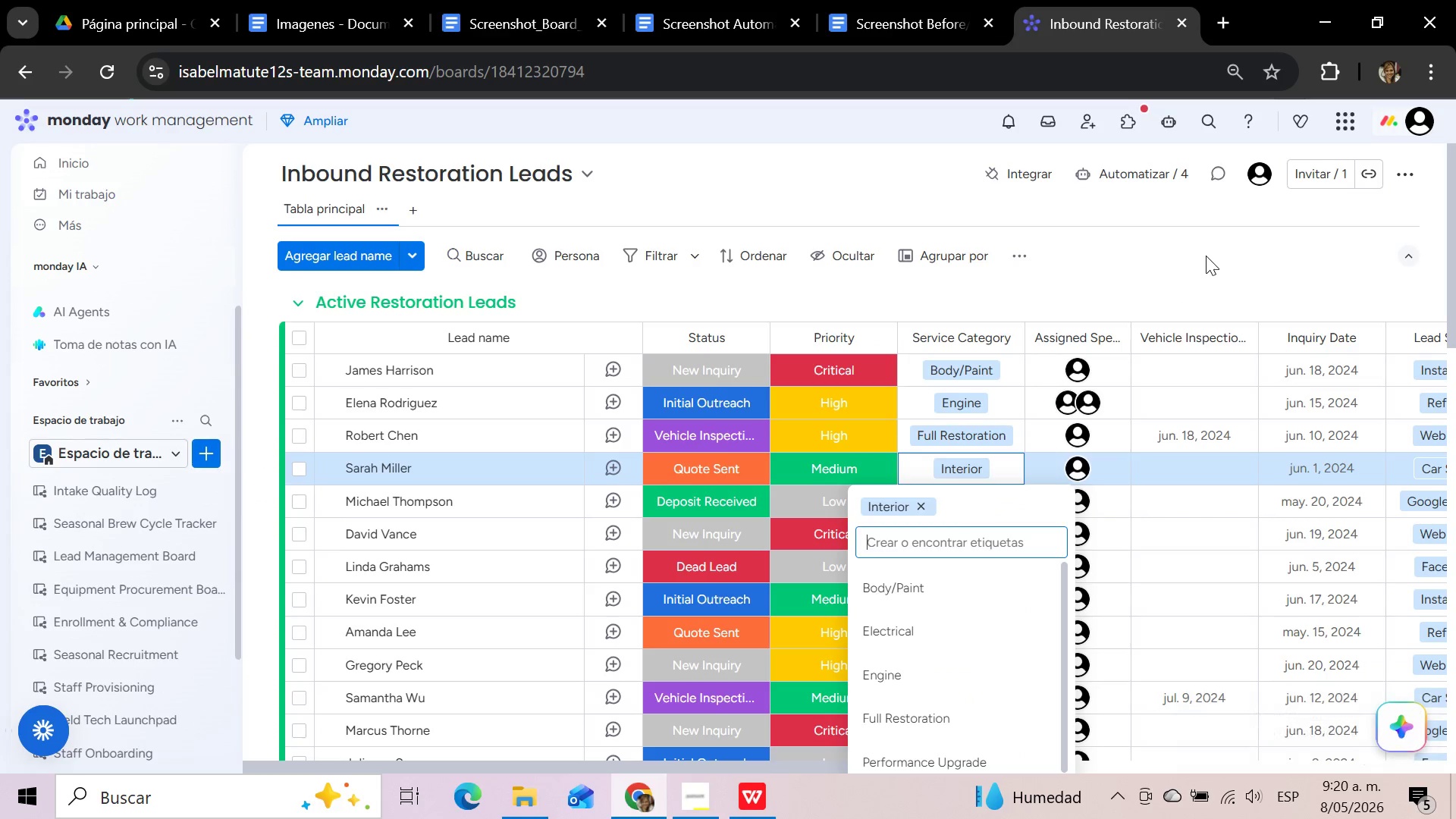 
left_click([1206, 256])
 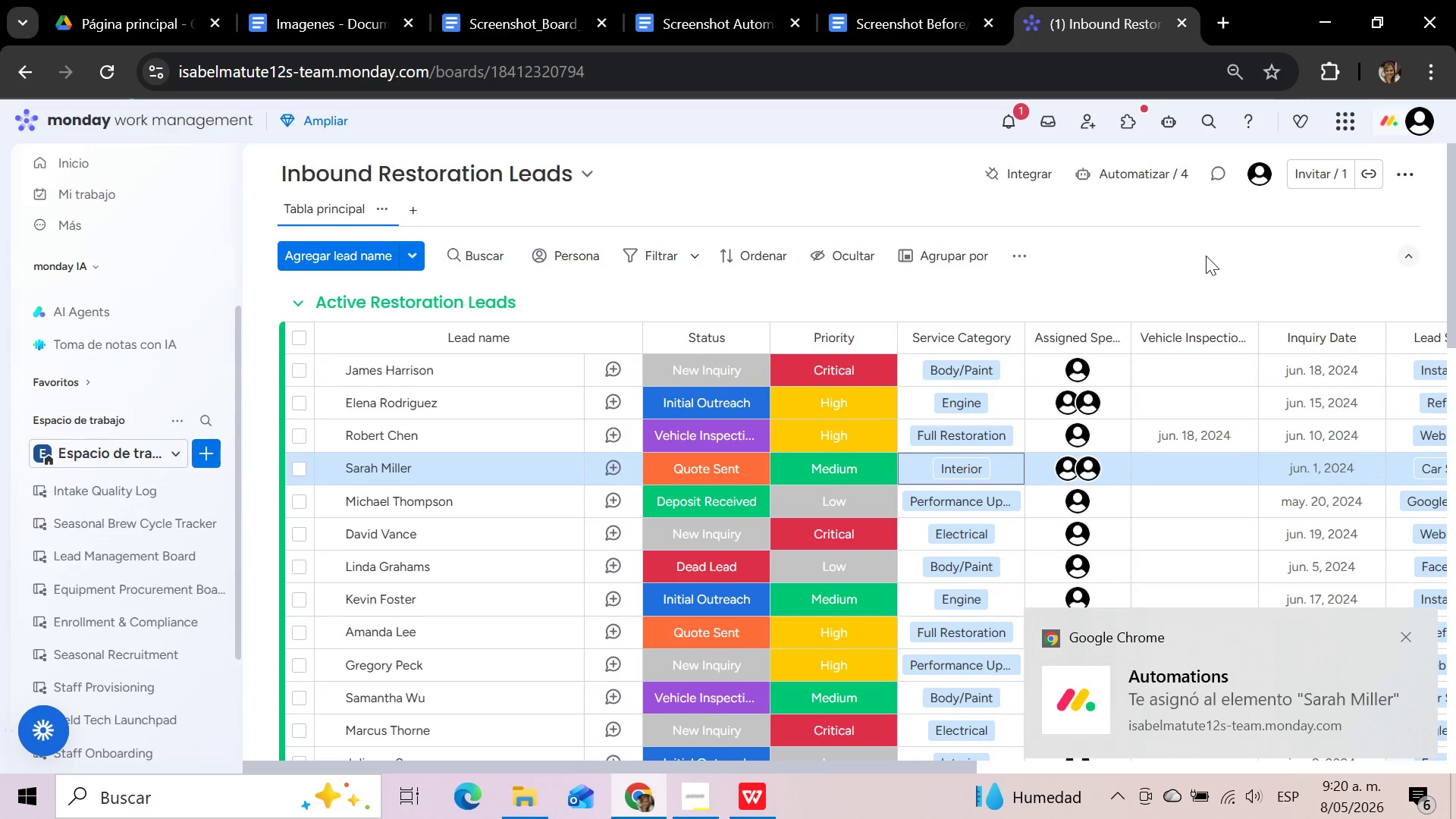 
wait(14.39)
 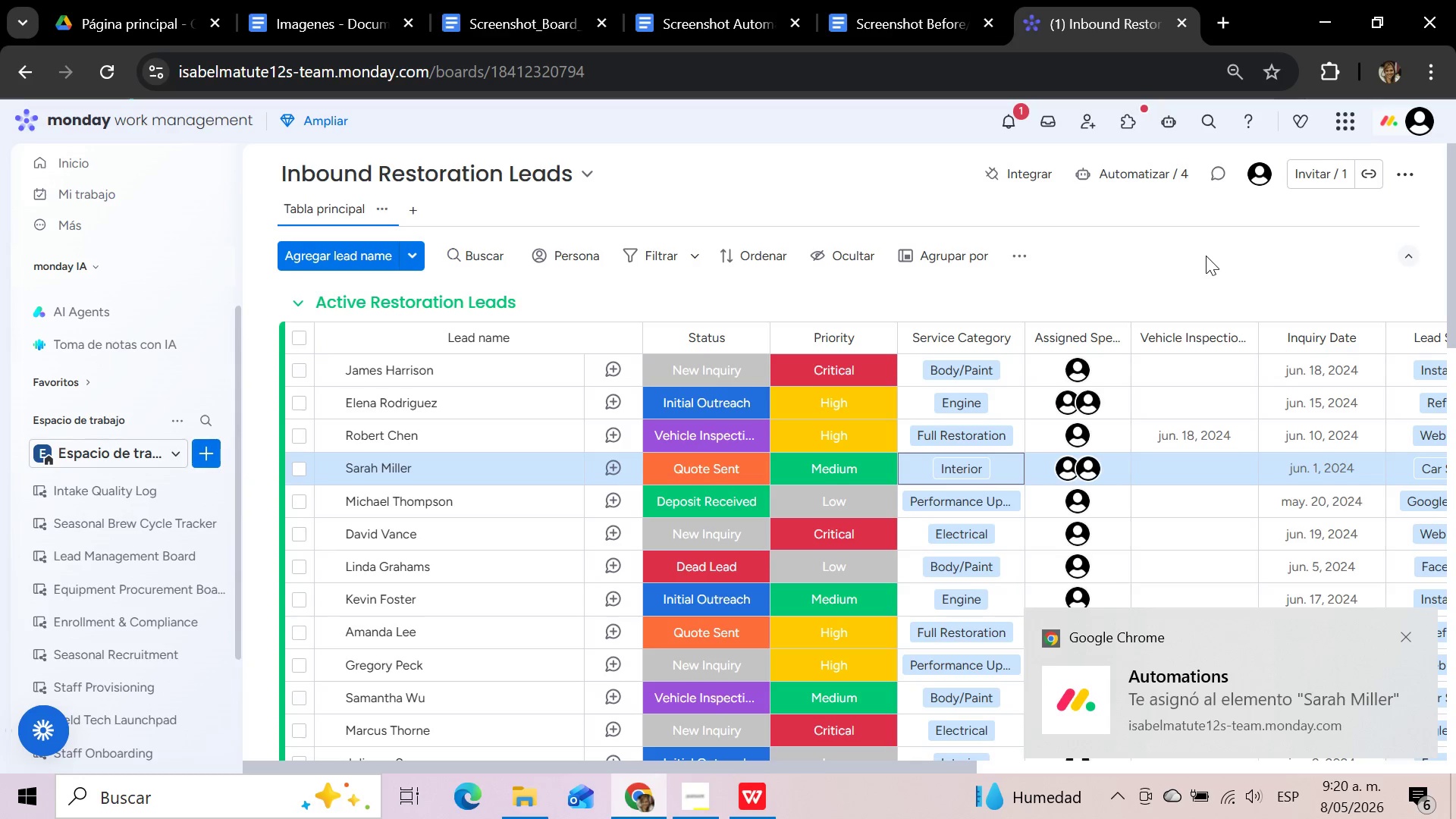 
left_click([1200, 282])
 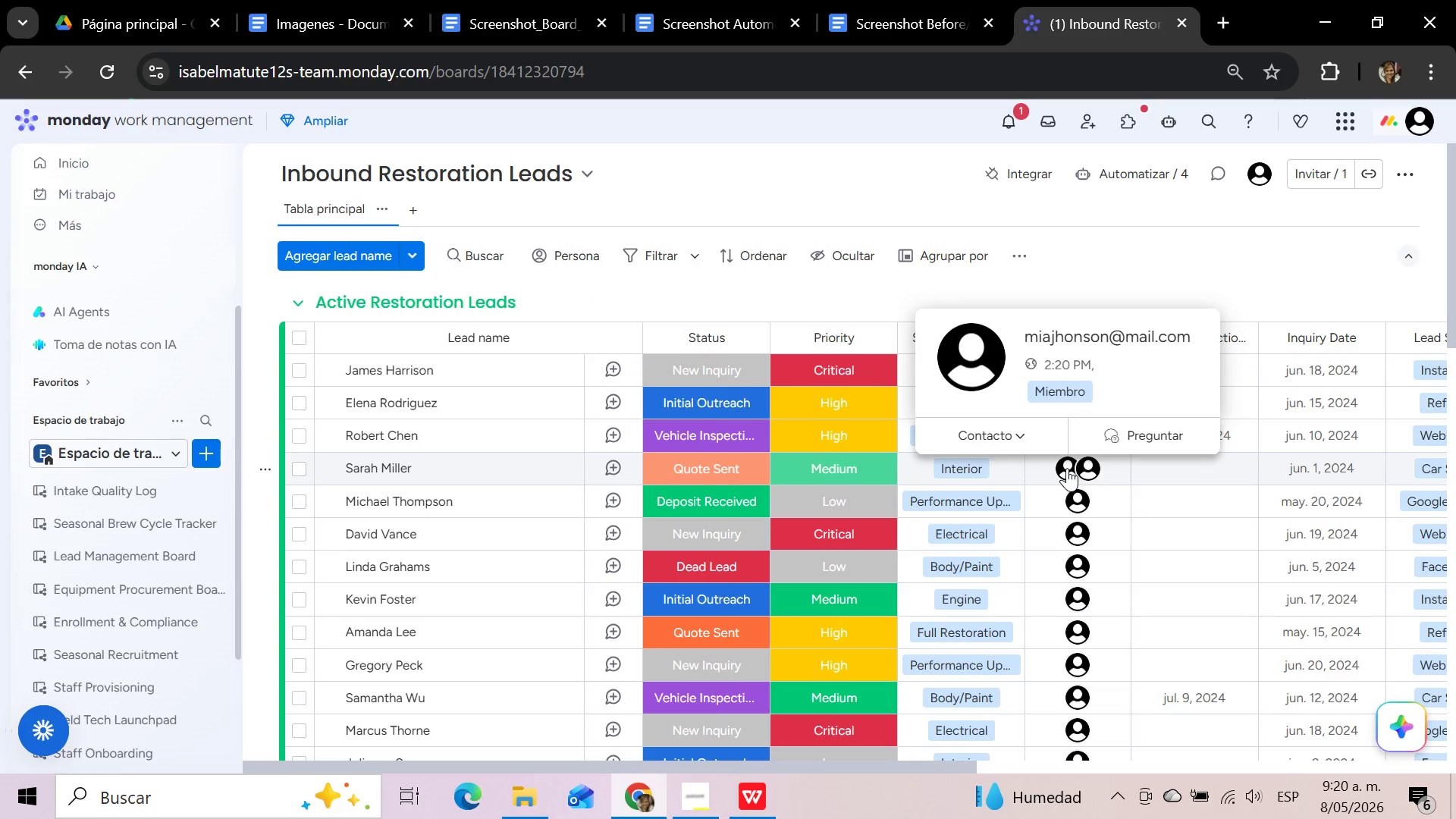 
left_click([1067, 468])
 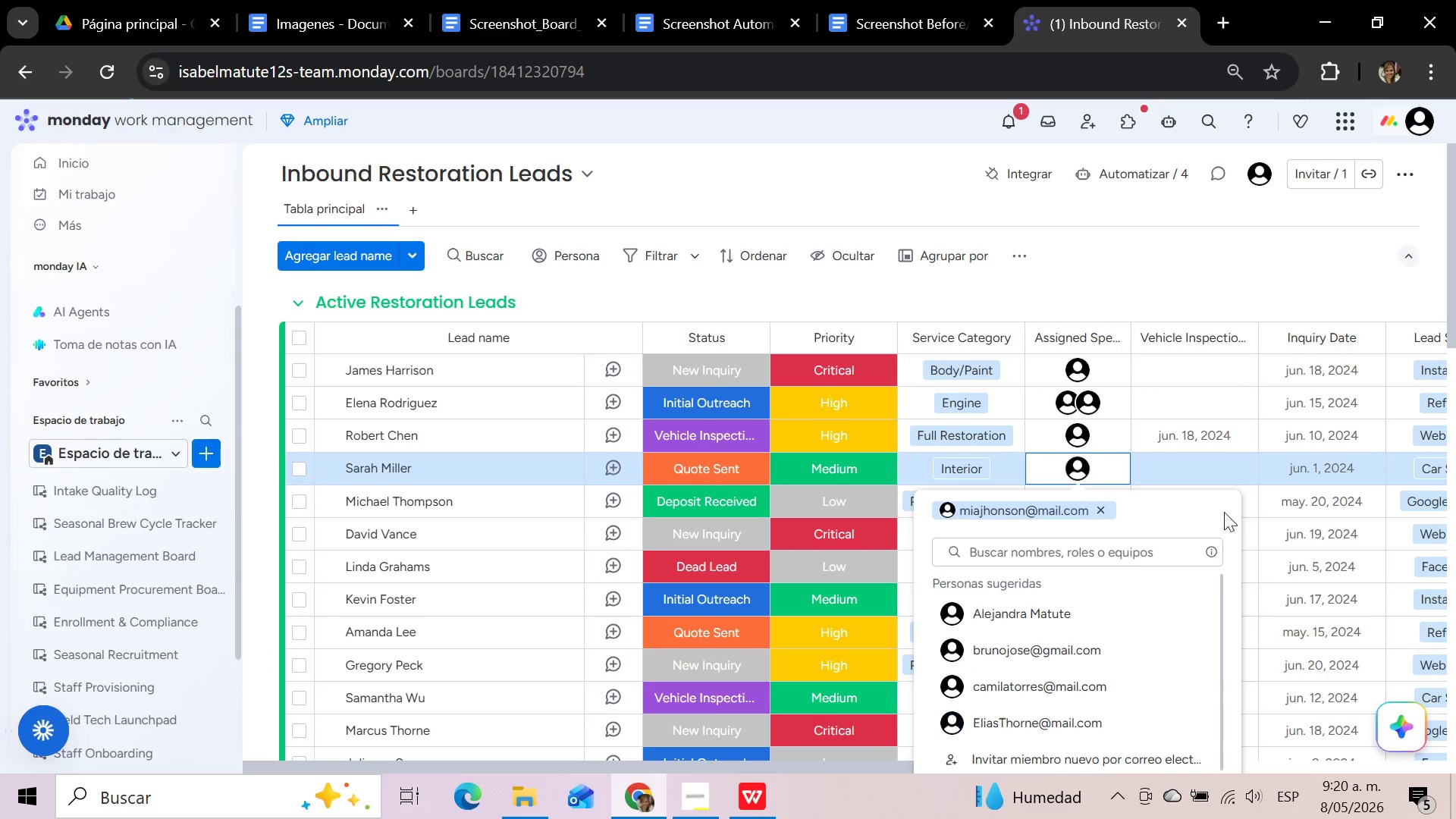 
left_click([1105, 402])
 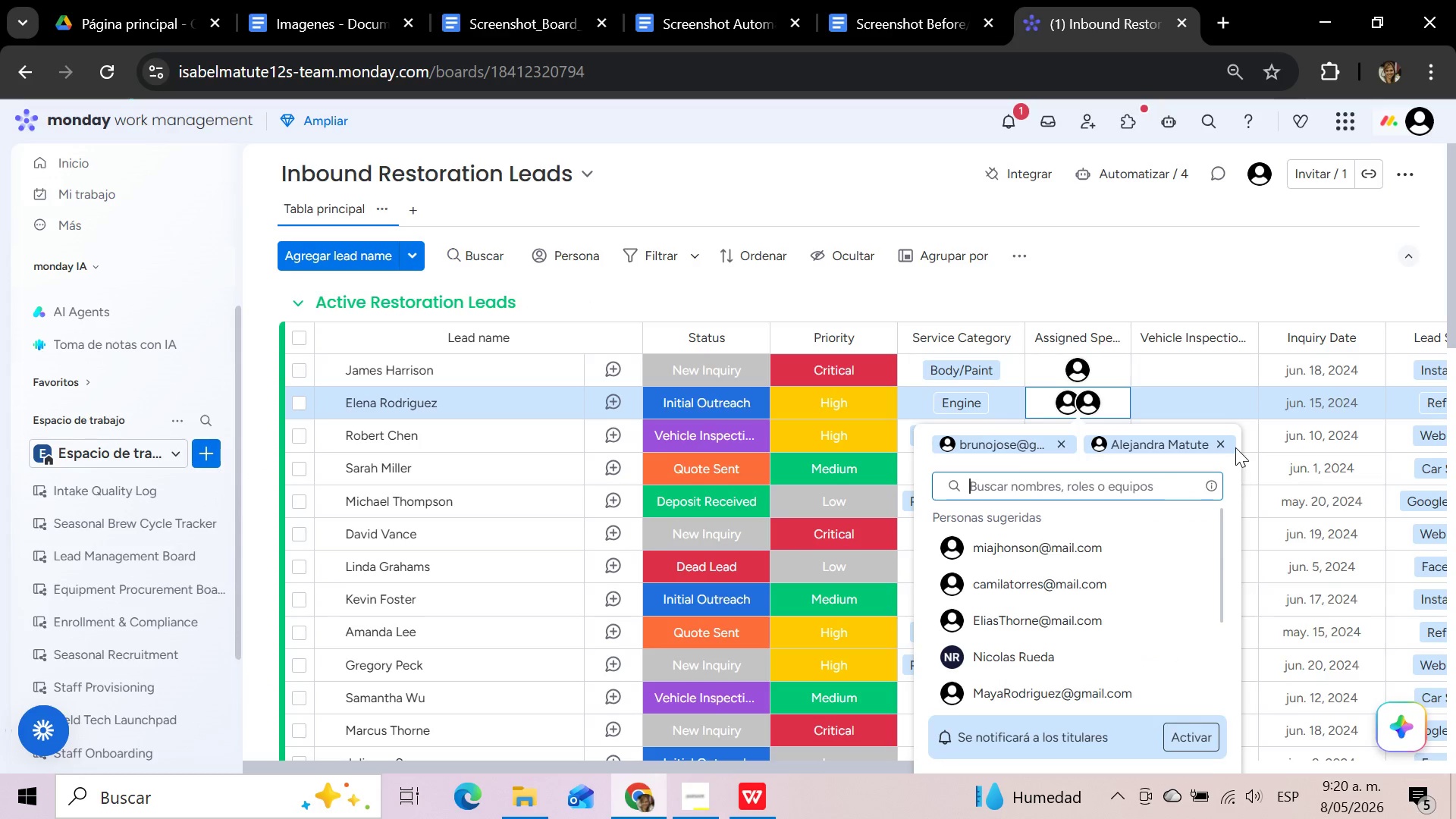 
left_click([1221, 443])
 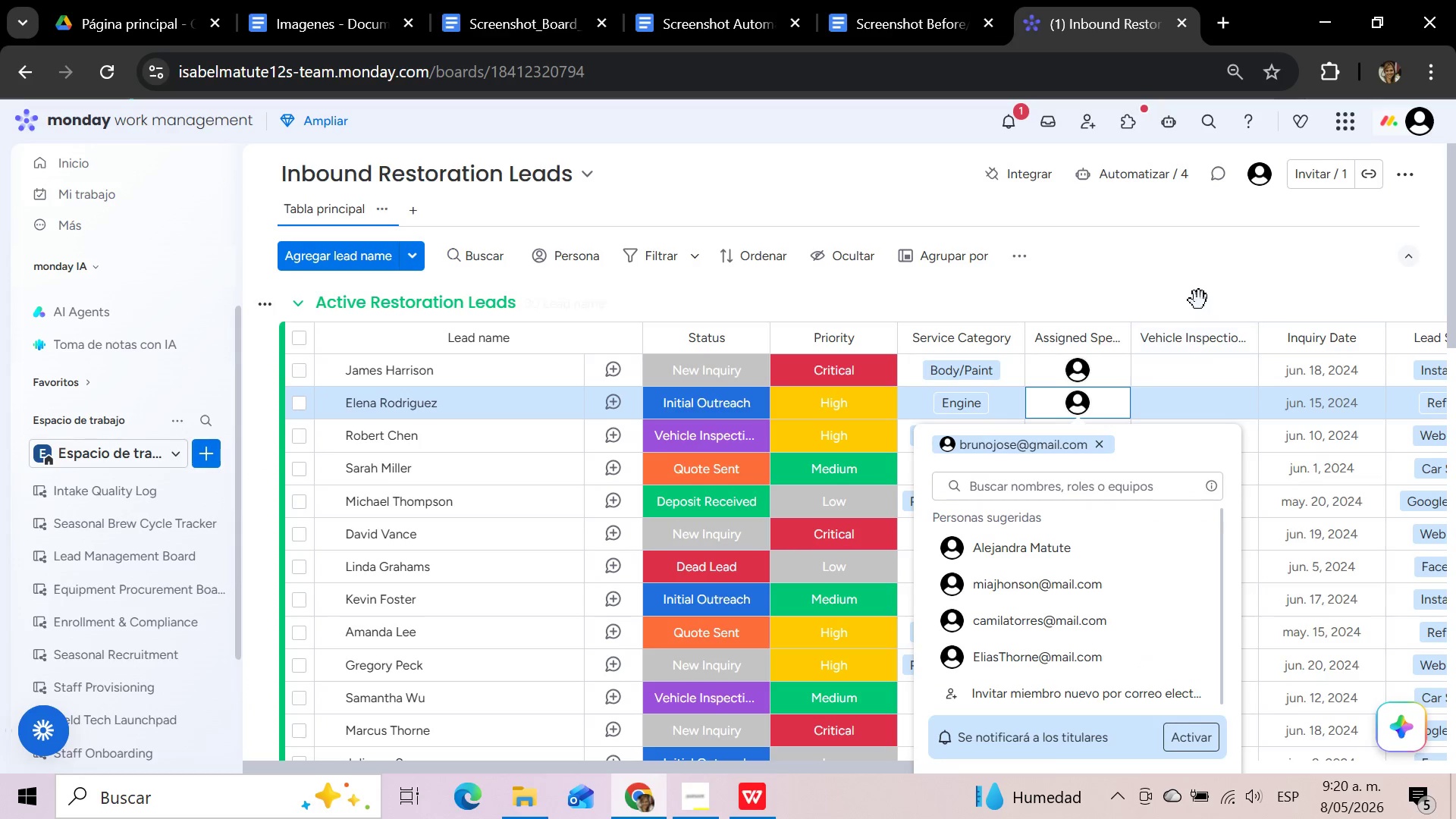 
left_click([1199, 292])
 